 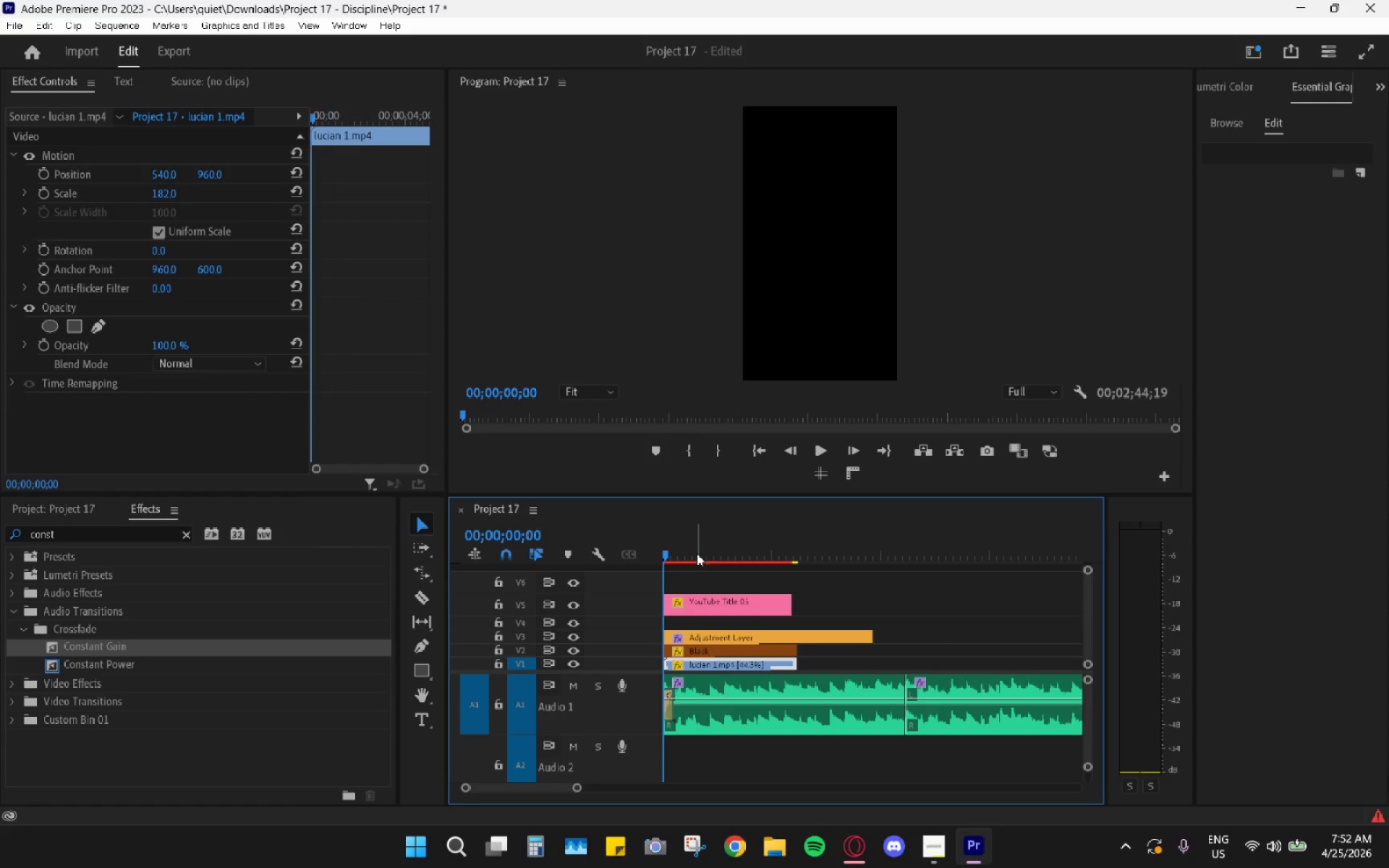 
key(Space)
 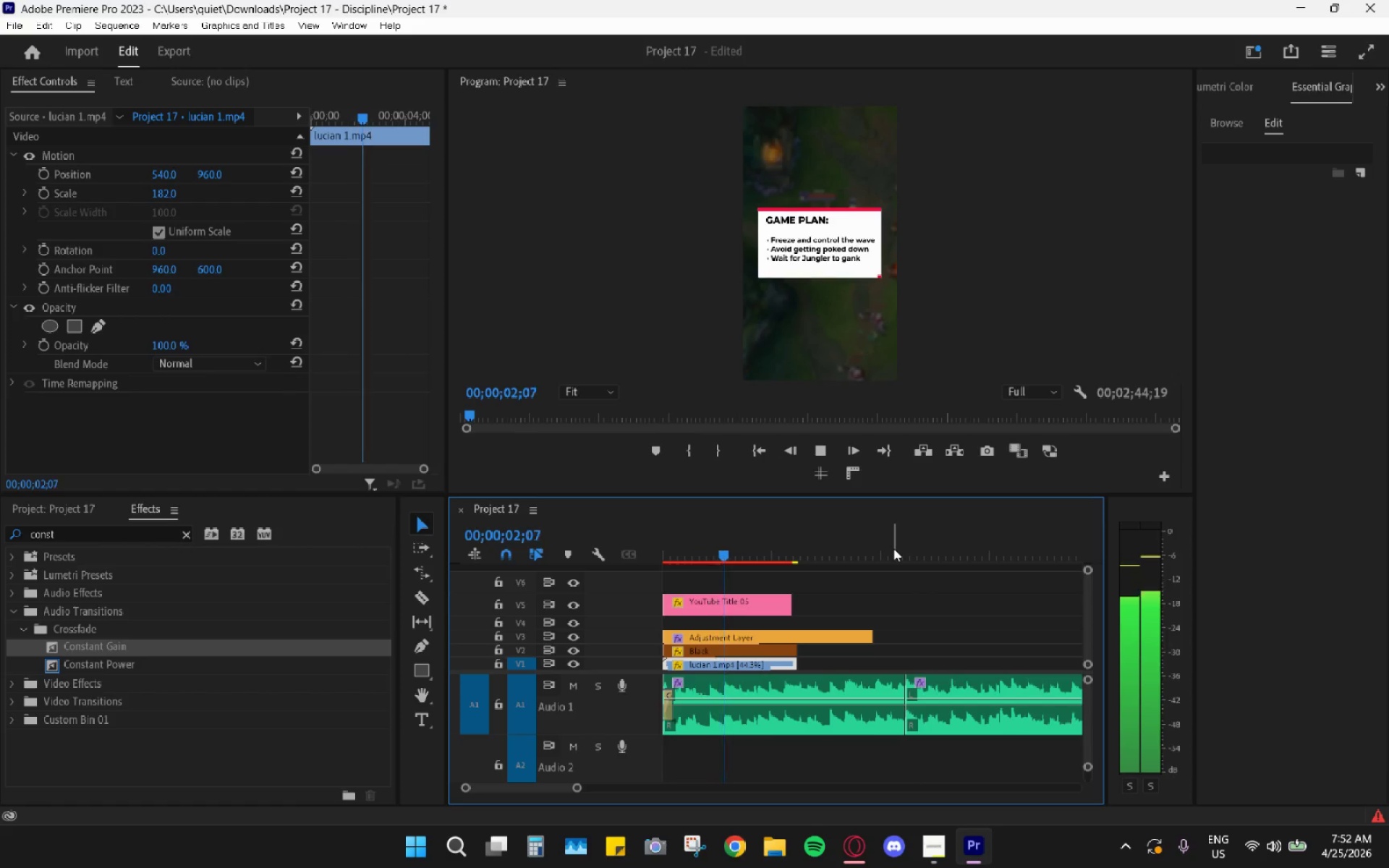 
key(Space)
 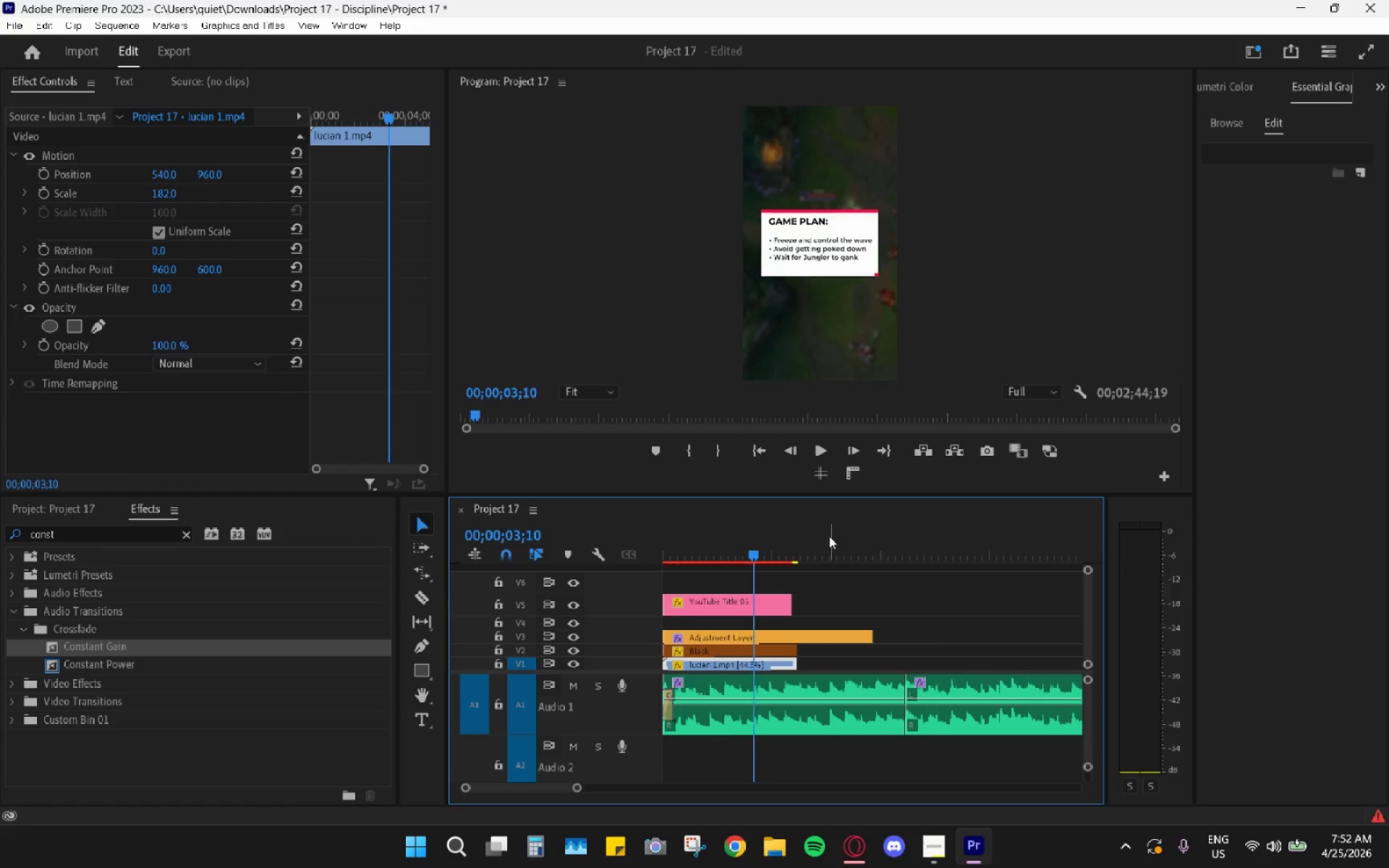 
left_click_drag(start_coordinate=[812, 527], to_coordinate=[713, 550])
 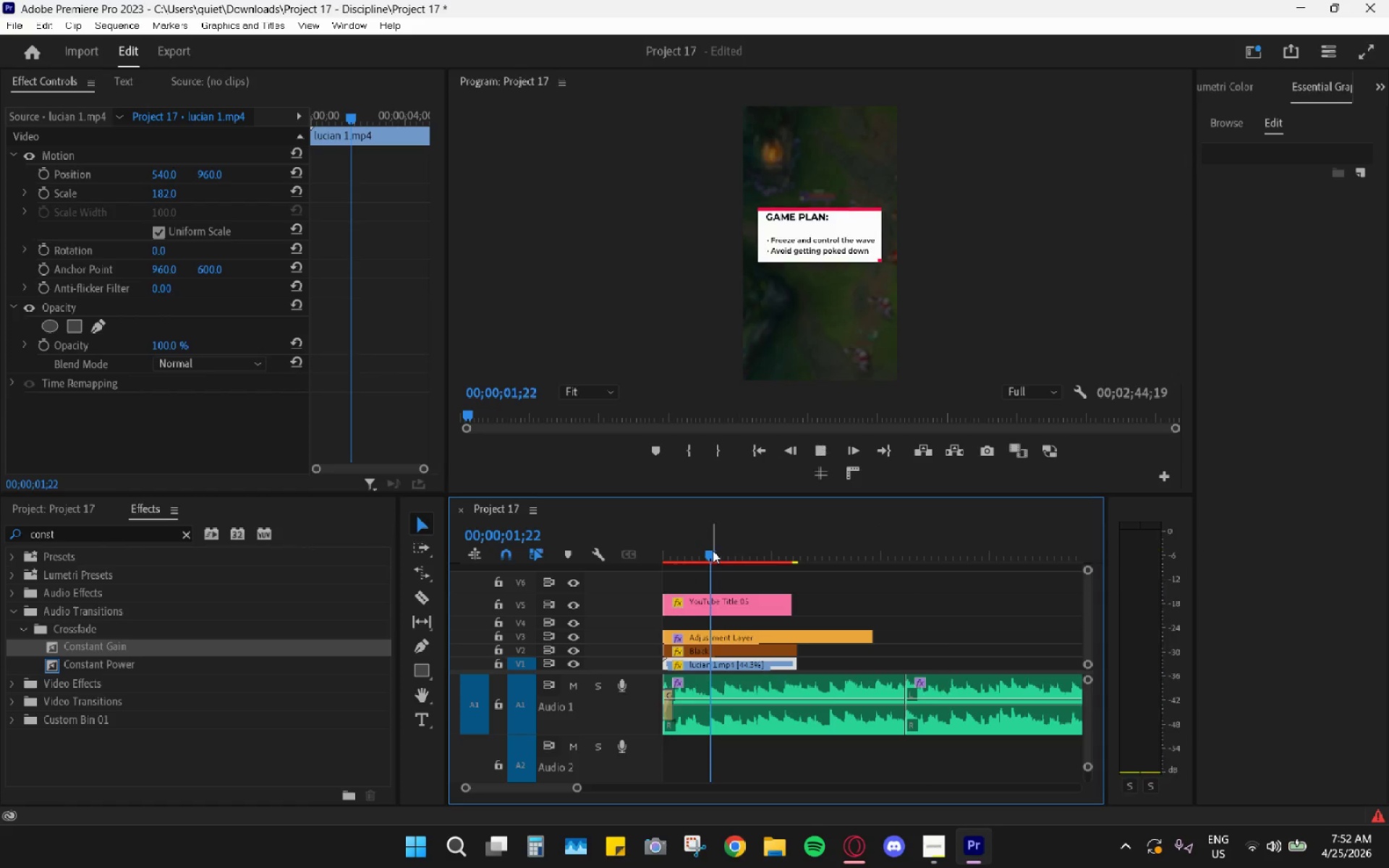 
key(Space)
 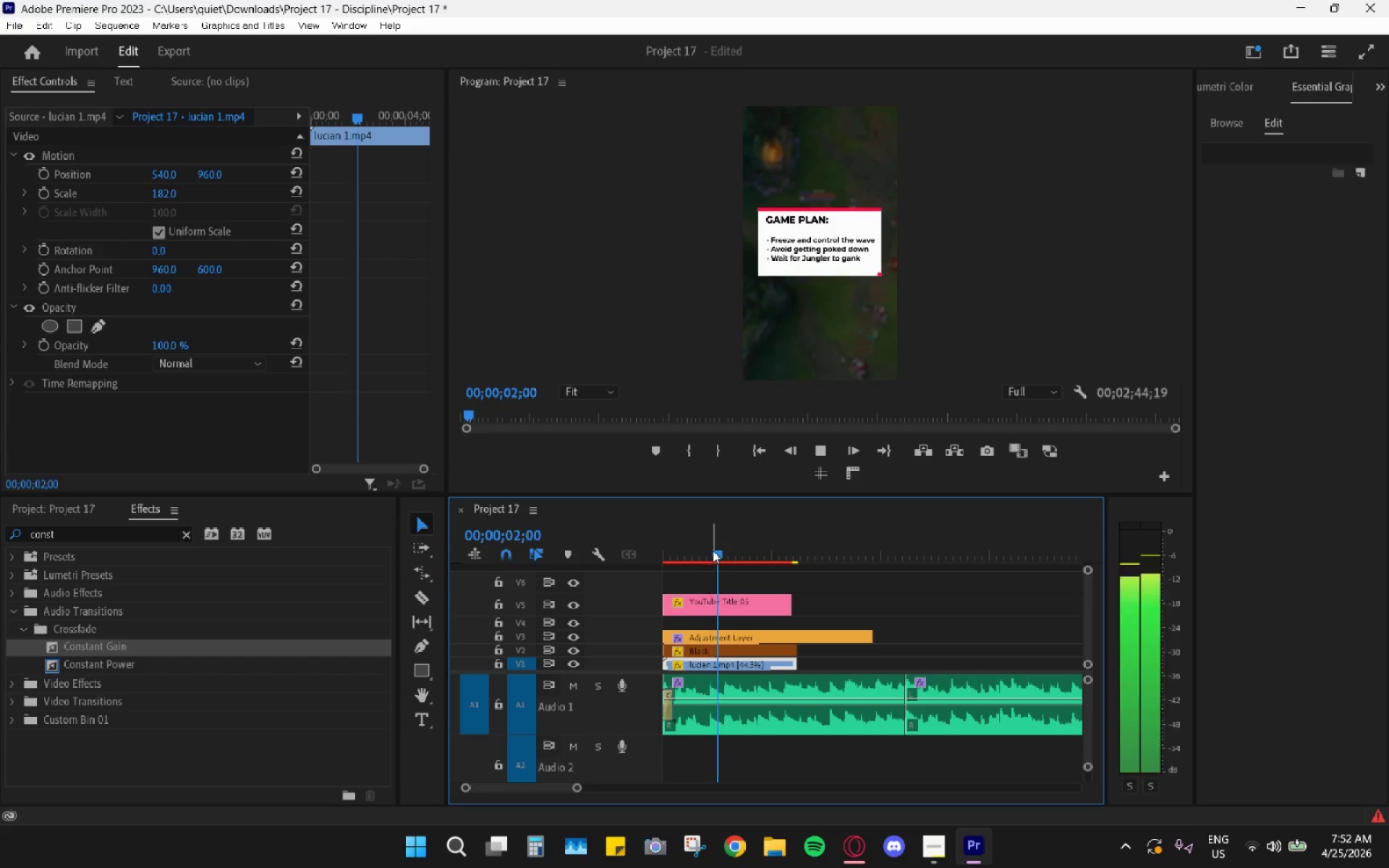 
key(Space)
 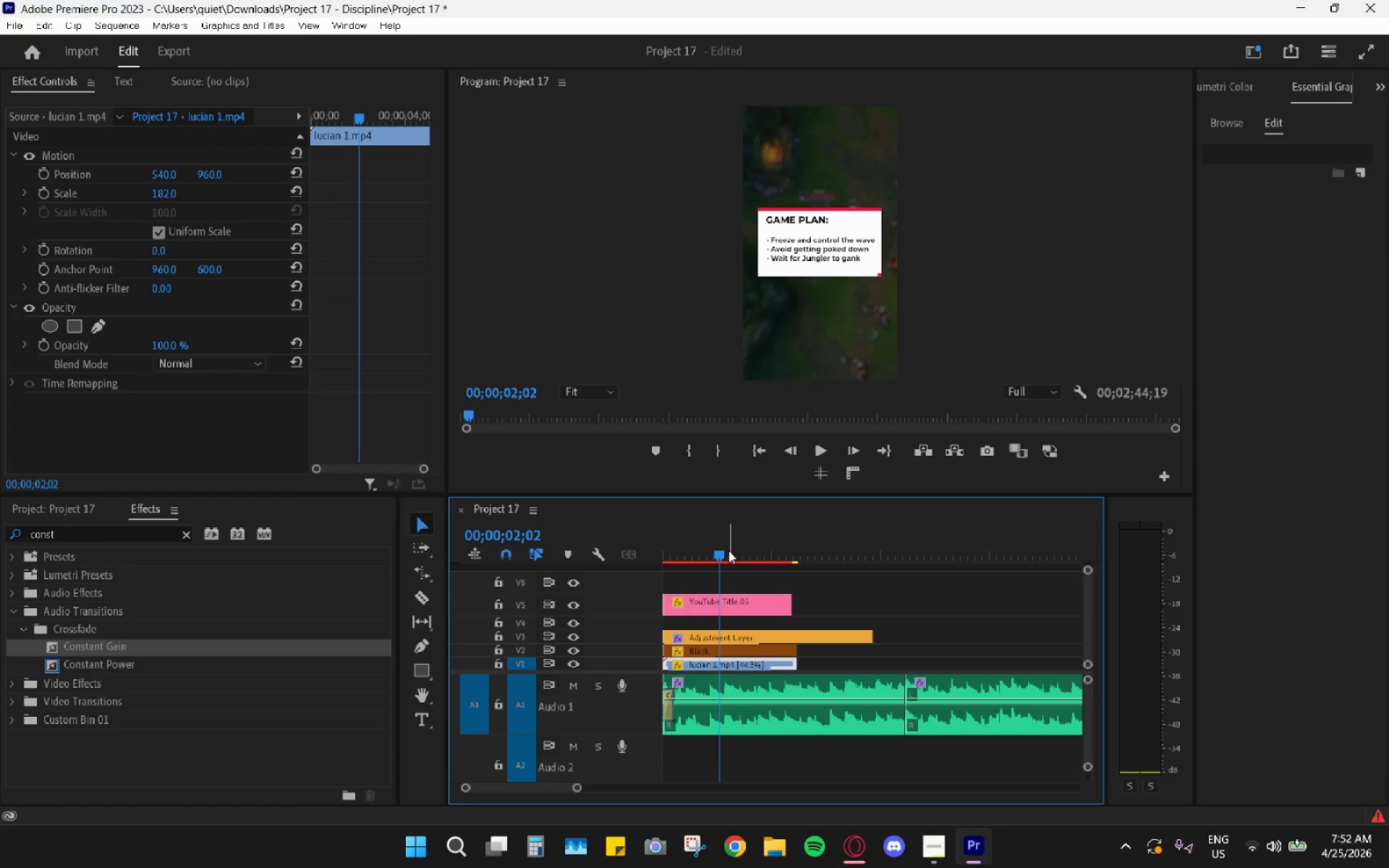 
key(Space)
 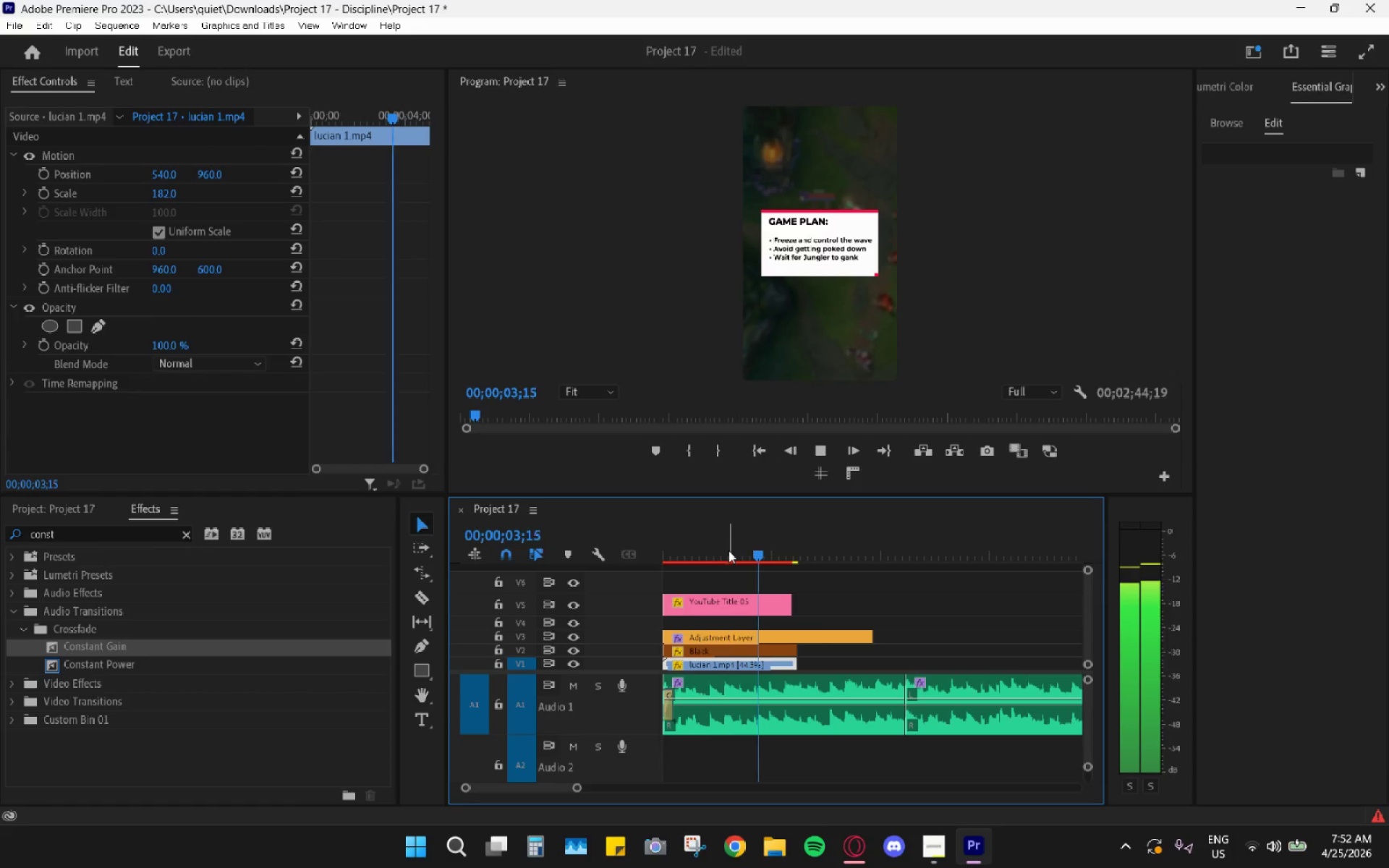 
key(Space)
 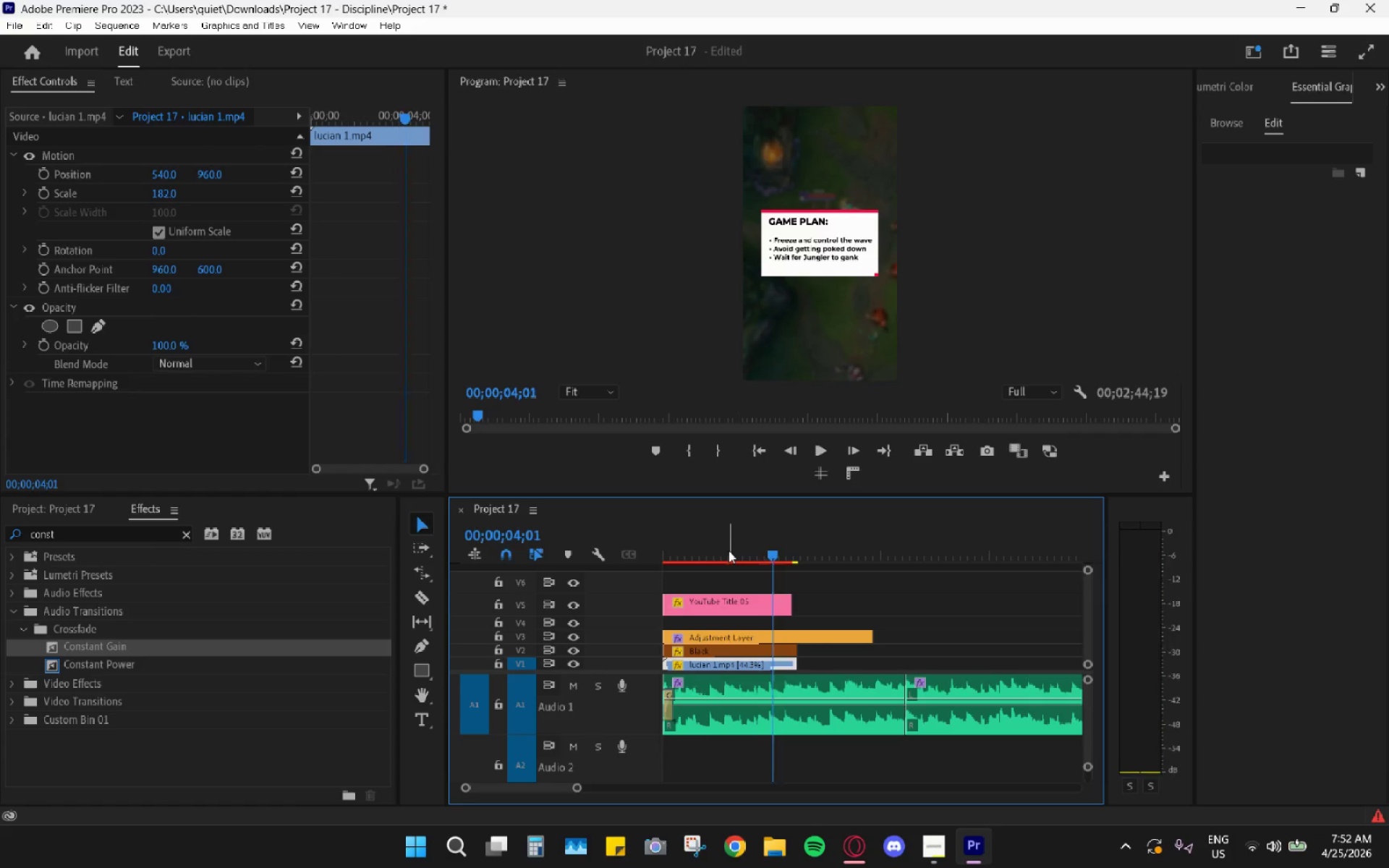 
left_click_drag(start_coordinate=[729, 550], to_coordinate=[718, 547])
 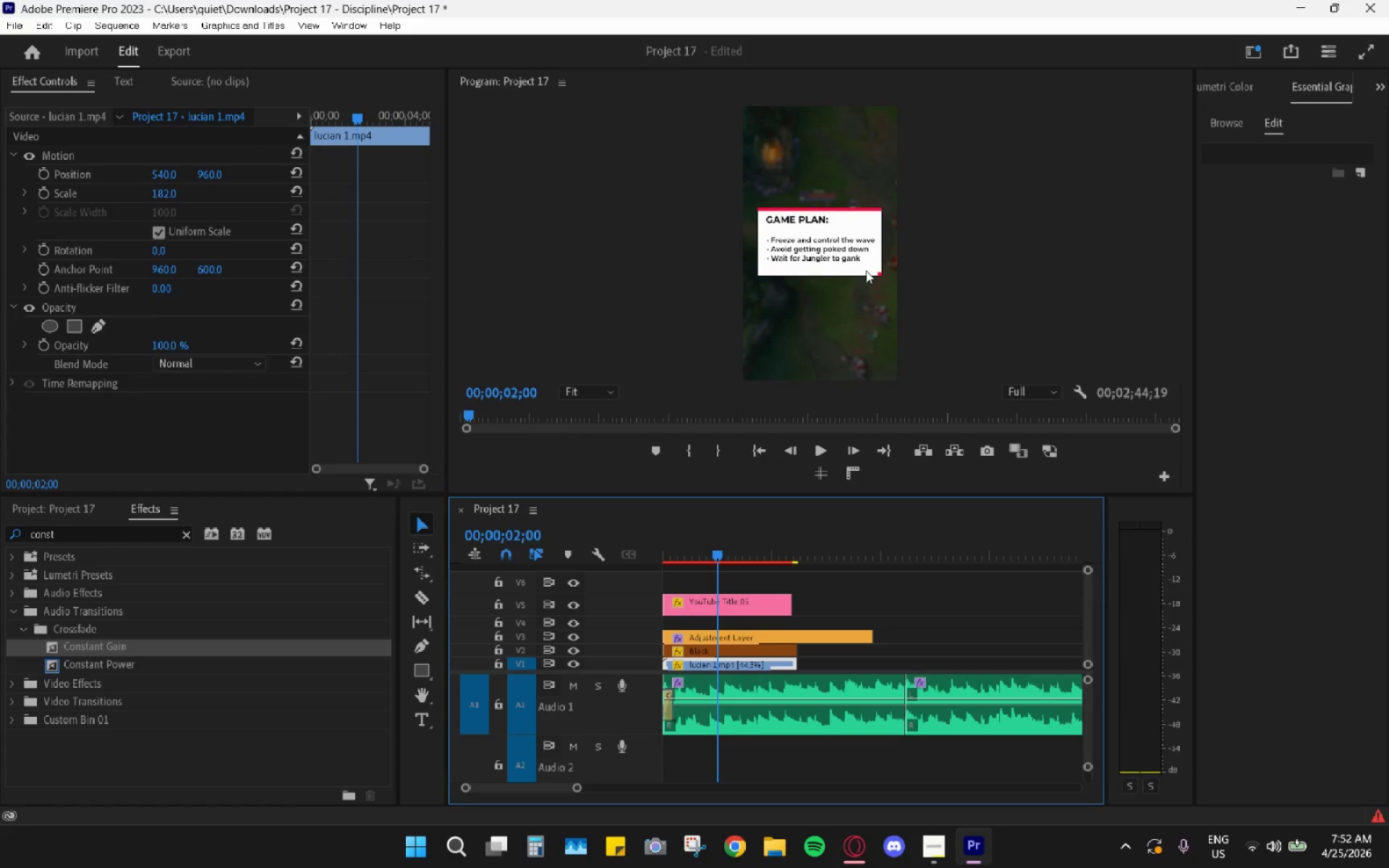 
hold_key(key=ArrowLeft, duration=0.34)
 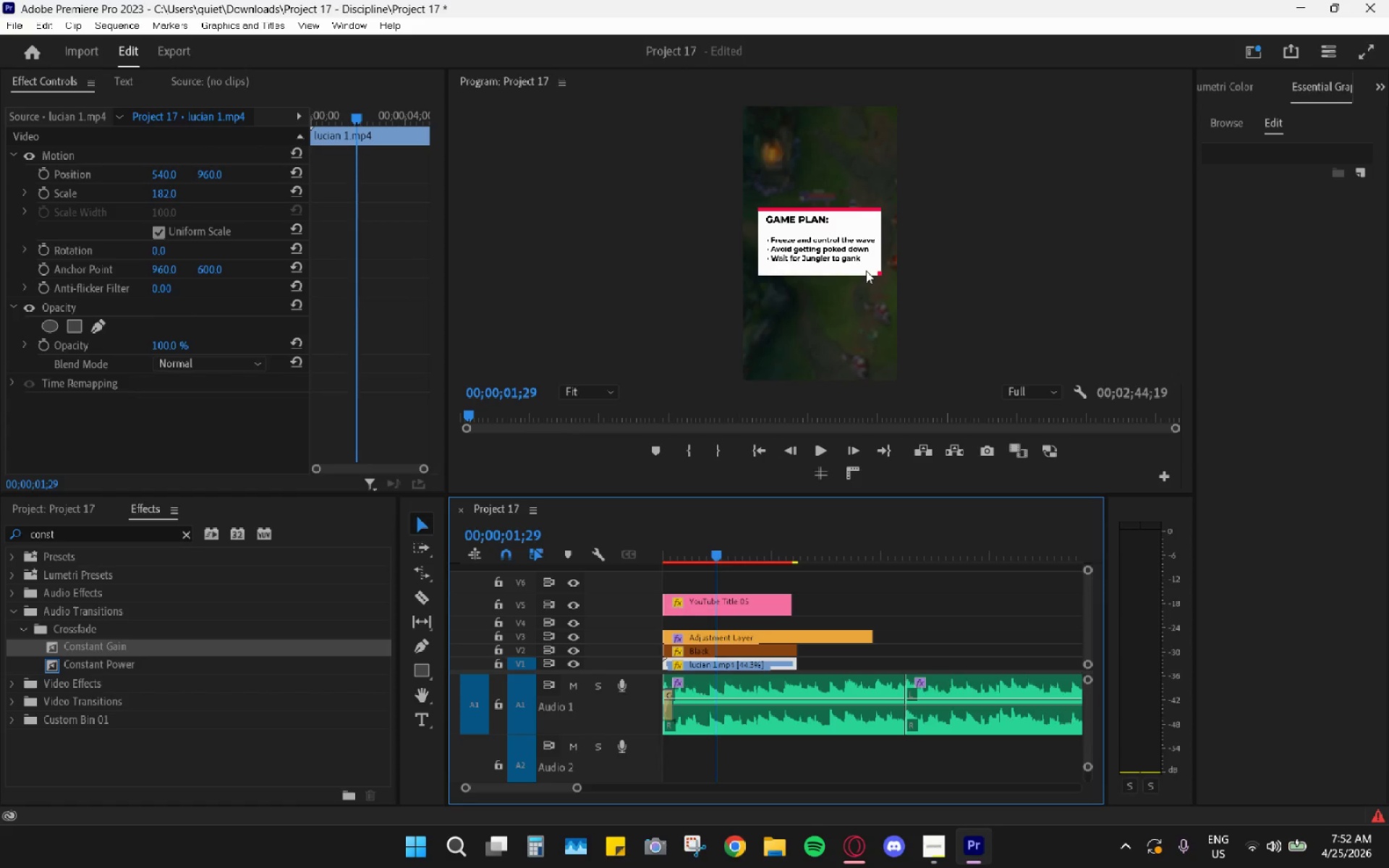 
key(ArrowLeft)
 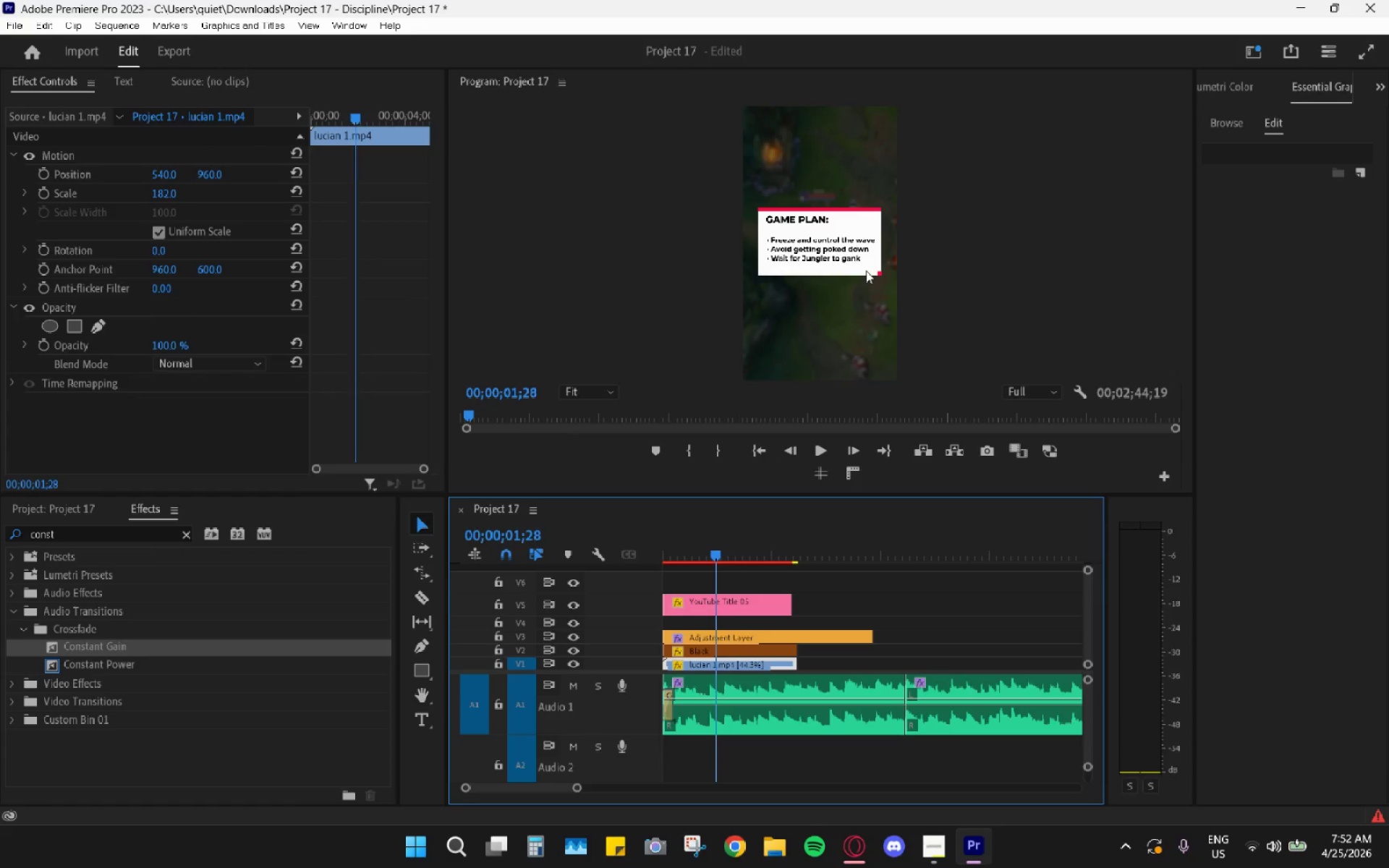 
key(ArrowLeft)
 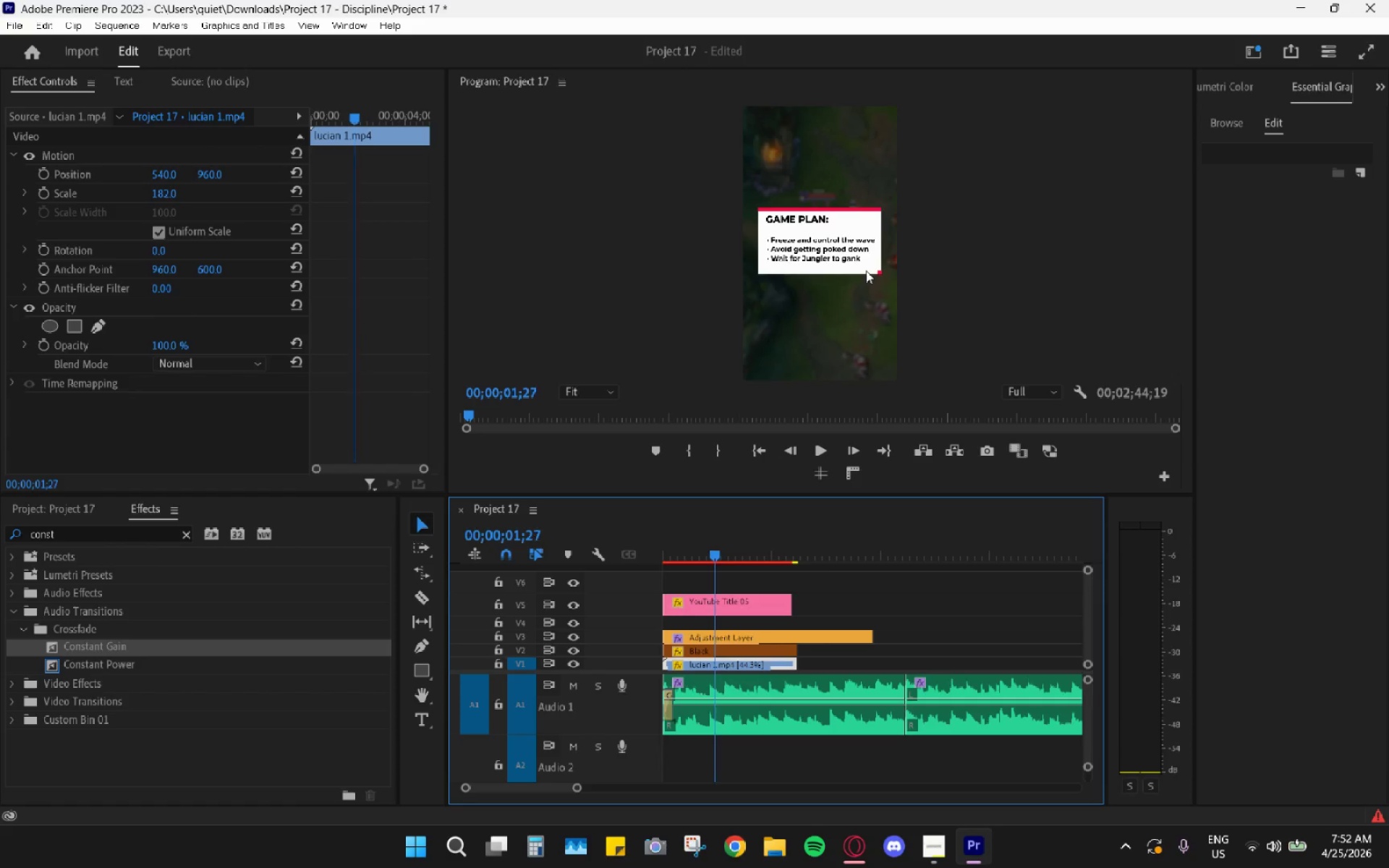 
key(ArrowLeft)
 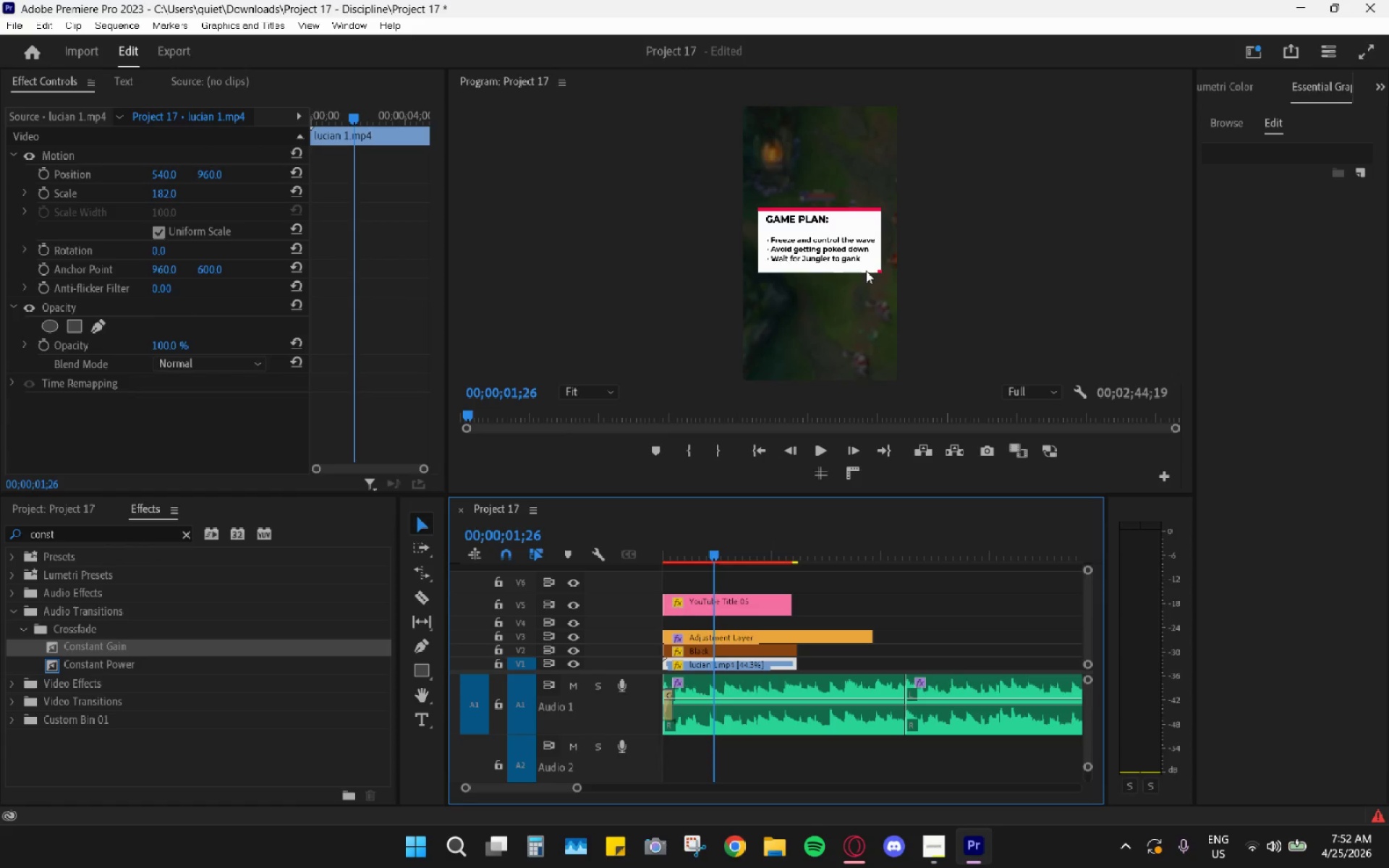 
key(ArrowLeft)
 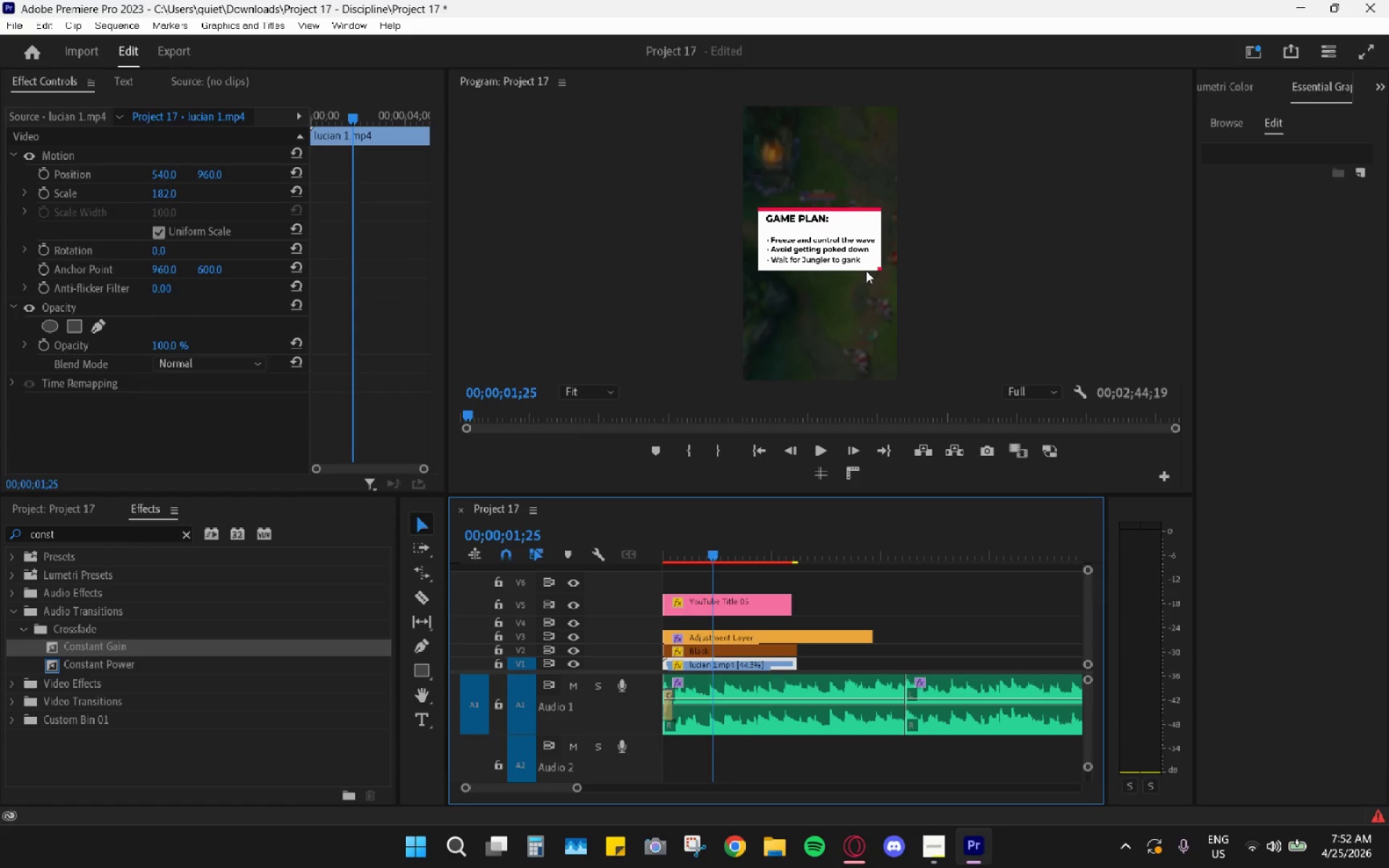 
key(ArrowRight)
 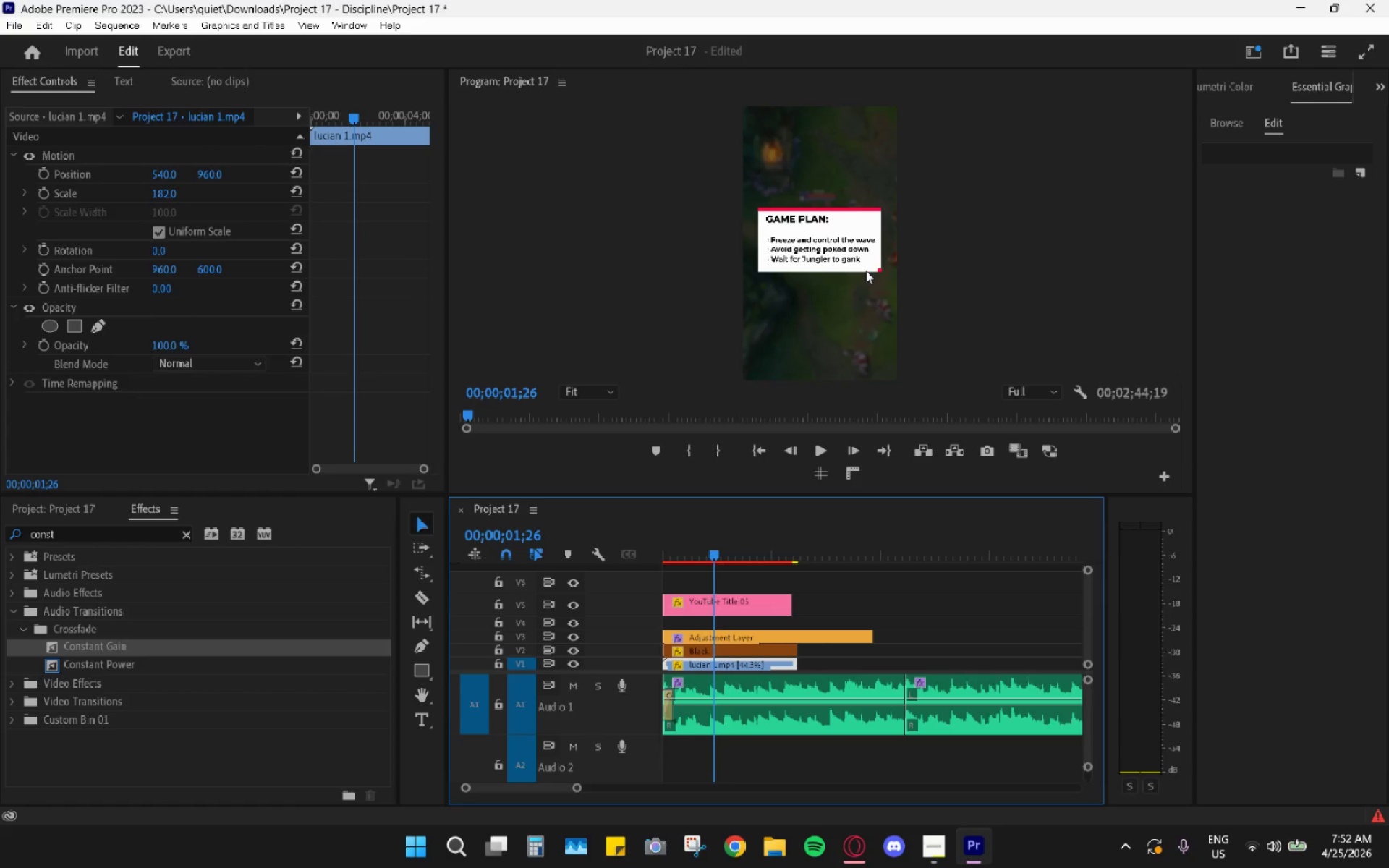 
key(ArrowRight)
 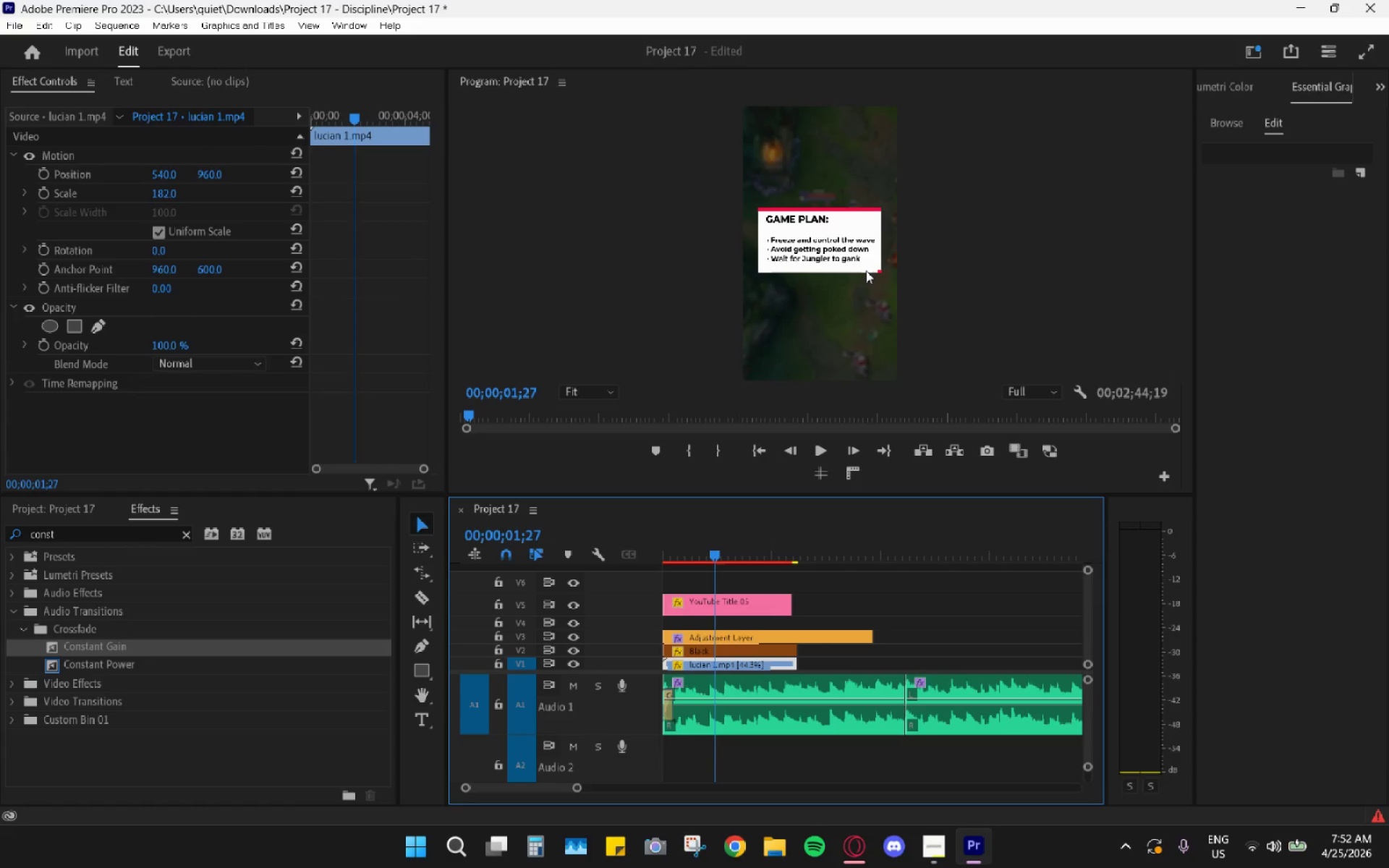 
key(ArrowRight)
 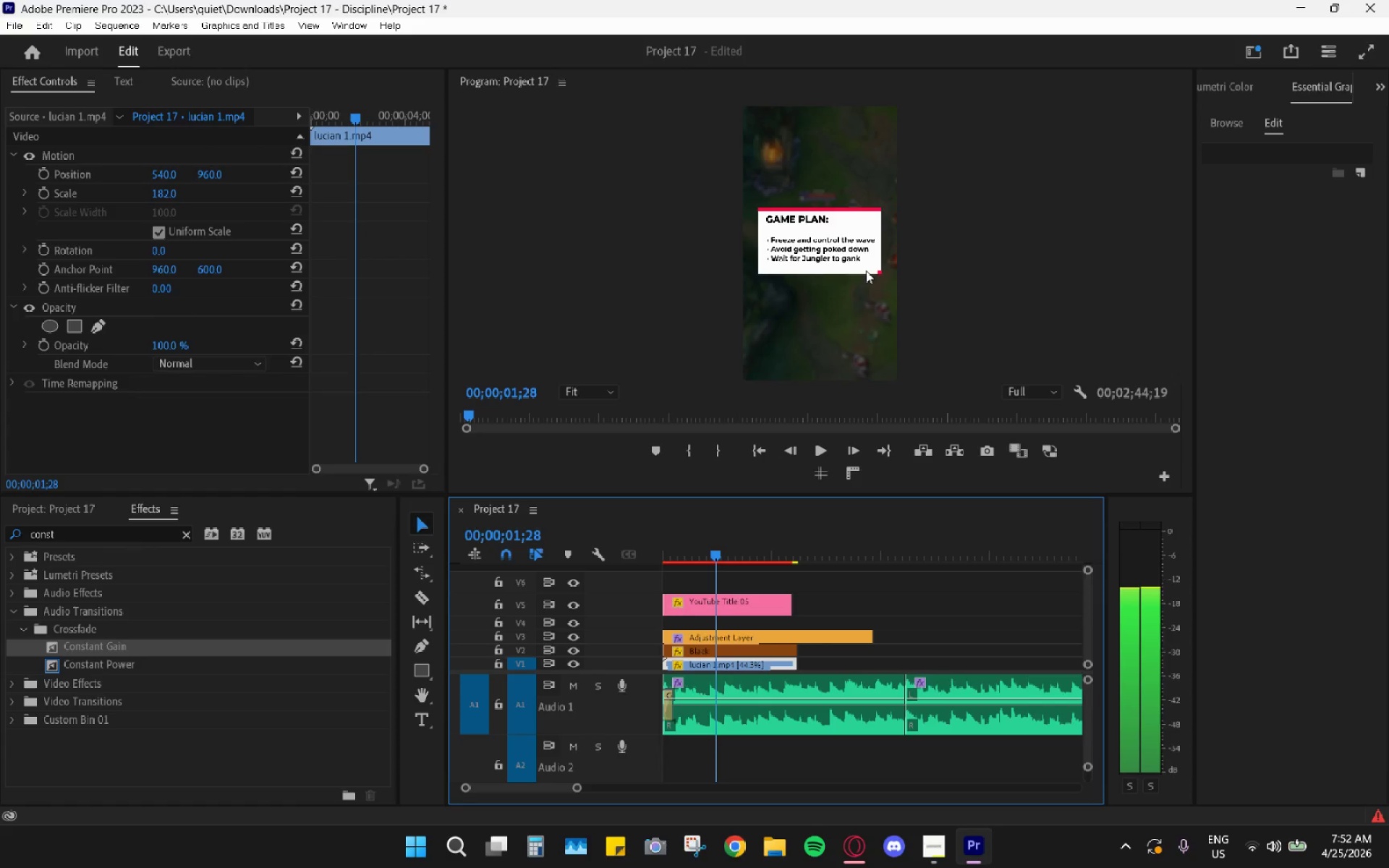 
key(ArrowRight)
 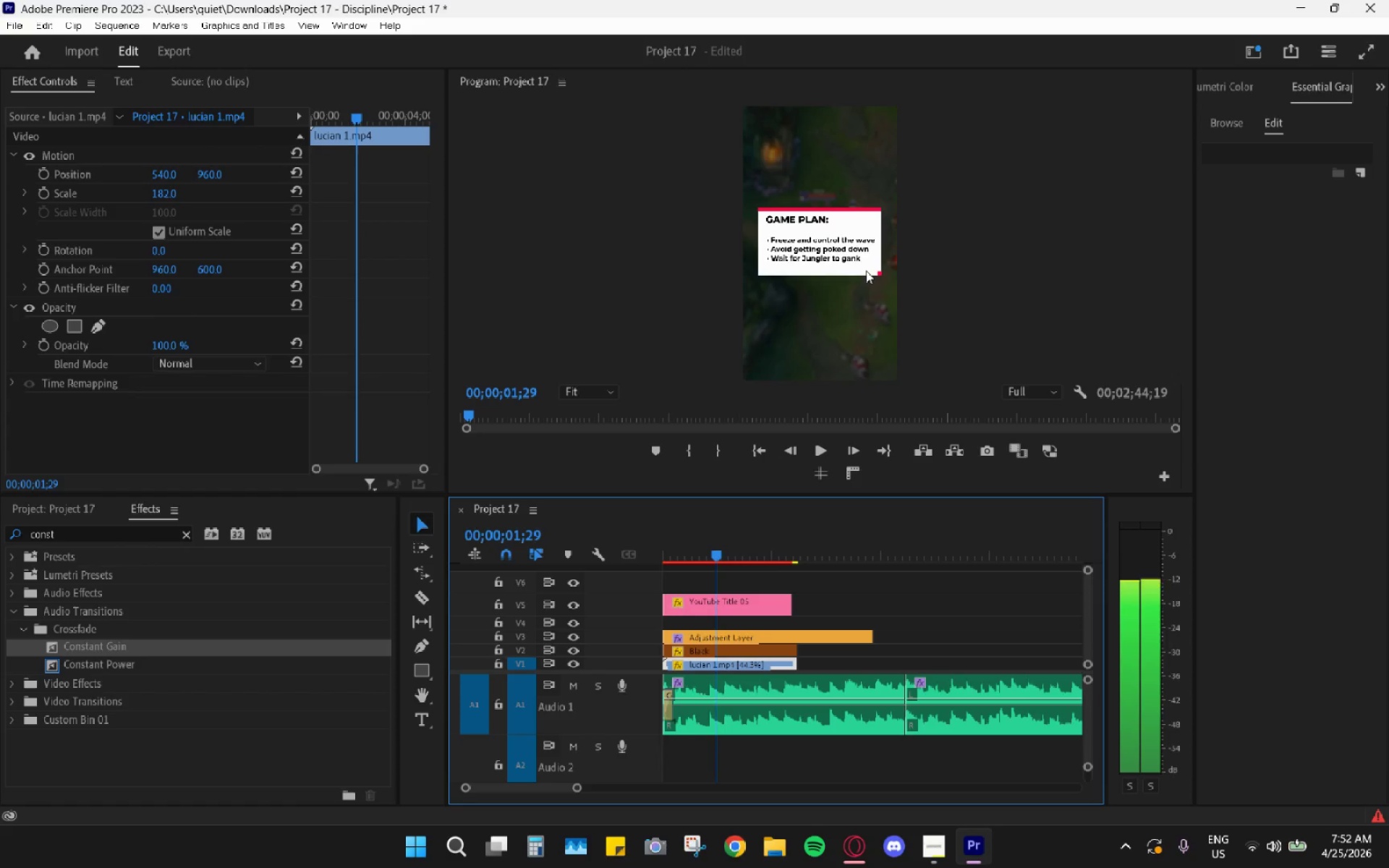 
key(ArrowRight)
 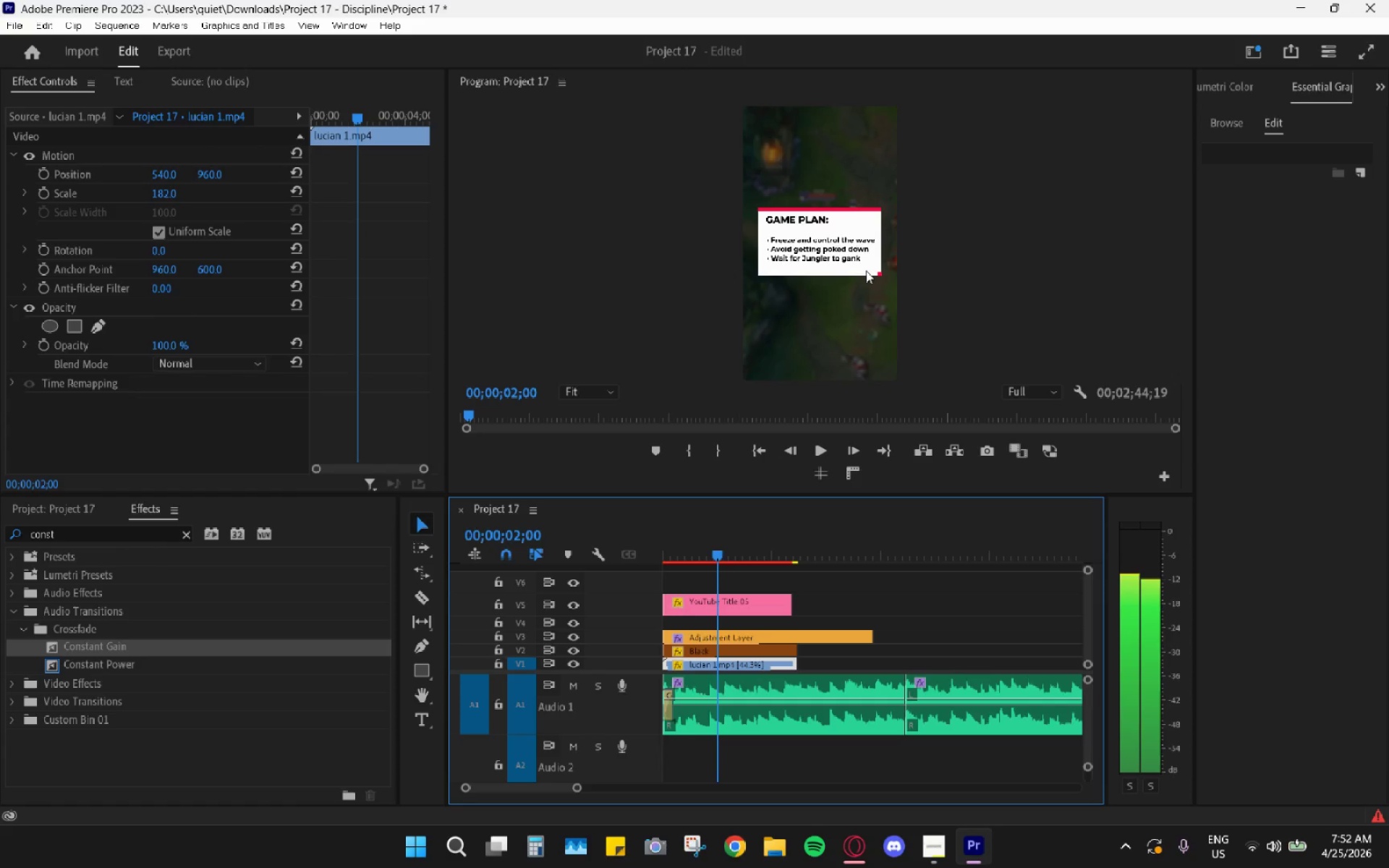 
key(ArrowRight)
 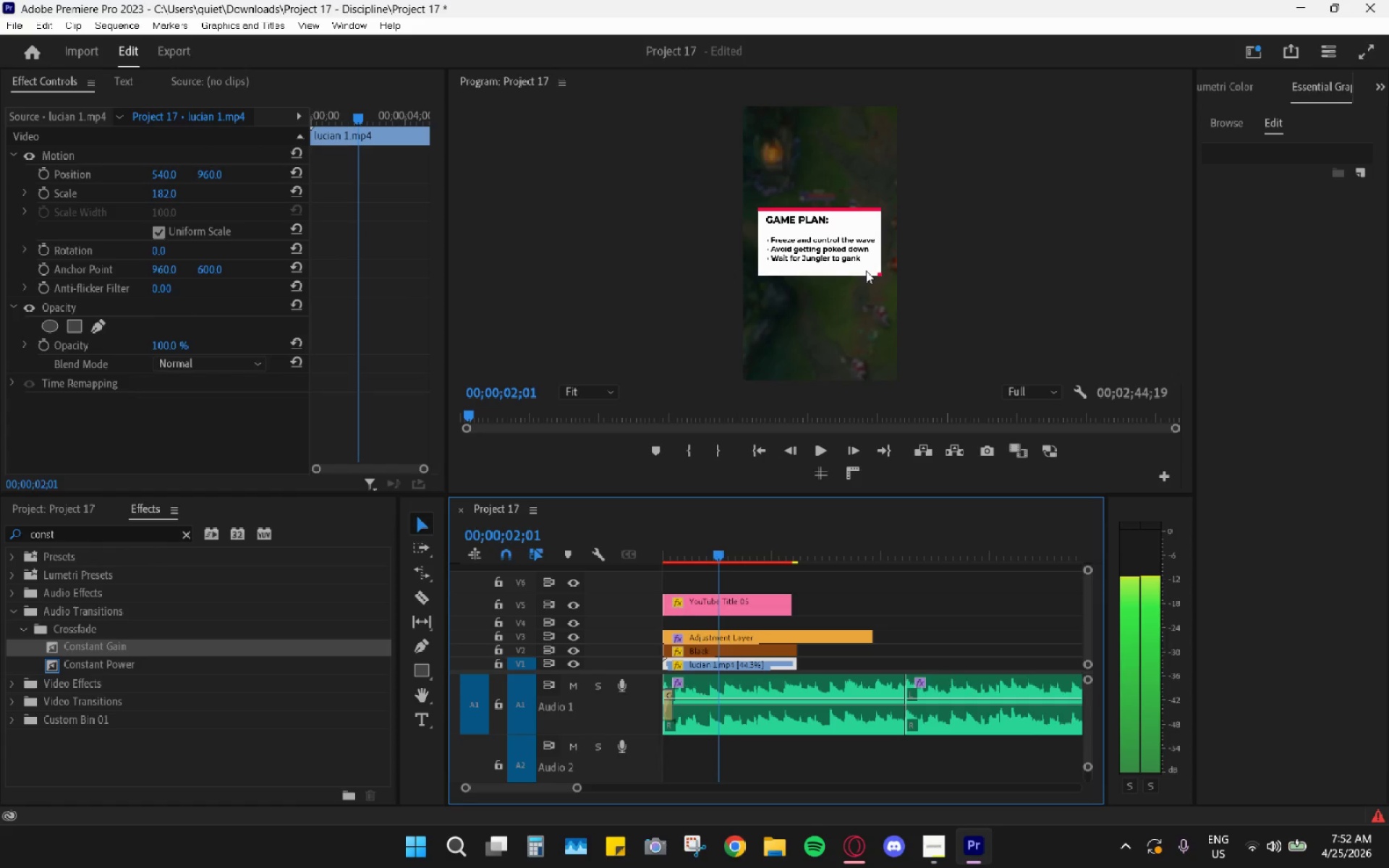 
key(ArrowLeft)
 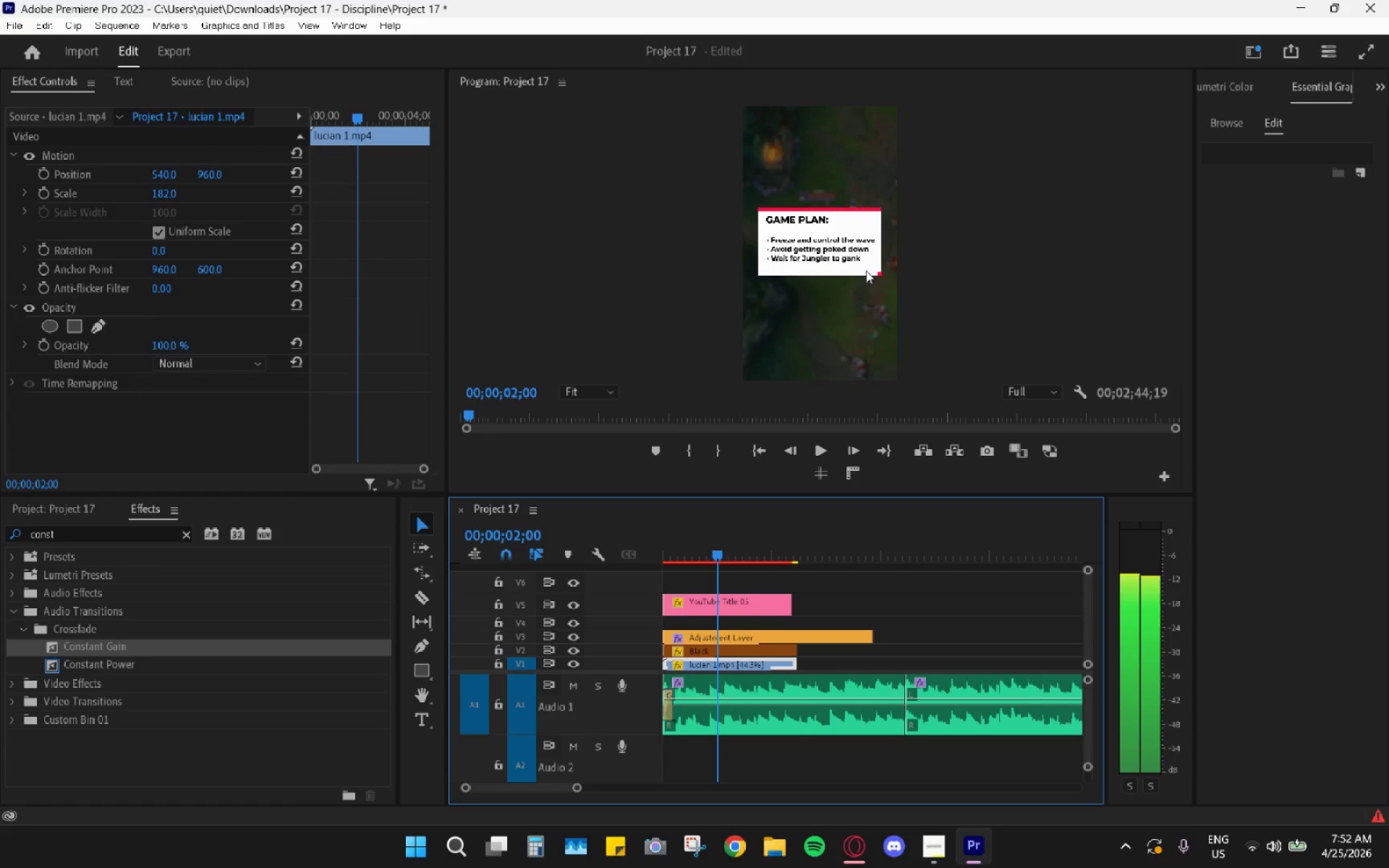 
key(Space)
 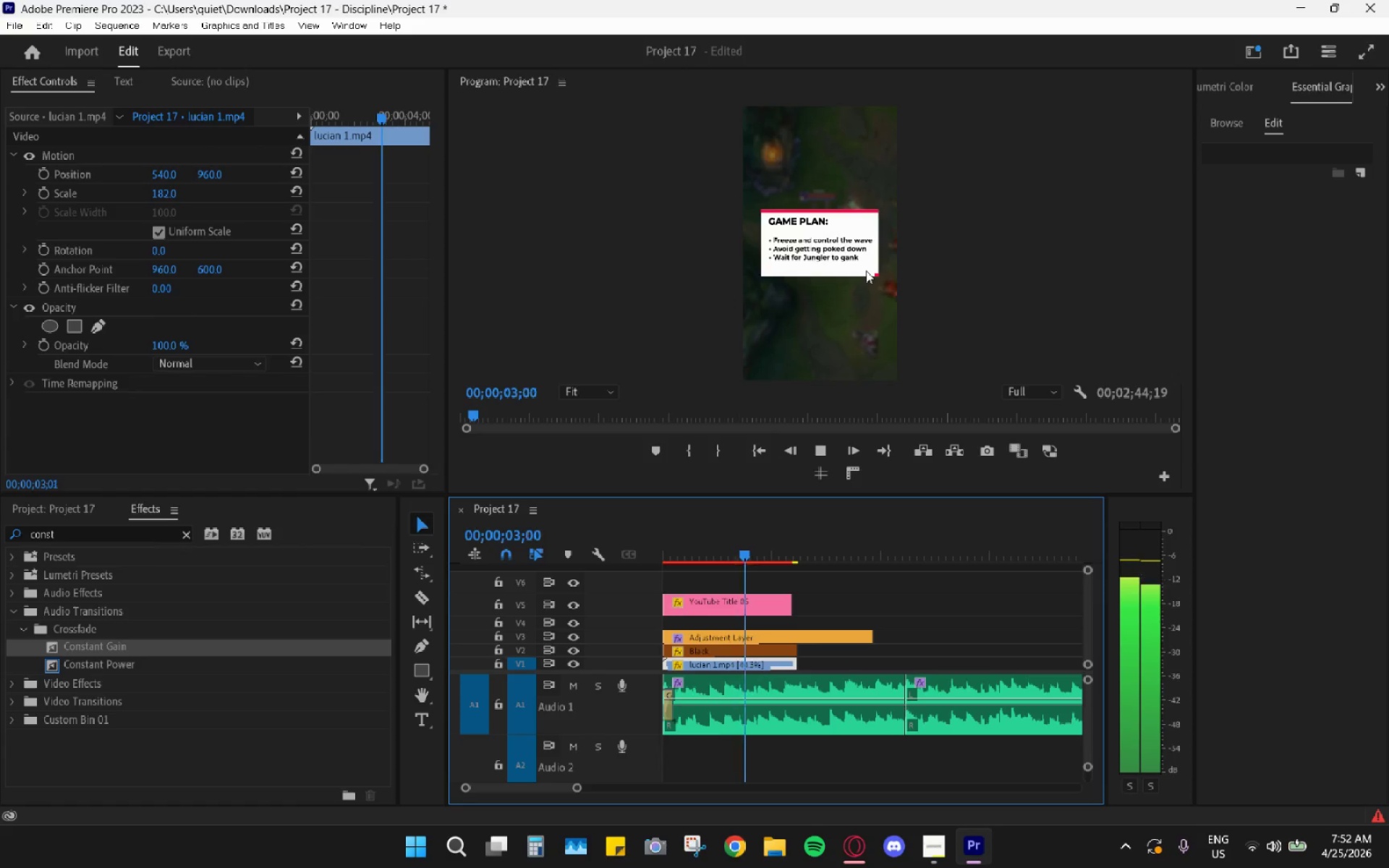 
key(Space)
 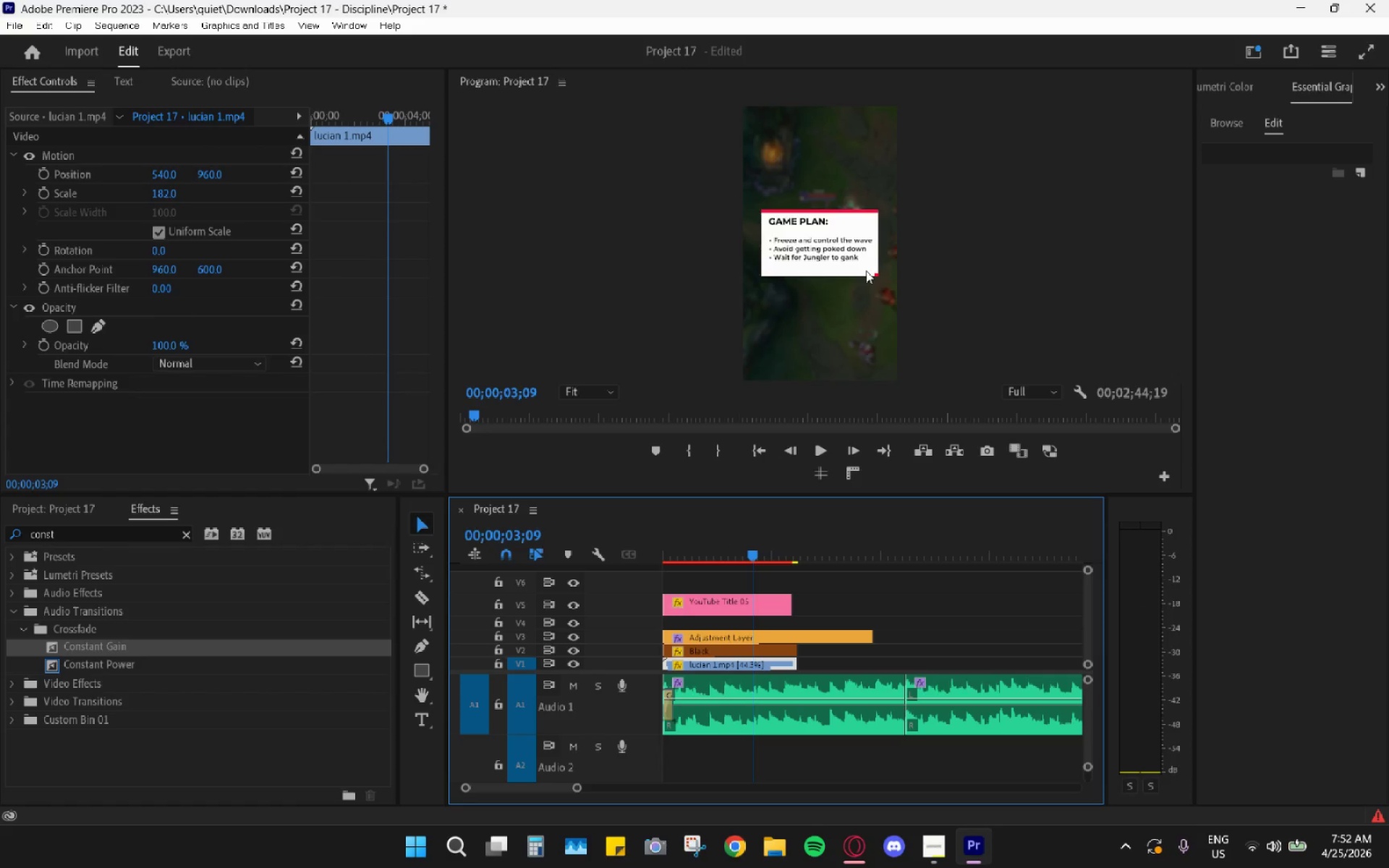 
key(Space)
 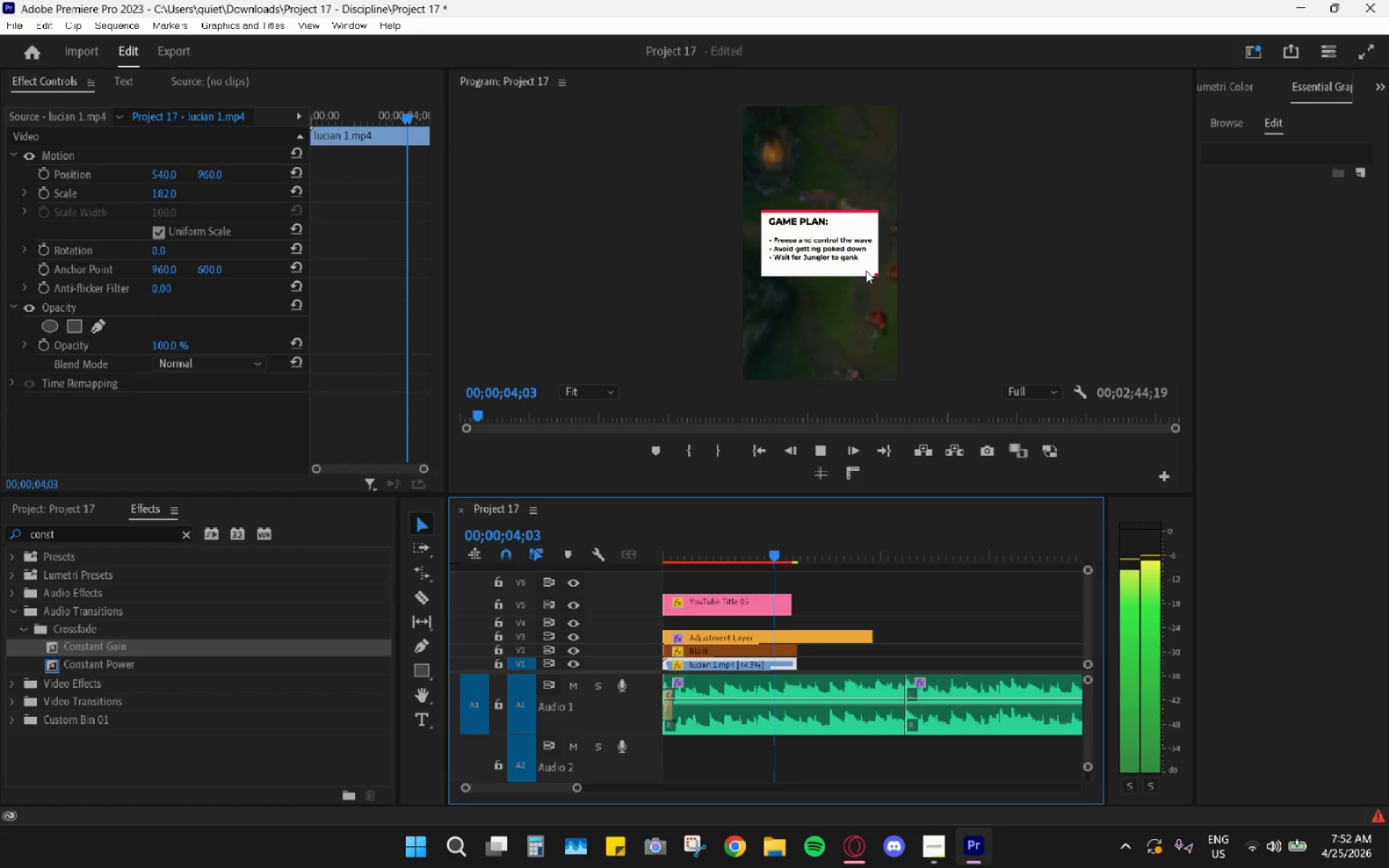 
key(Space)
 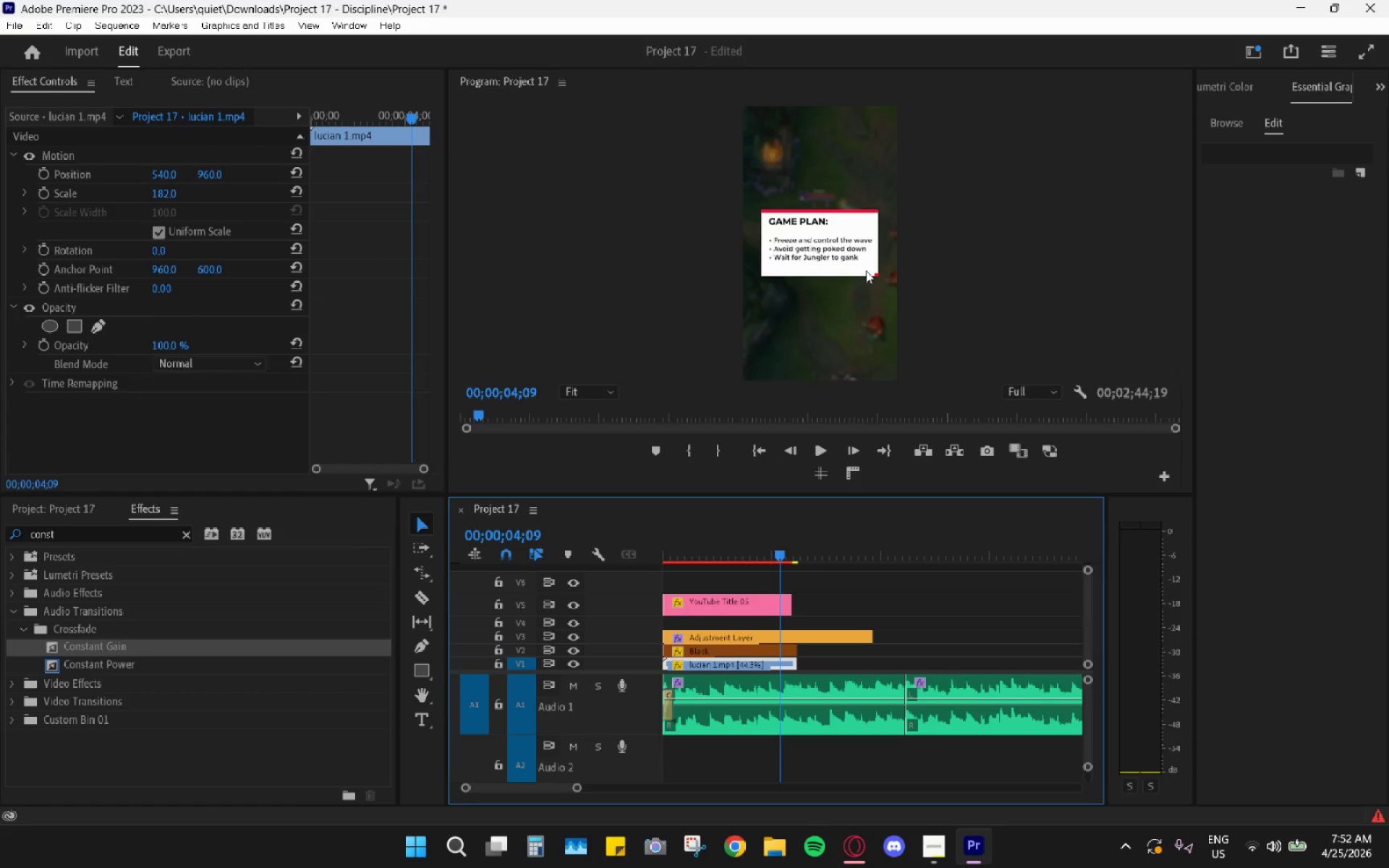 
key(Space)
 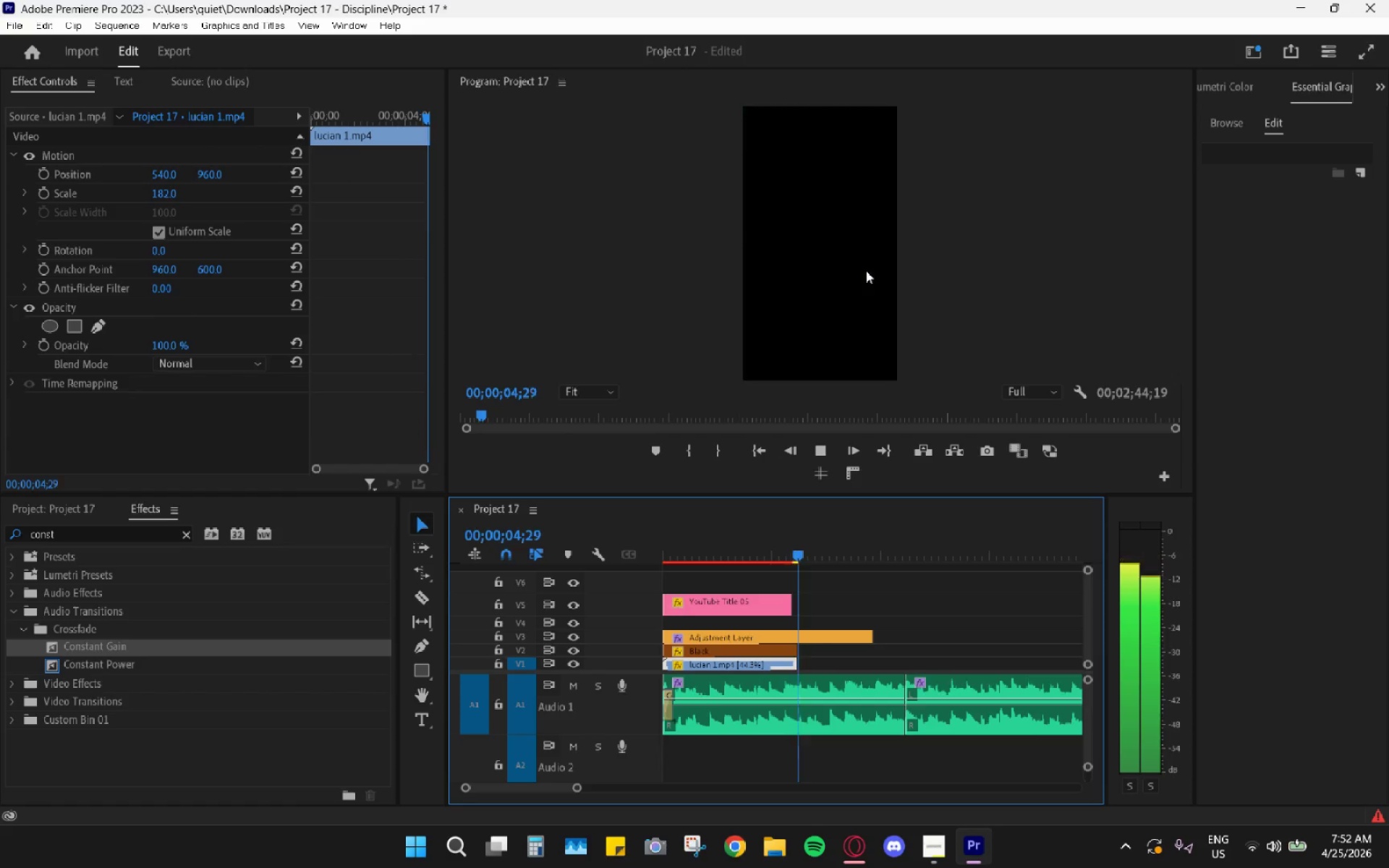 
key(Space)
 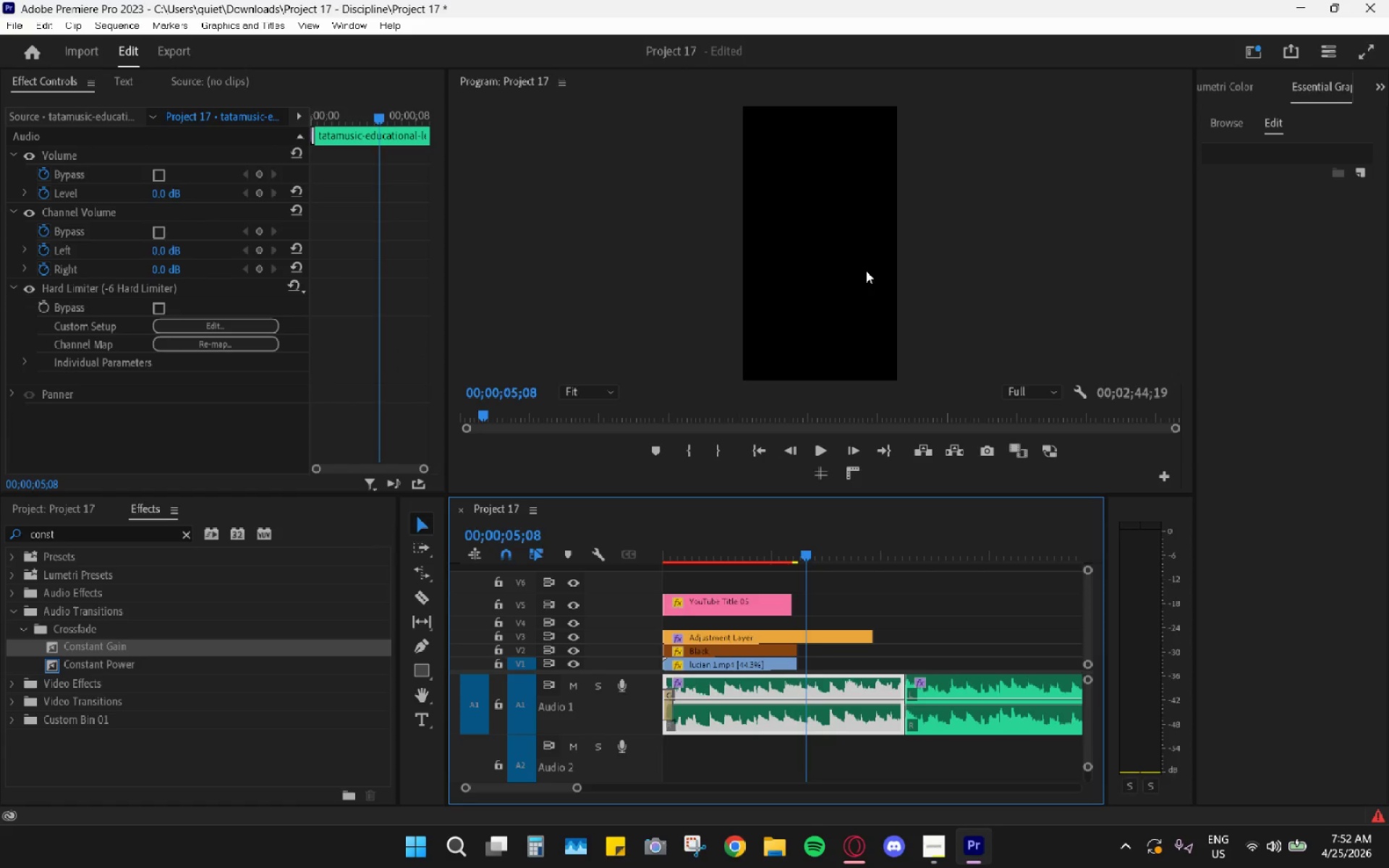 
key(Space)
 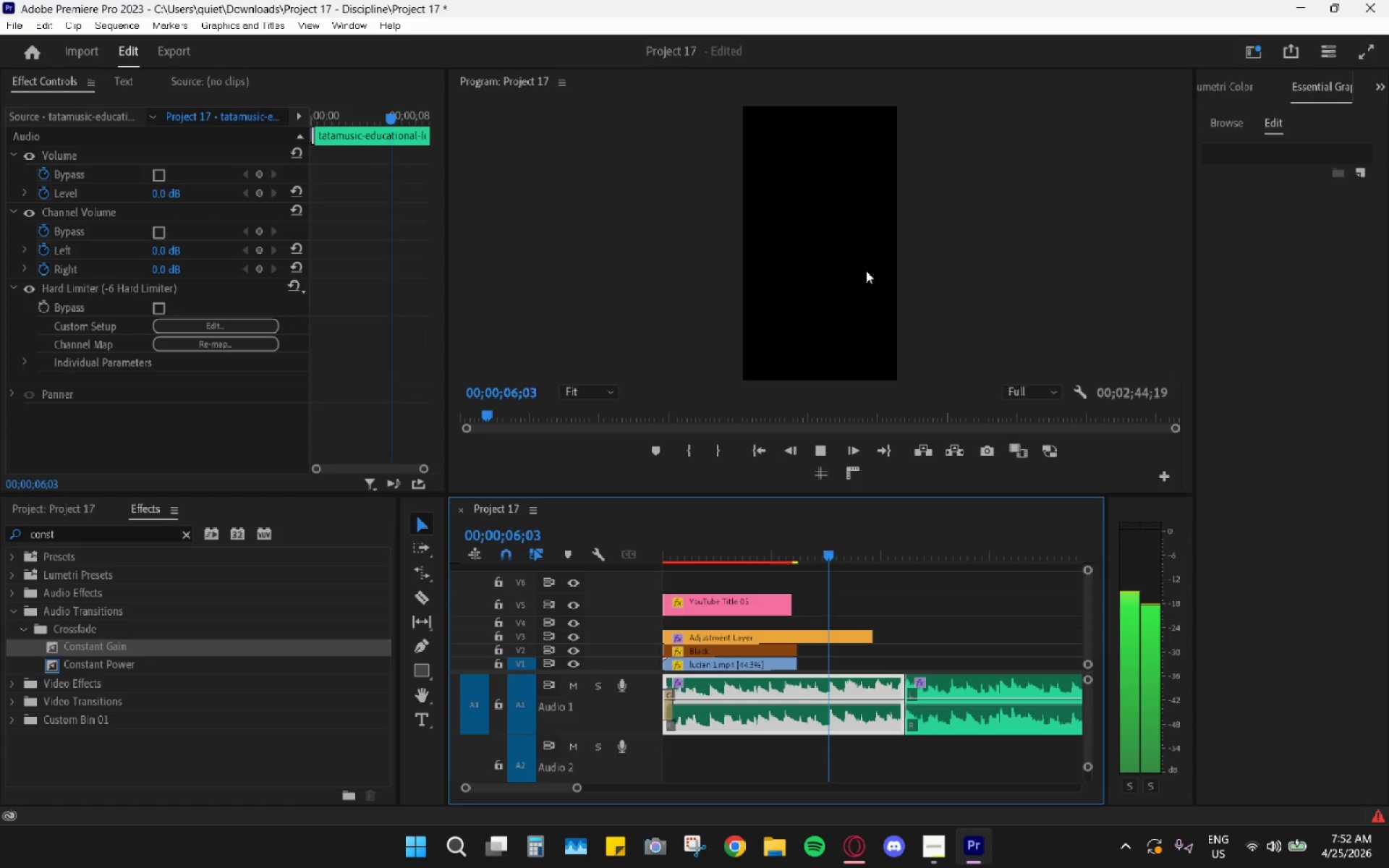 
key(Space)
 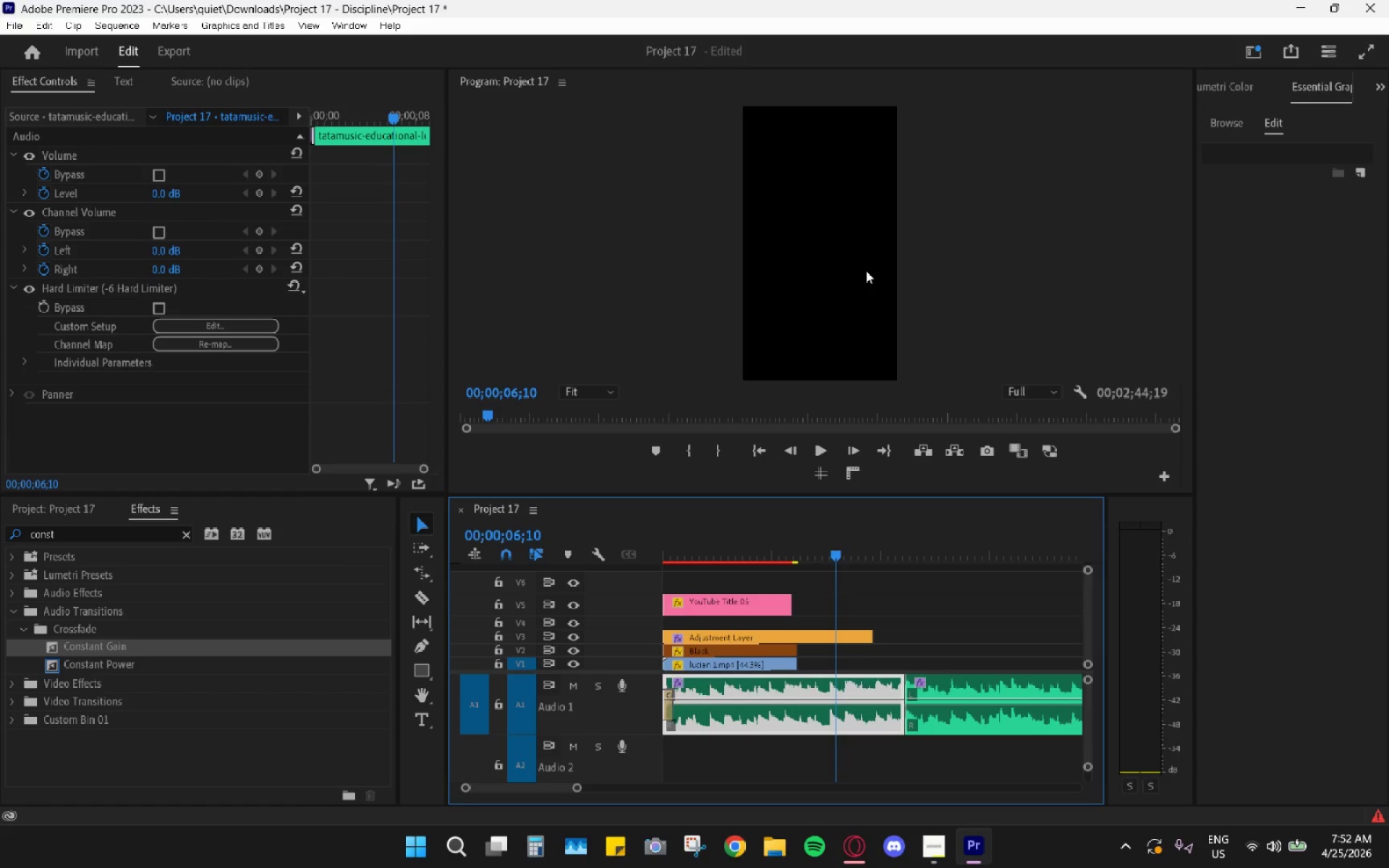 
key(Space)
 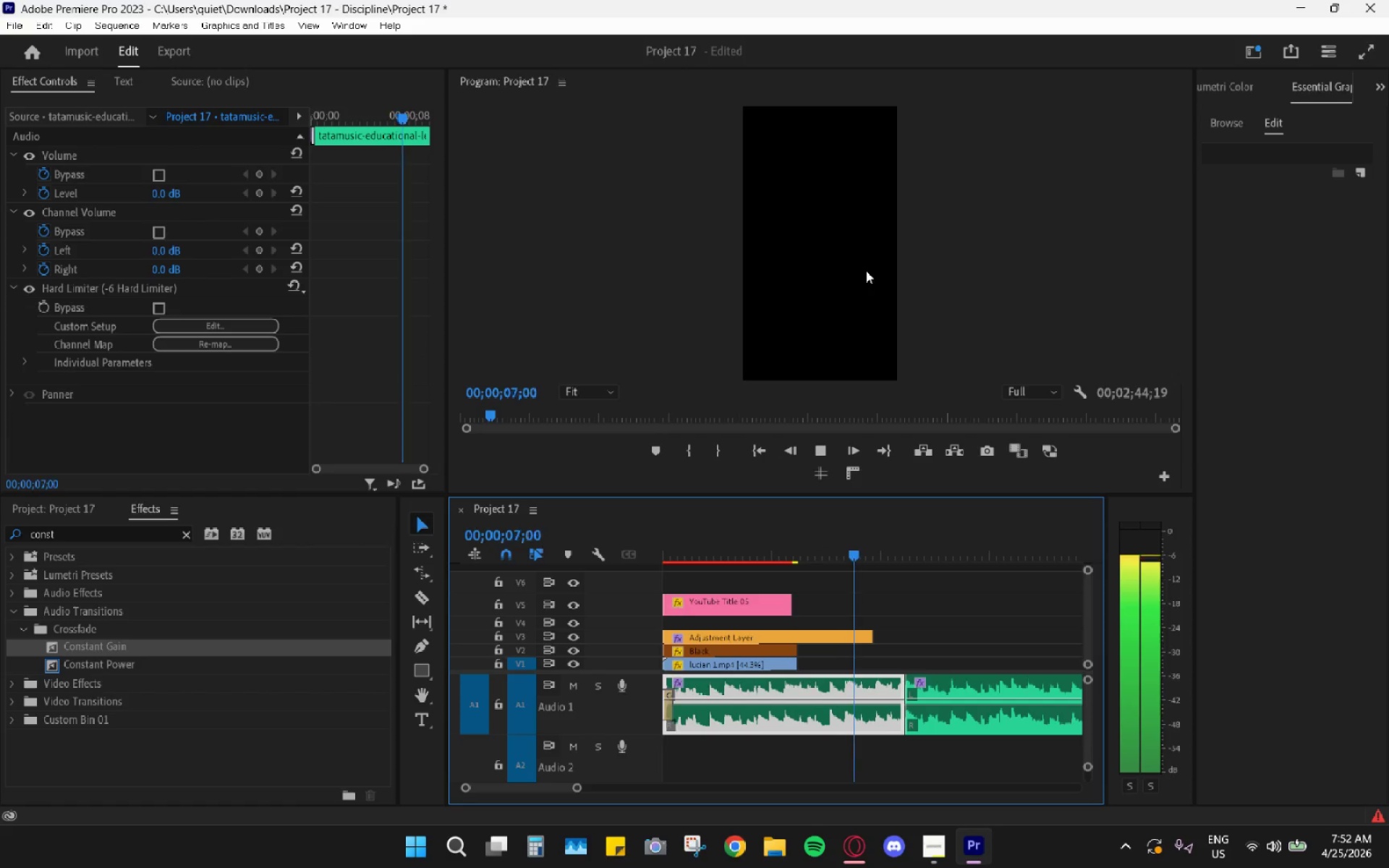 
key(Space)
 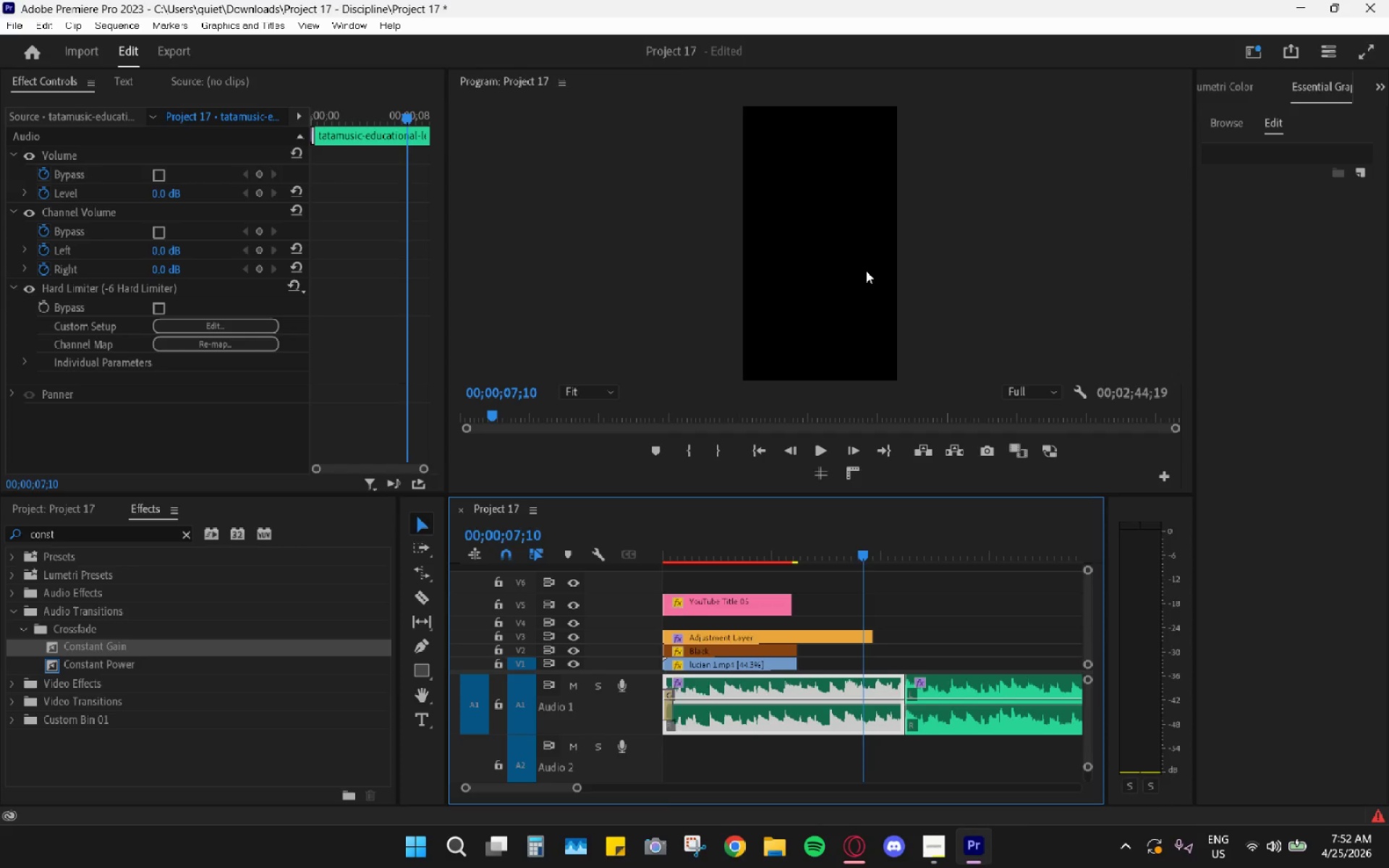 
key(Space)
 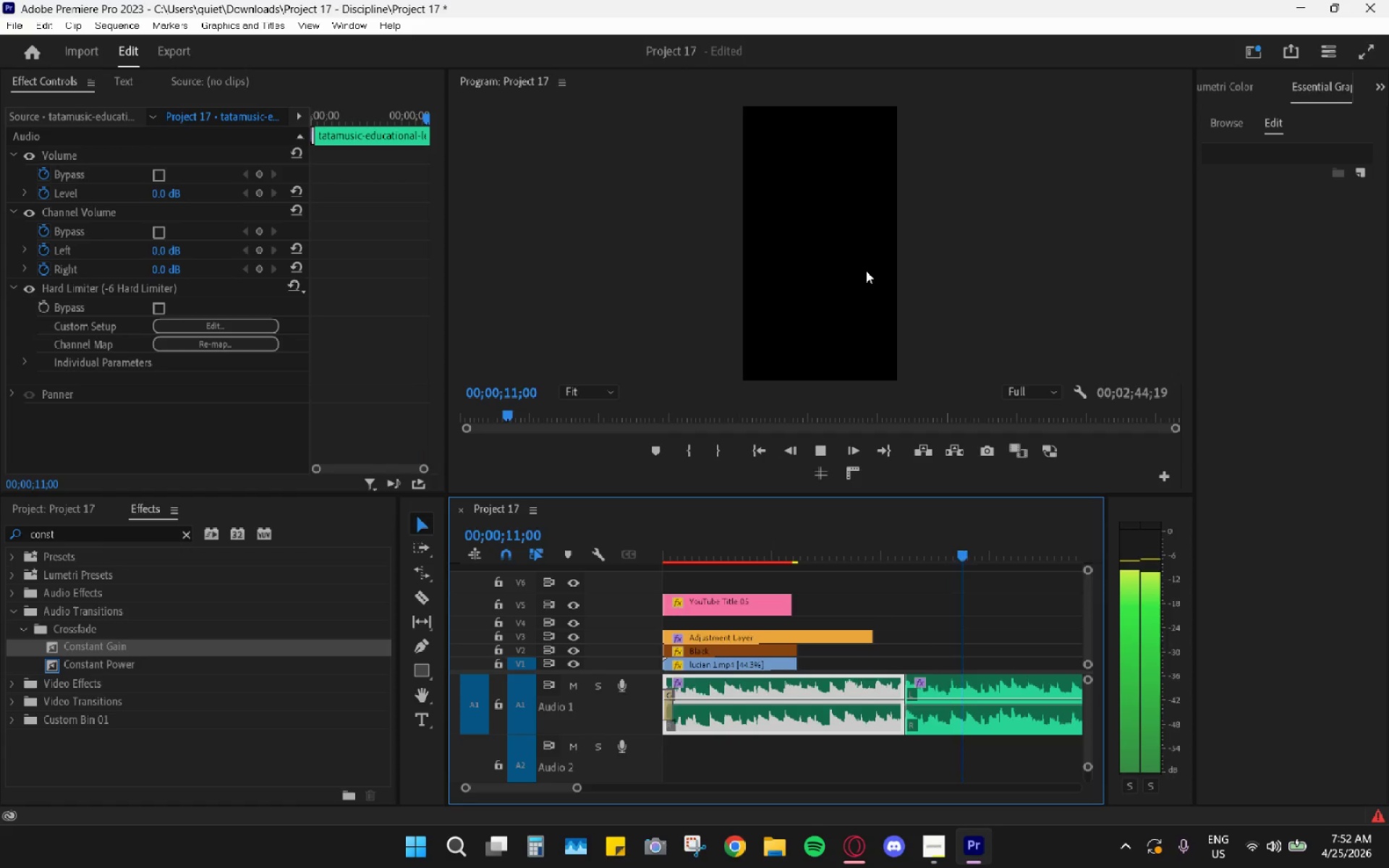 
key(Space)
 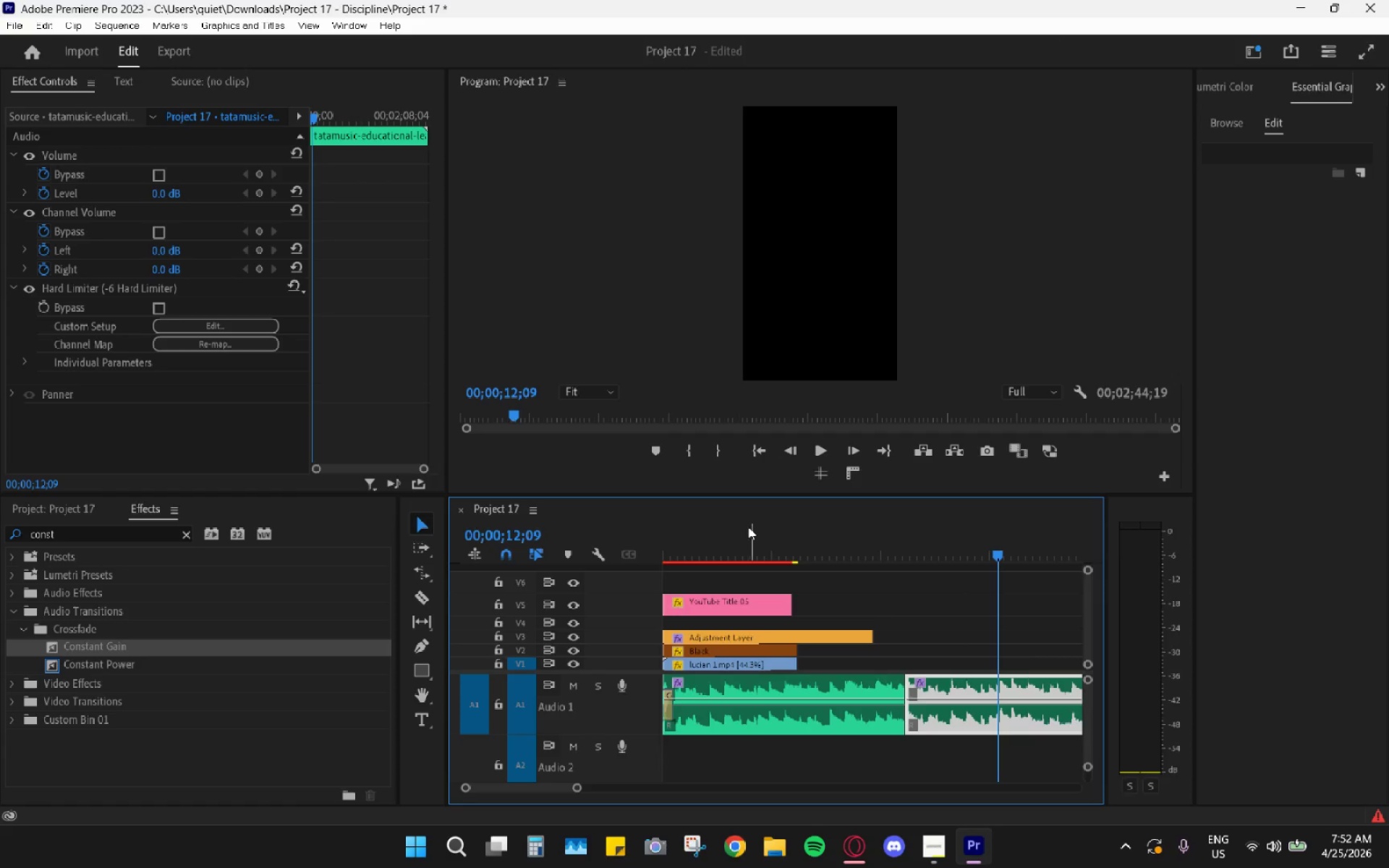 
left_click_drag(start_coordinate=[725, 525], to_coordinate=[715, 533])
 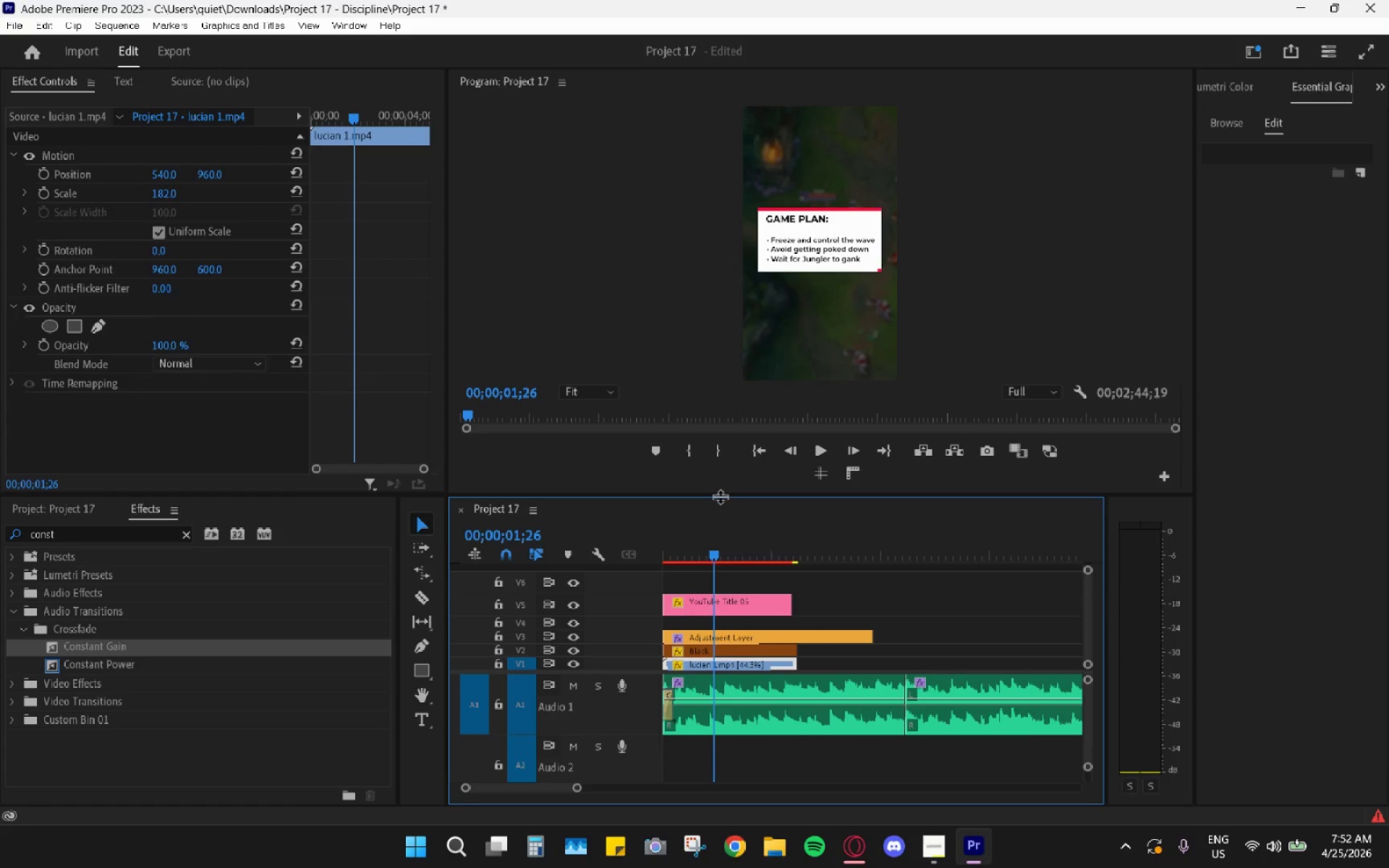 
key(ArrowLeft)
 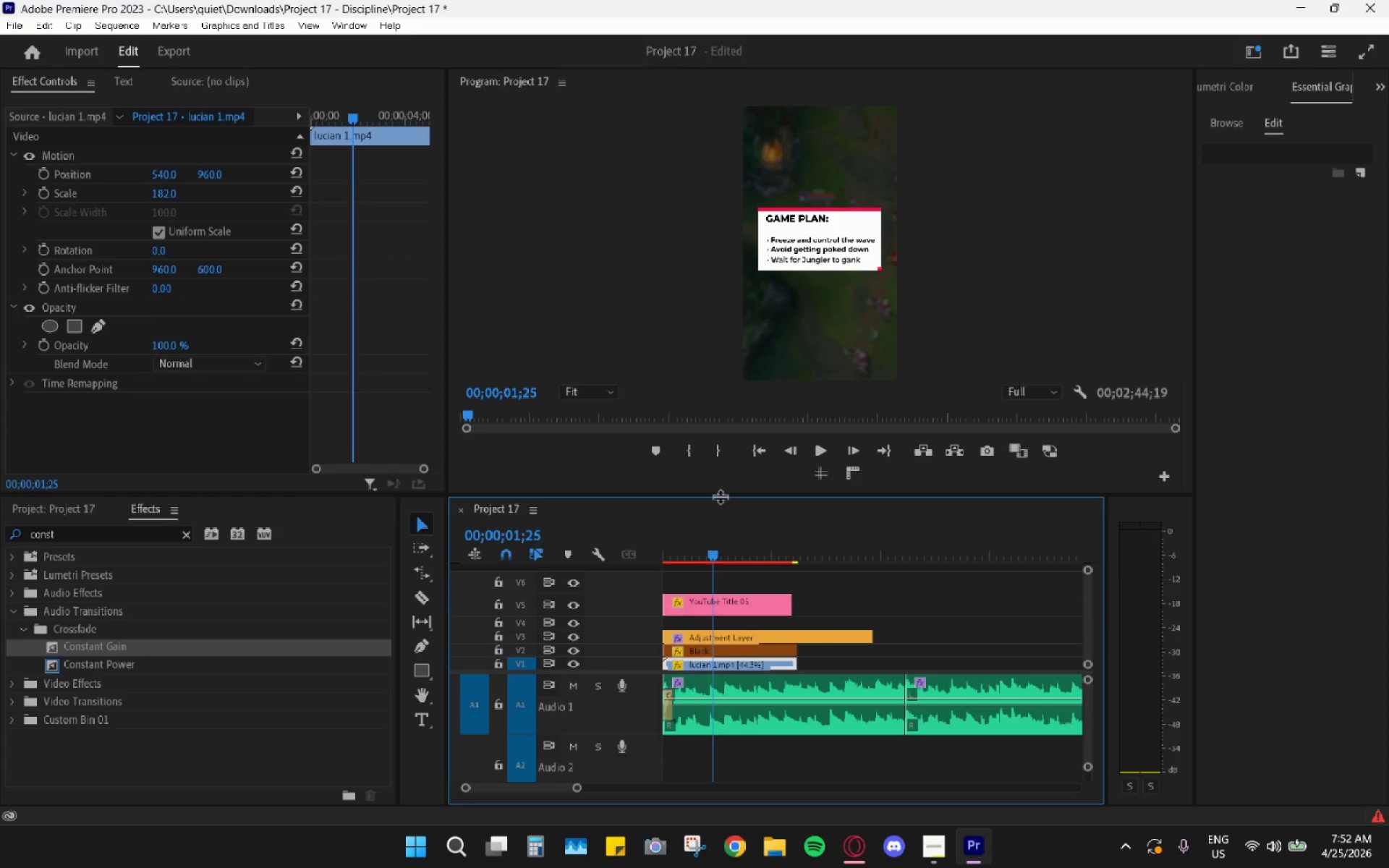 
key(ArrowLeft)
 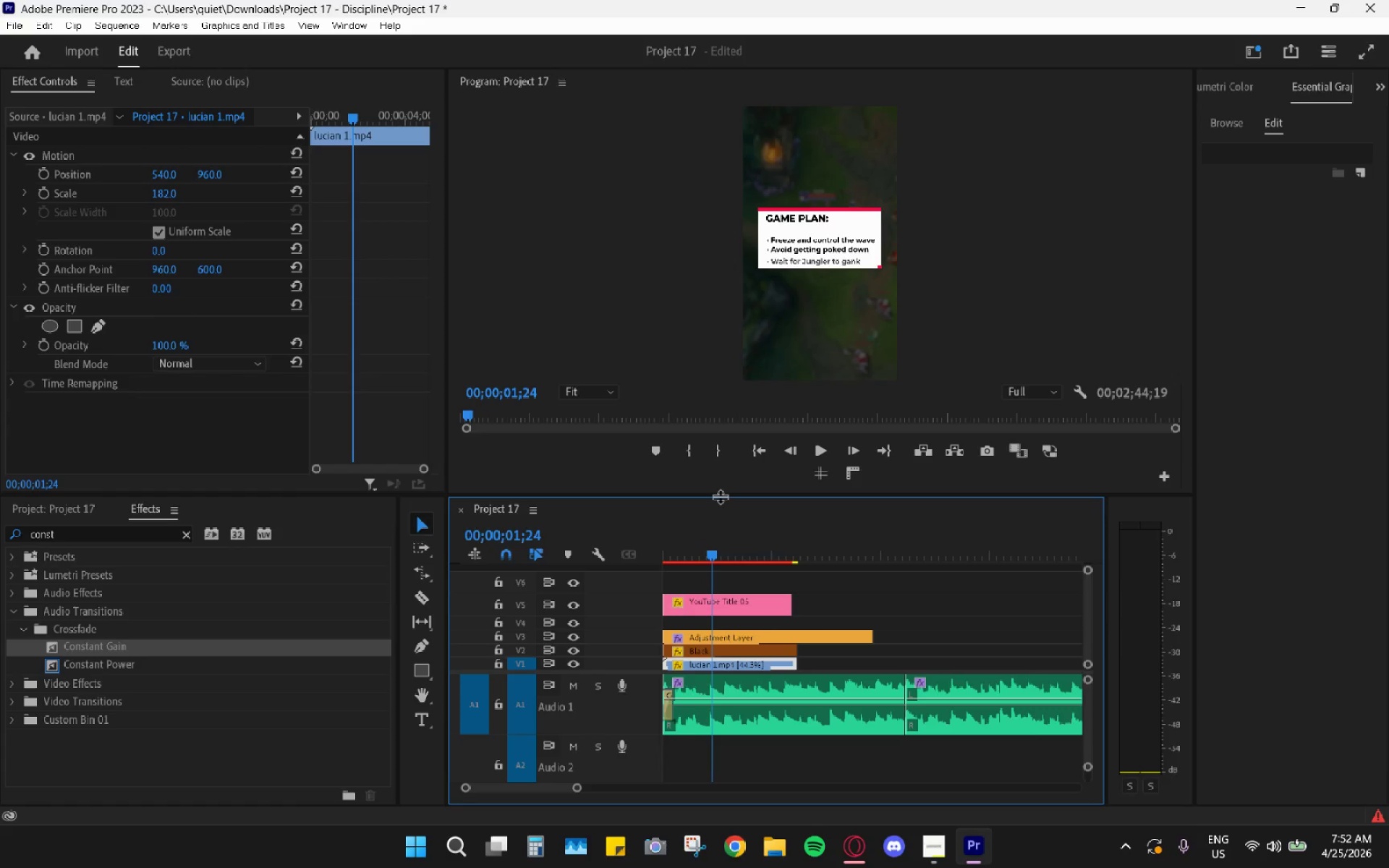 
key(ArrowRight)
 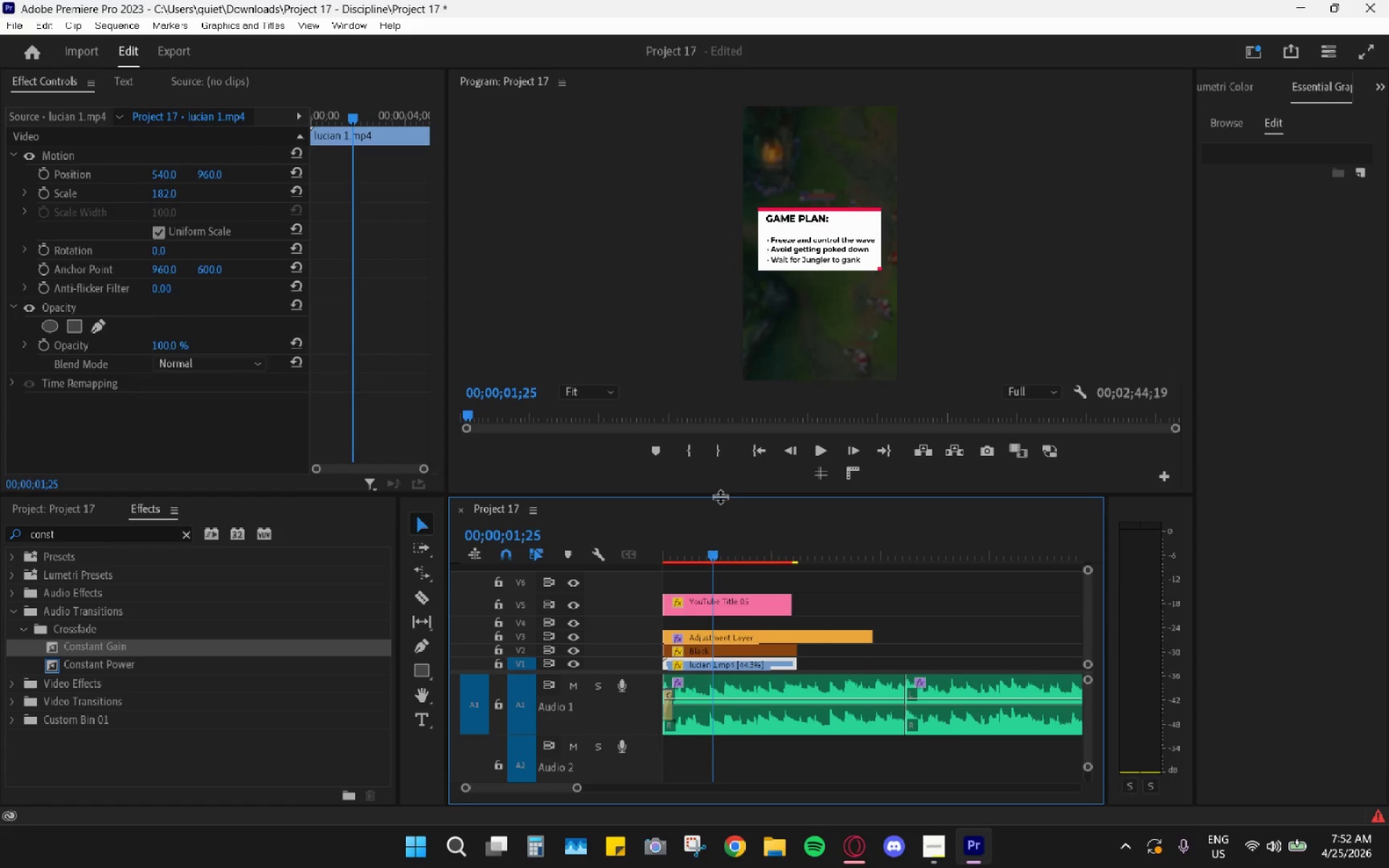 
key(ArrowRight)
 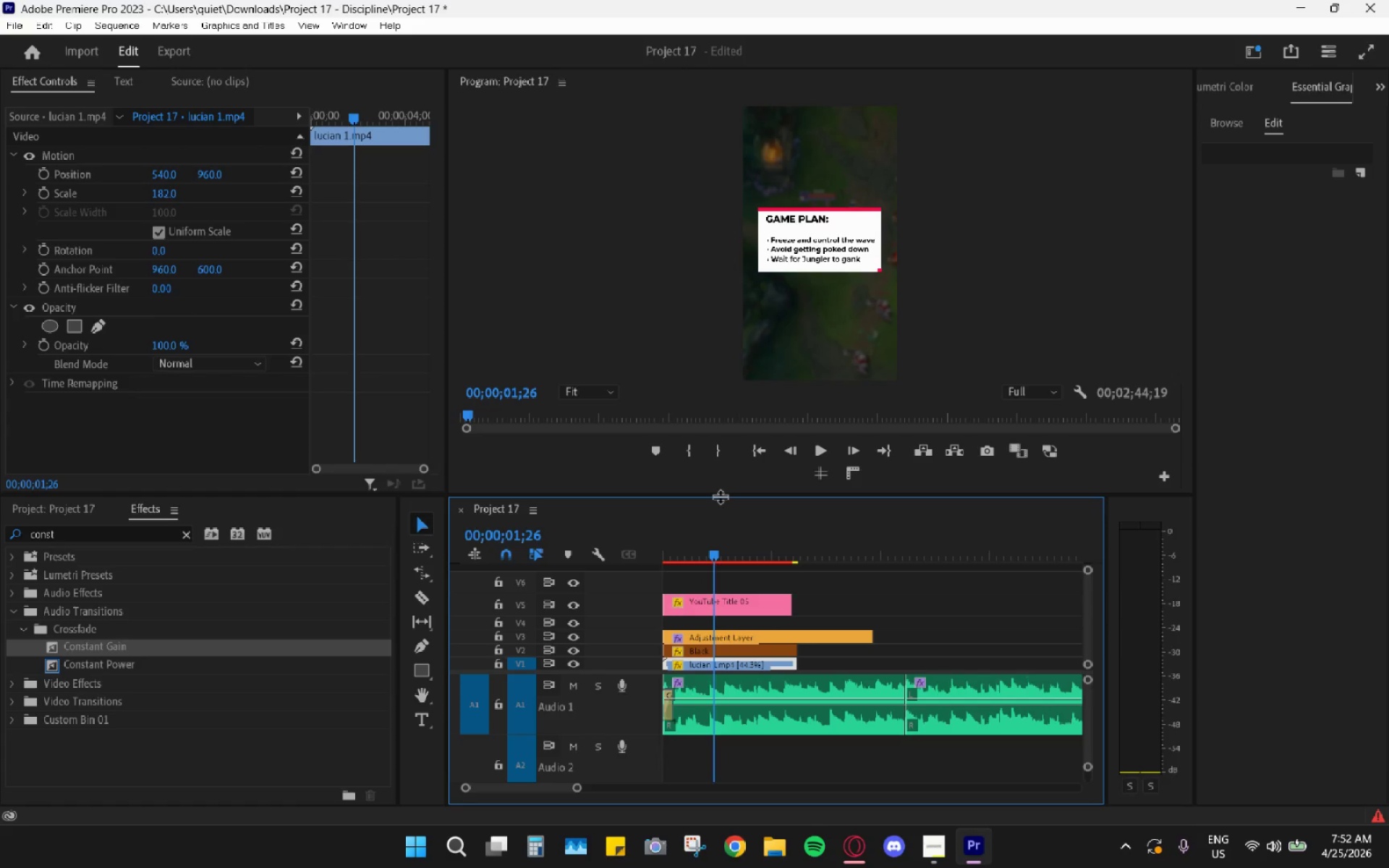 
key(ArrowRight)
 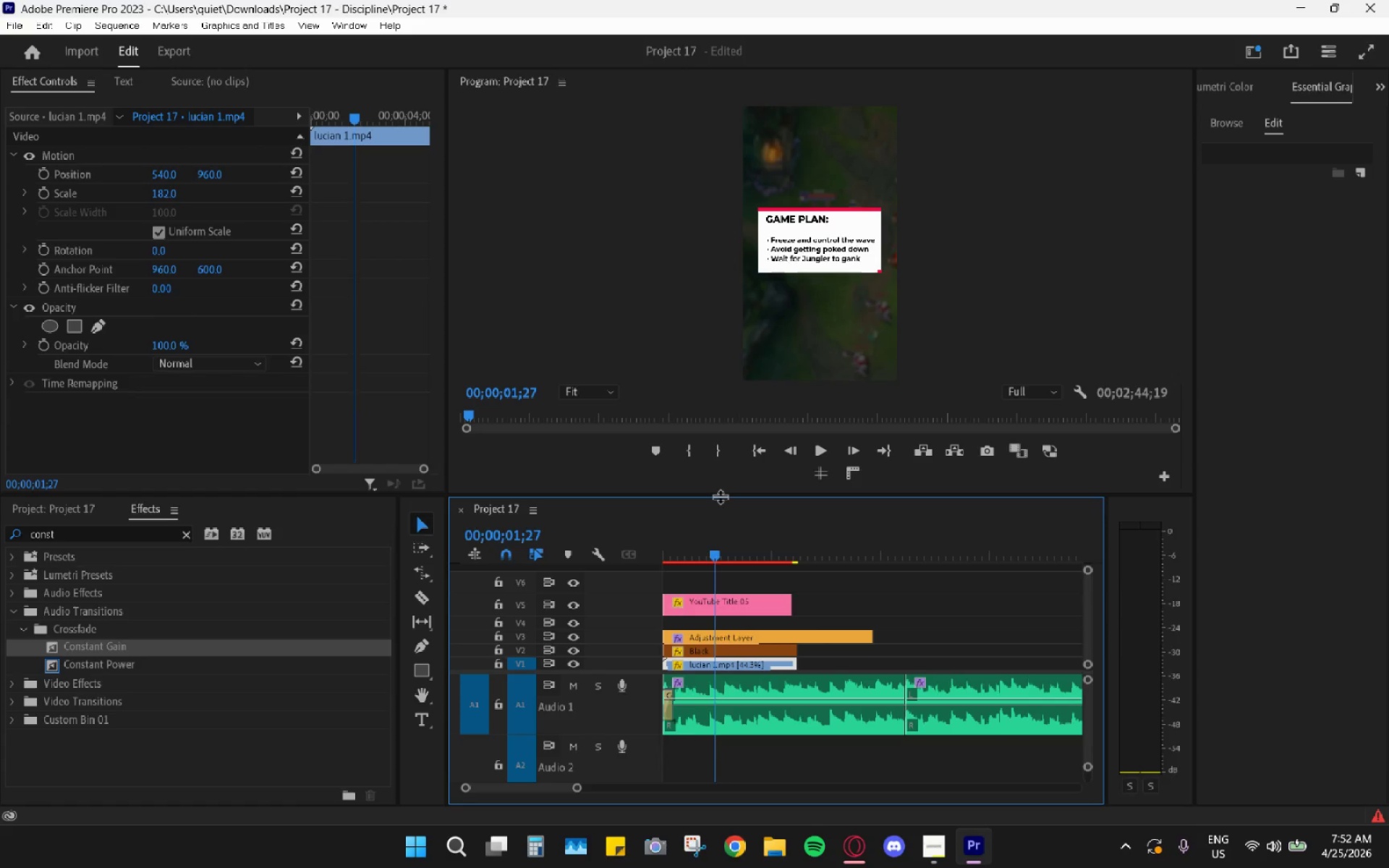 
key(ArrowRight)
 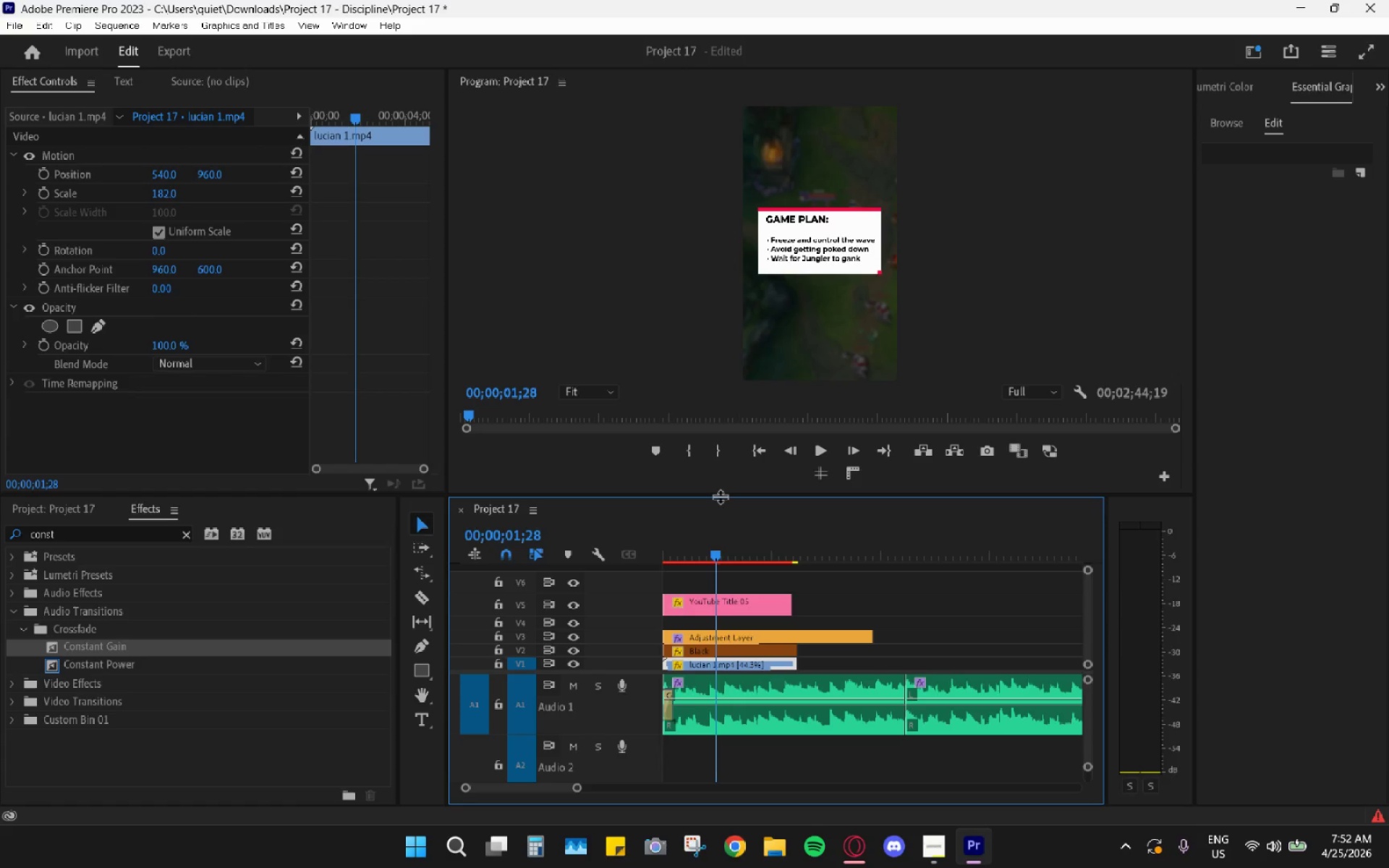 
key(ArrowLeft)
 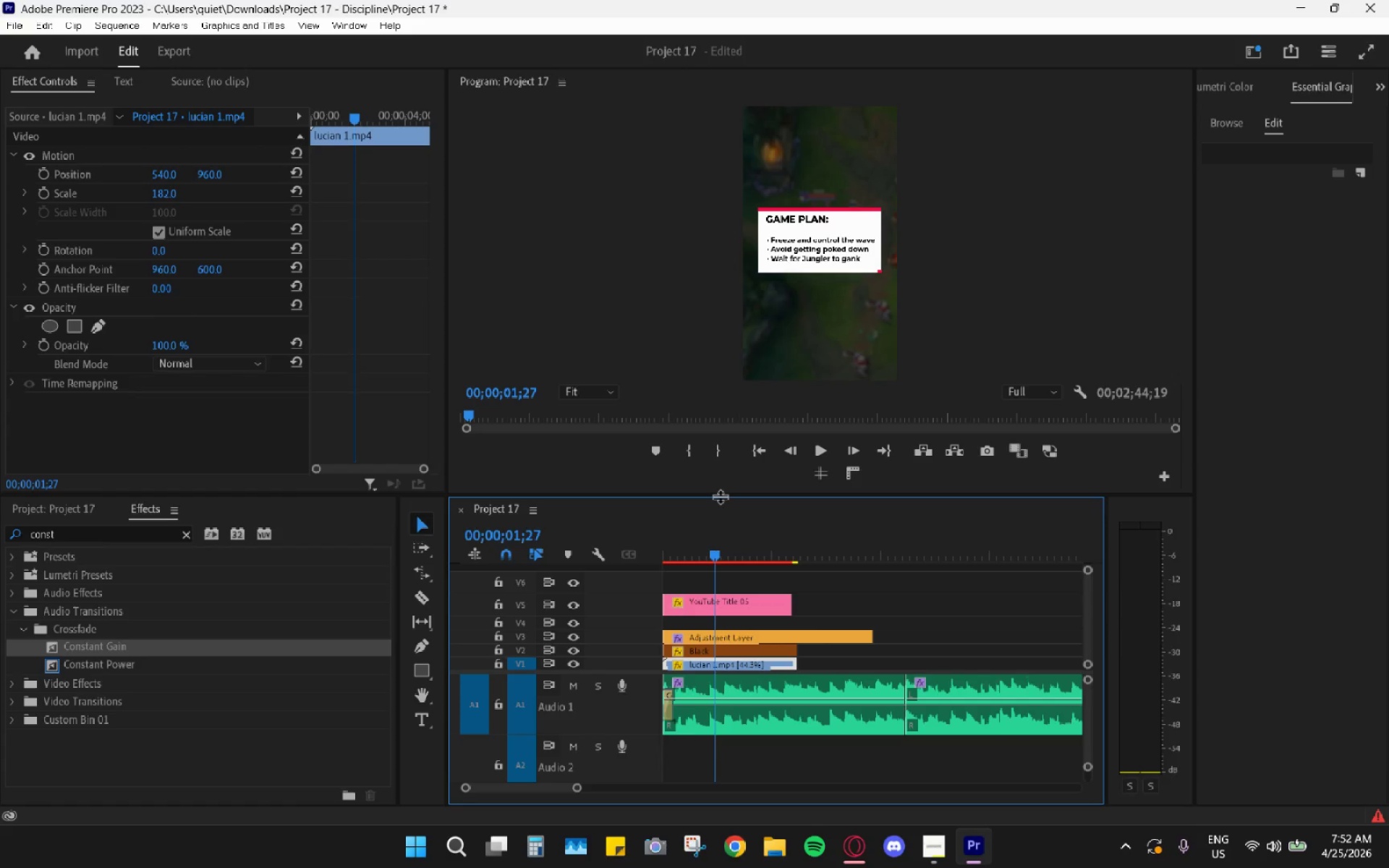 
key(ArrowRight)
 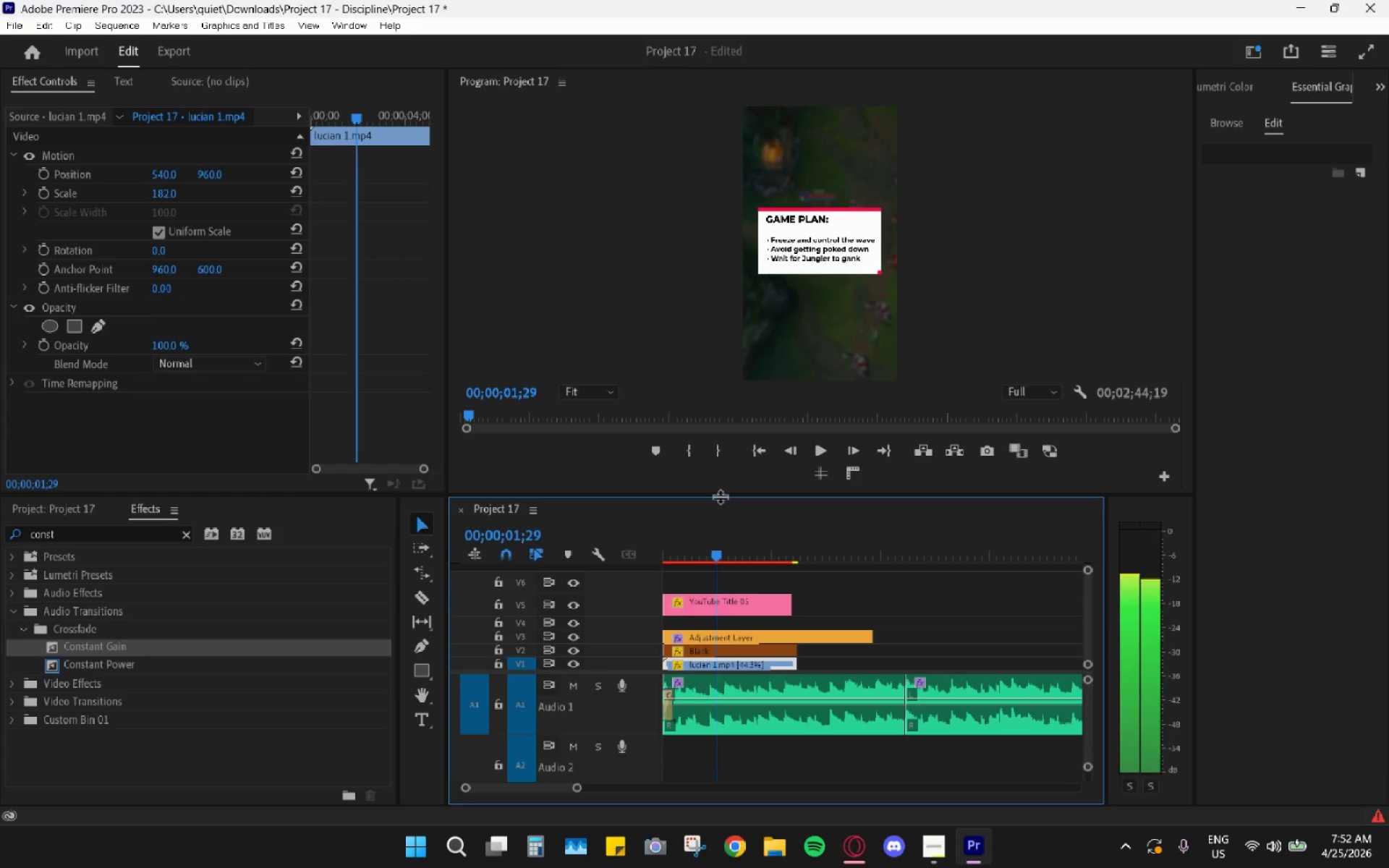 
key(ArrowRight)
 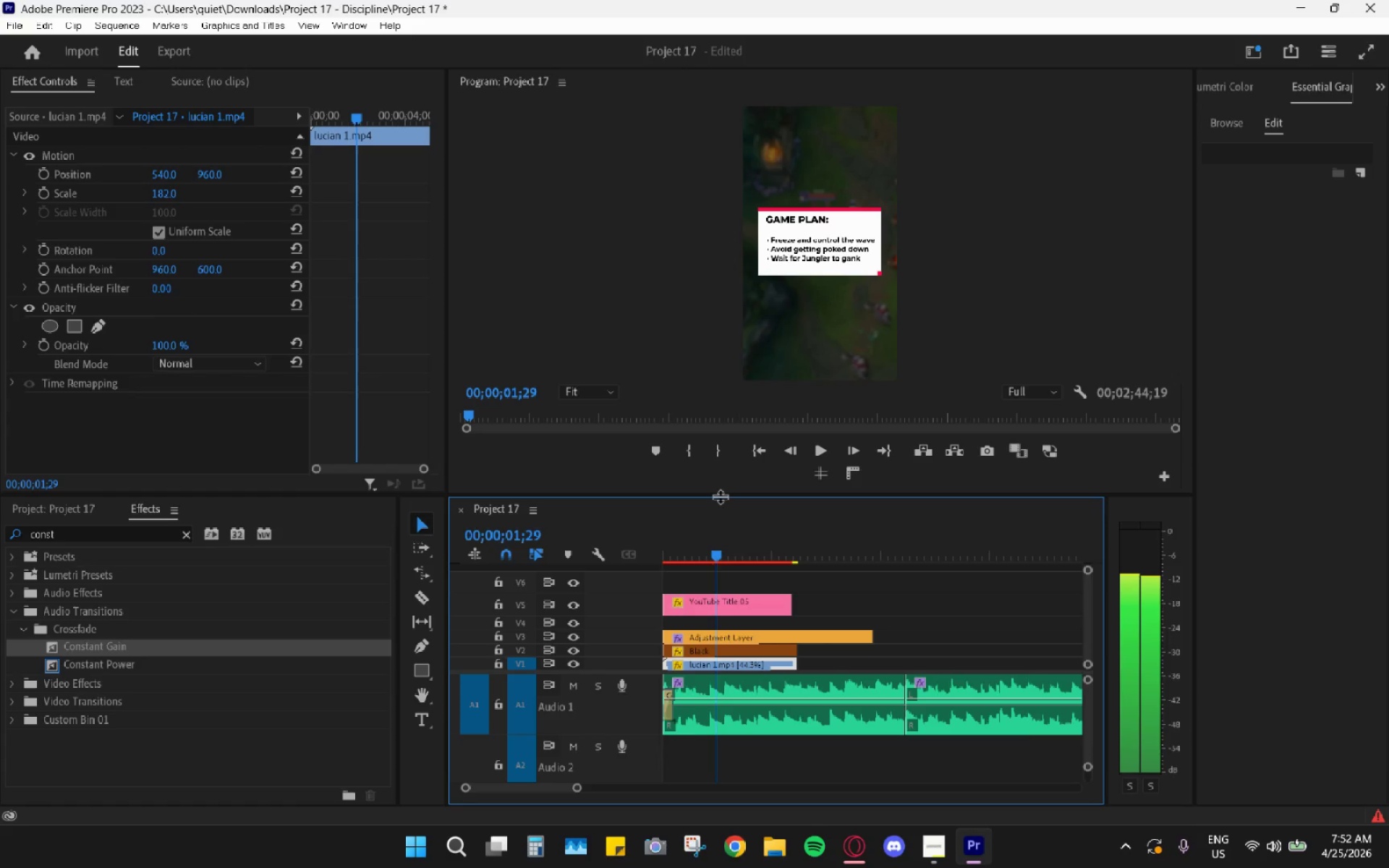 
key(ArrowRight)
 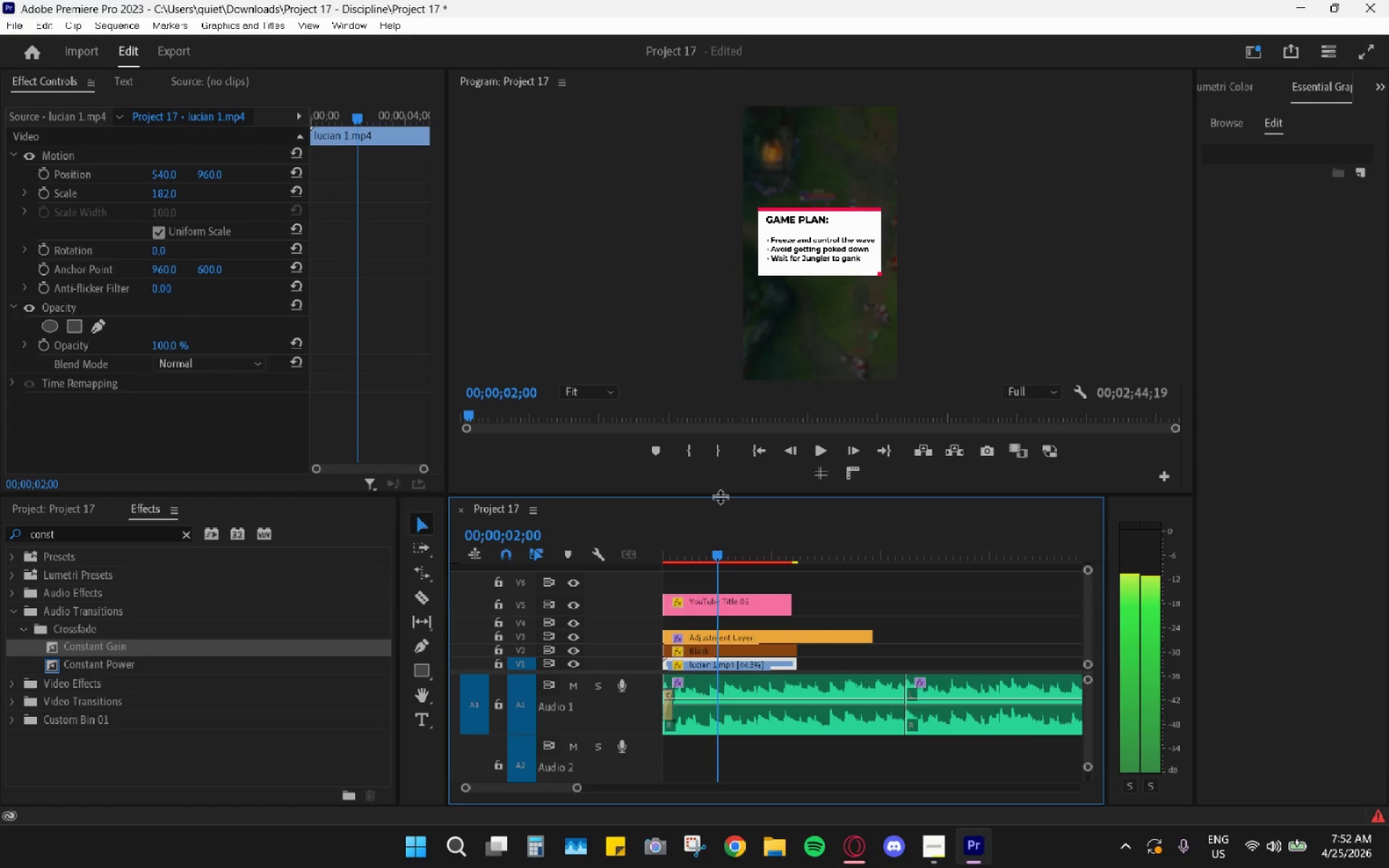 
key(ArrowLeft)
 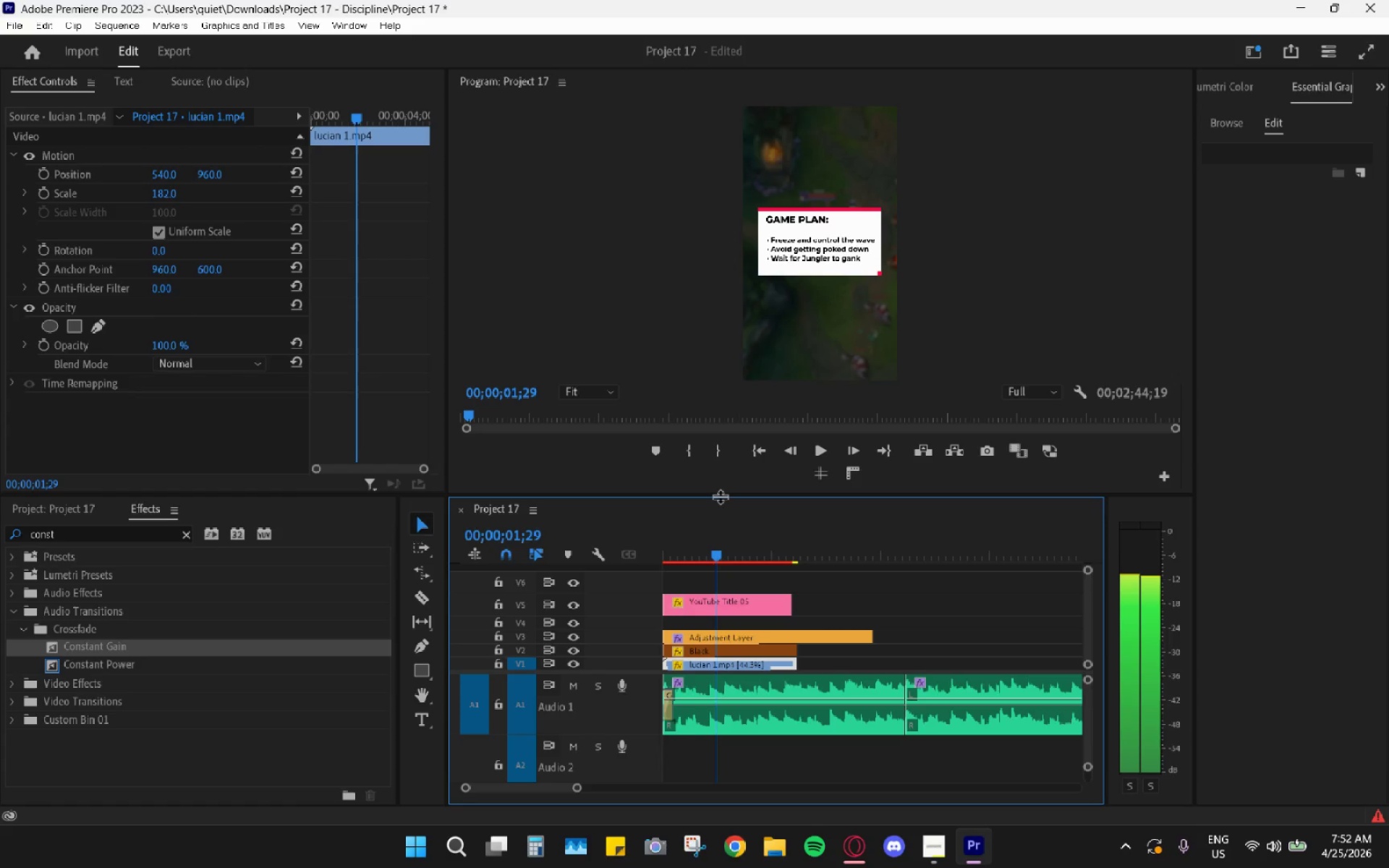 
key(ArrowRight)
 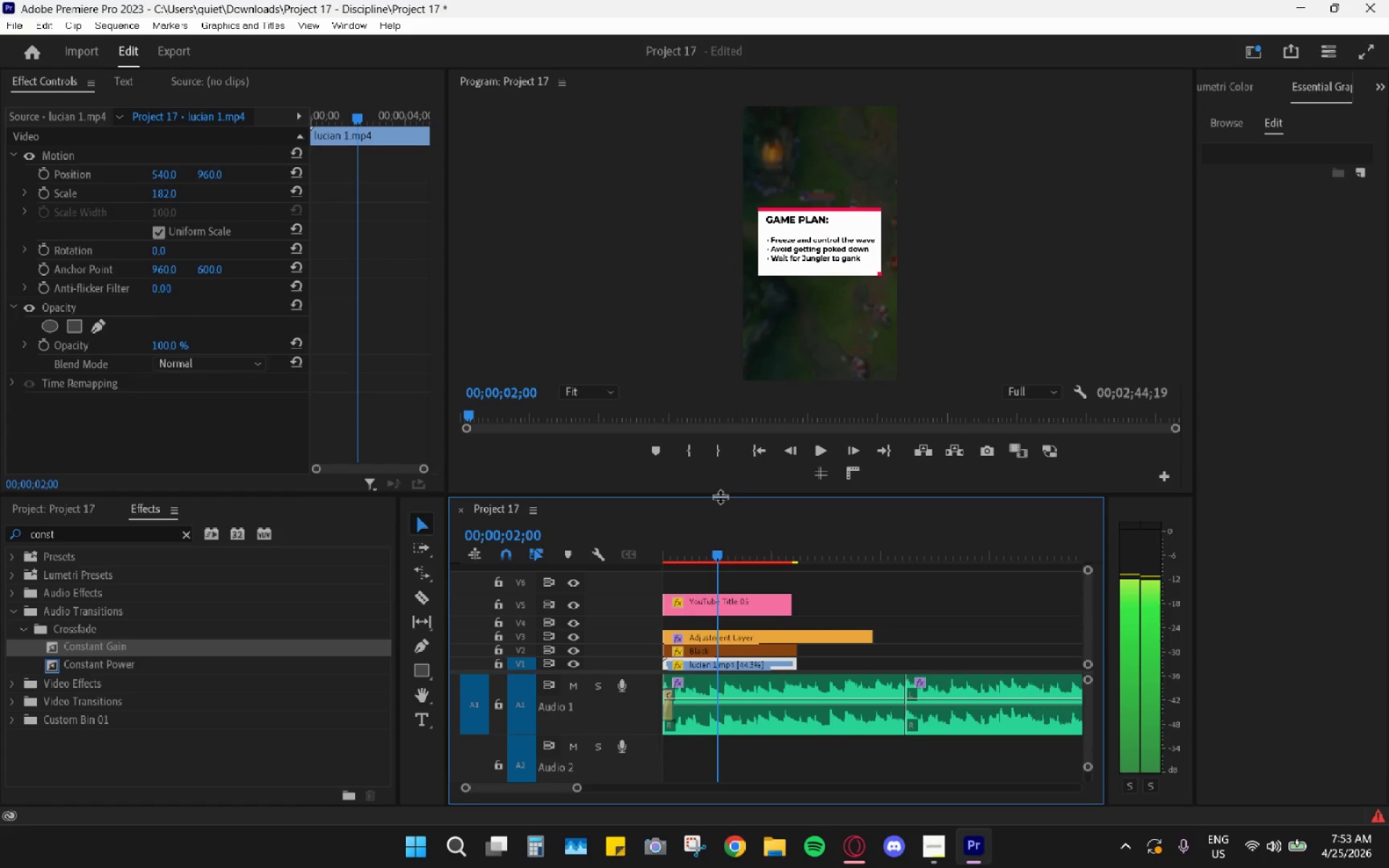 
key(ArrowRight)
 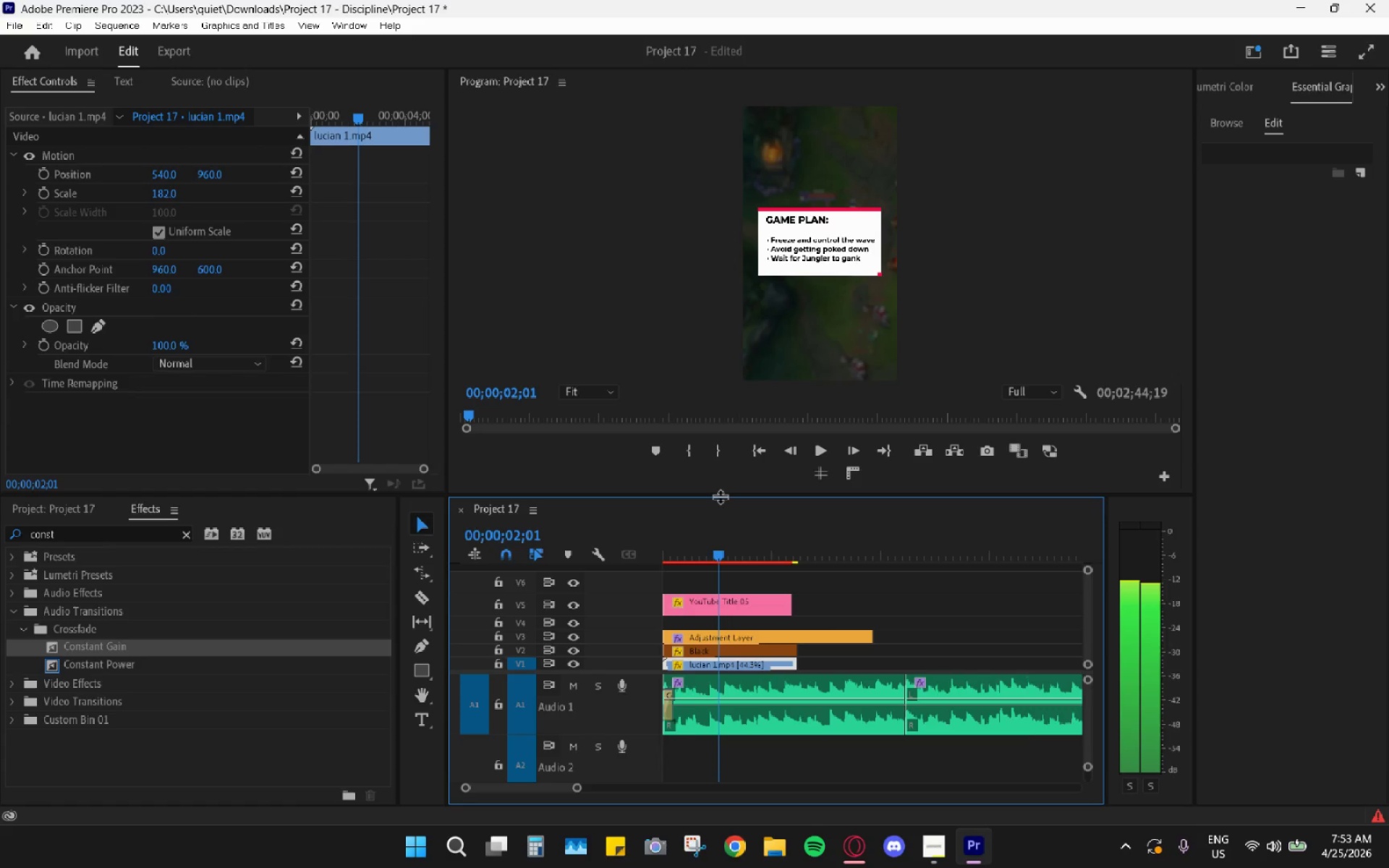 
key(ArrowRight)
 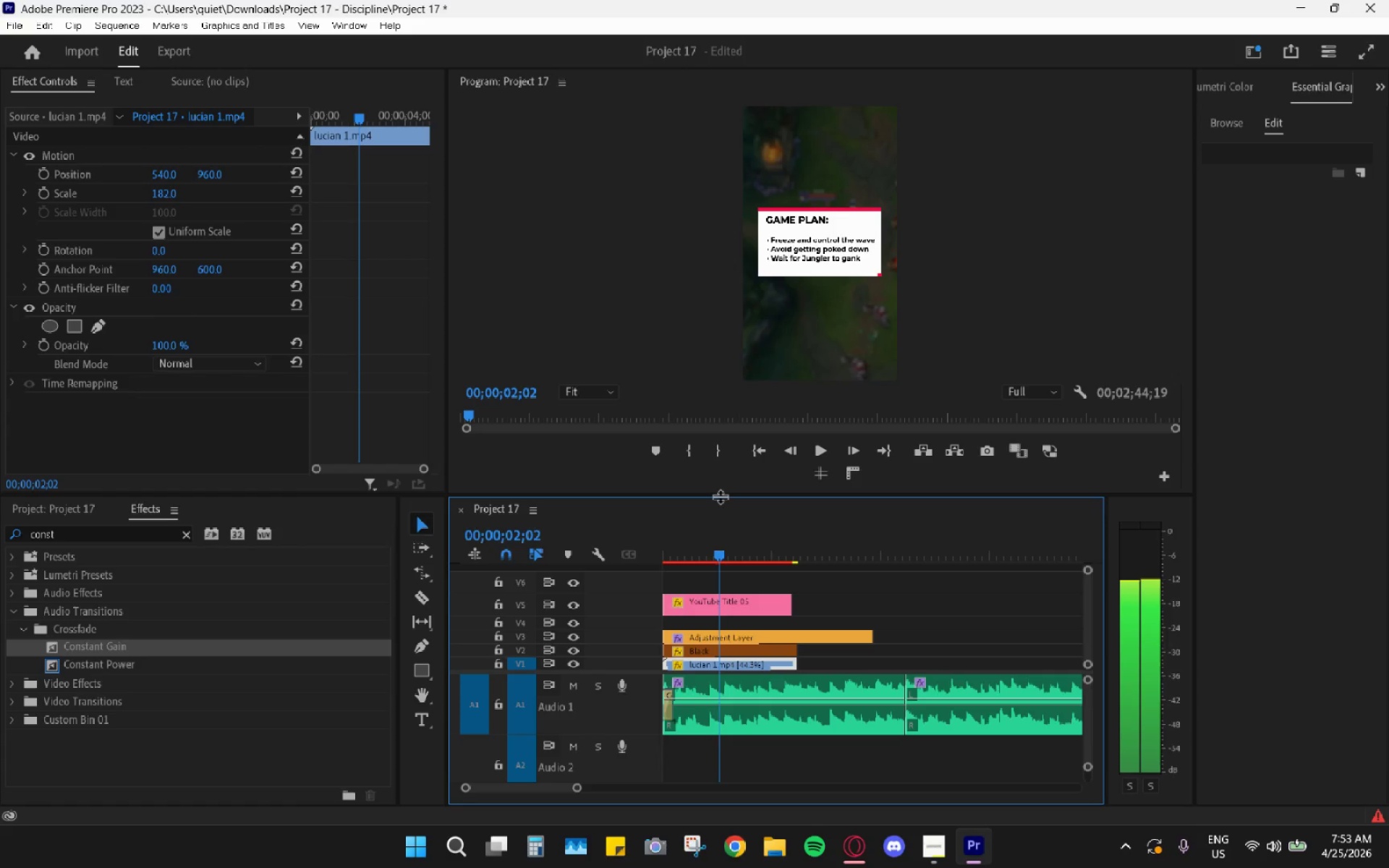 
key(ArrowRight)
 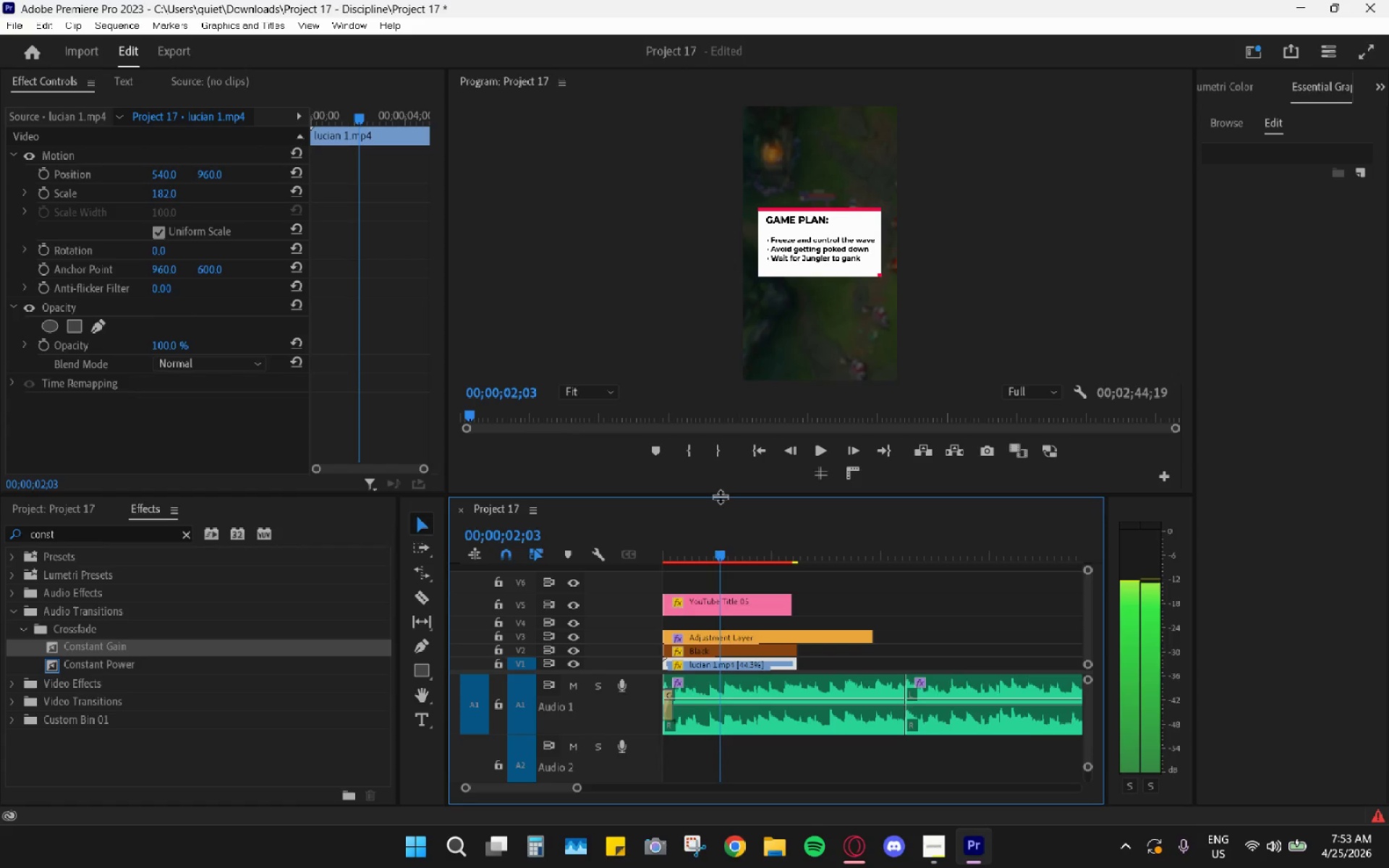 
key(ArrowLeft)
 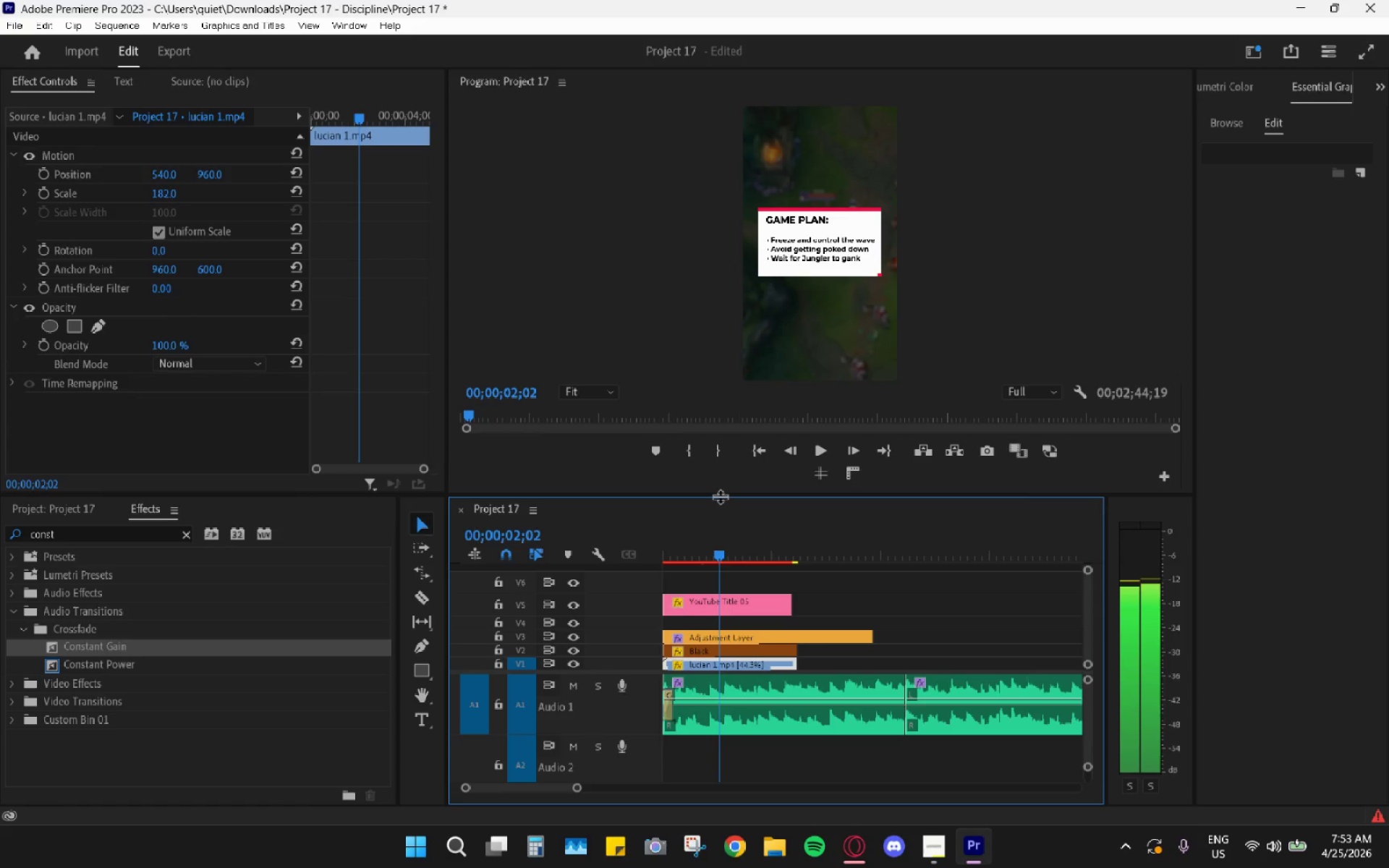 
key(ArrowRight)
 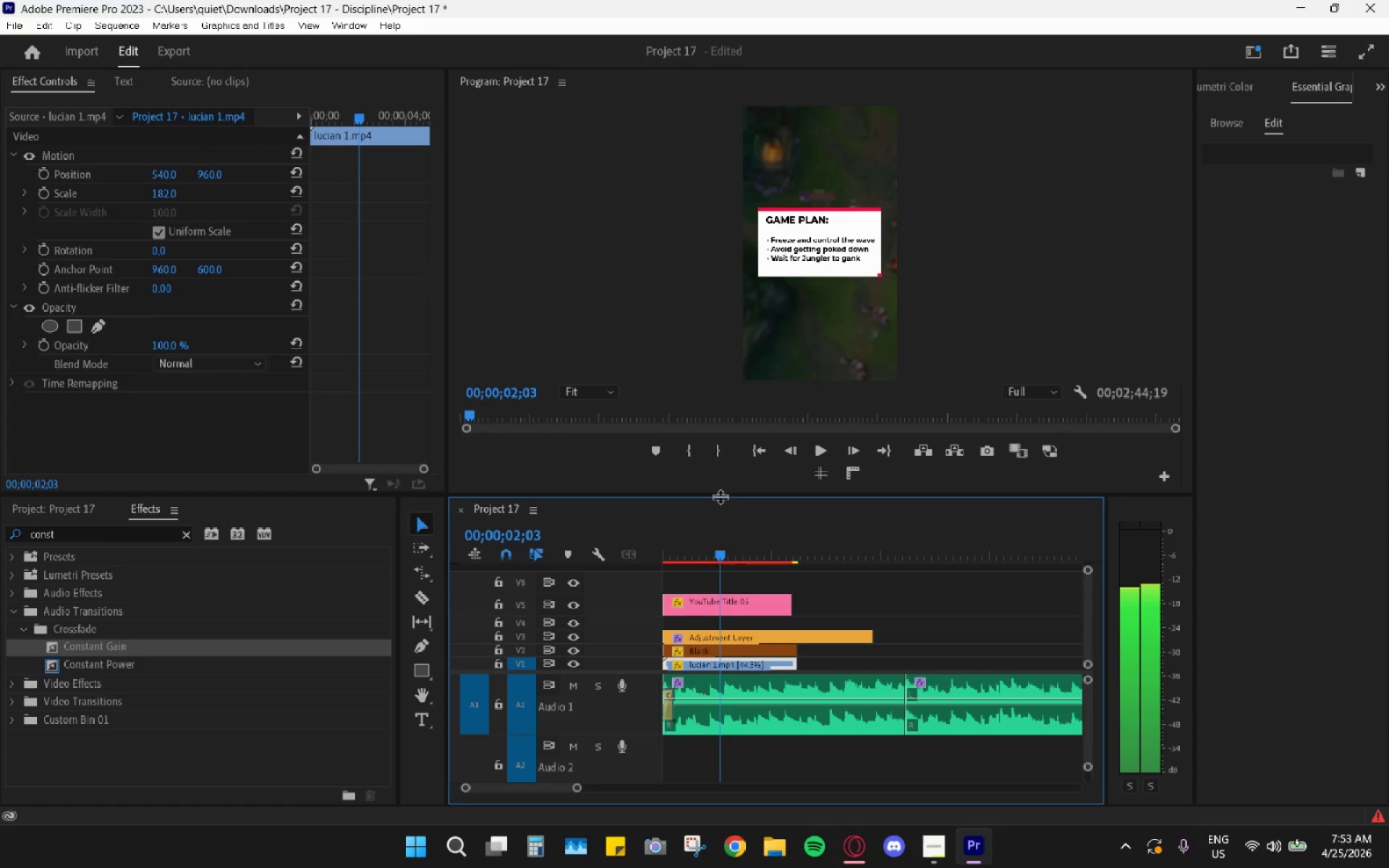 
key(ArrowLeft)
 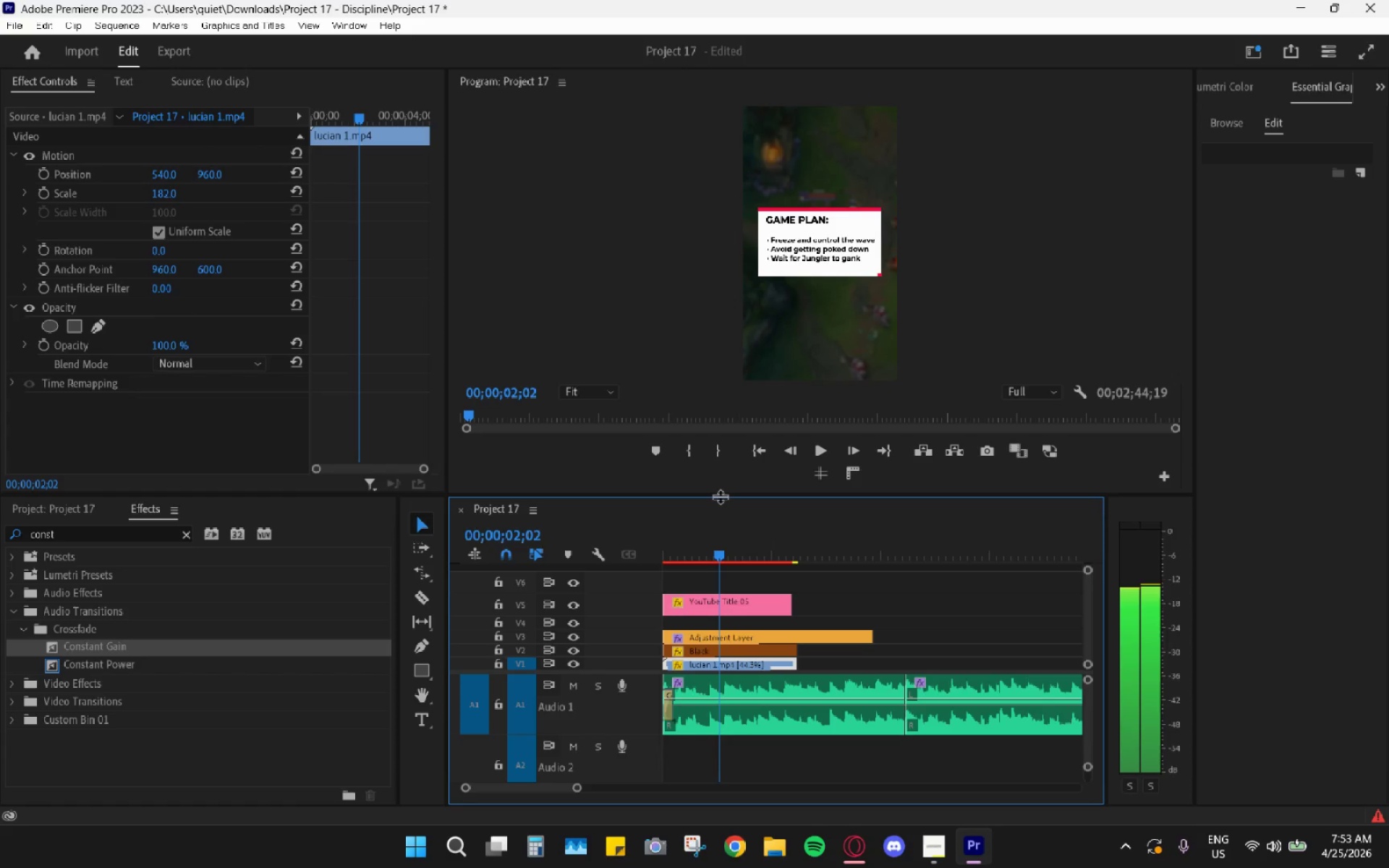 
key(ArrowRight)
 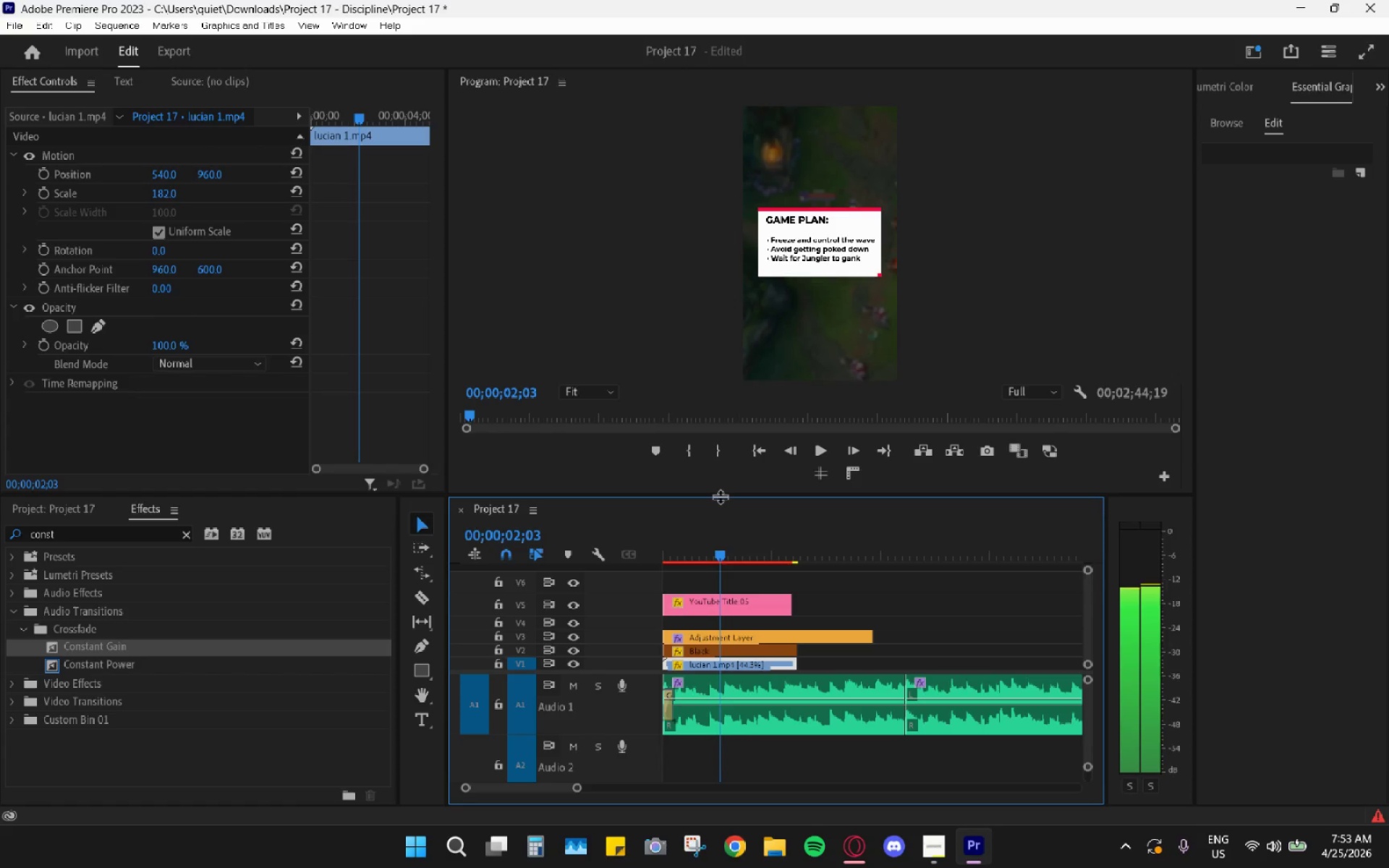 
key(ArrowLeft)
 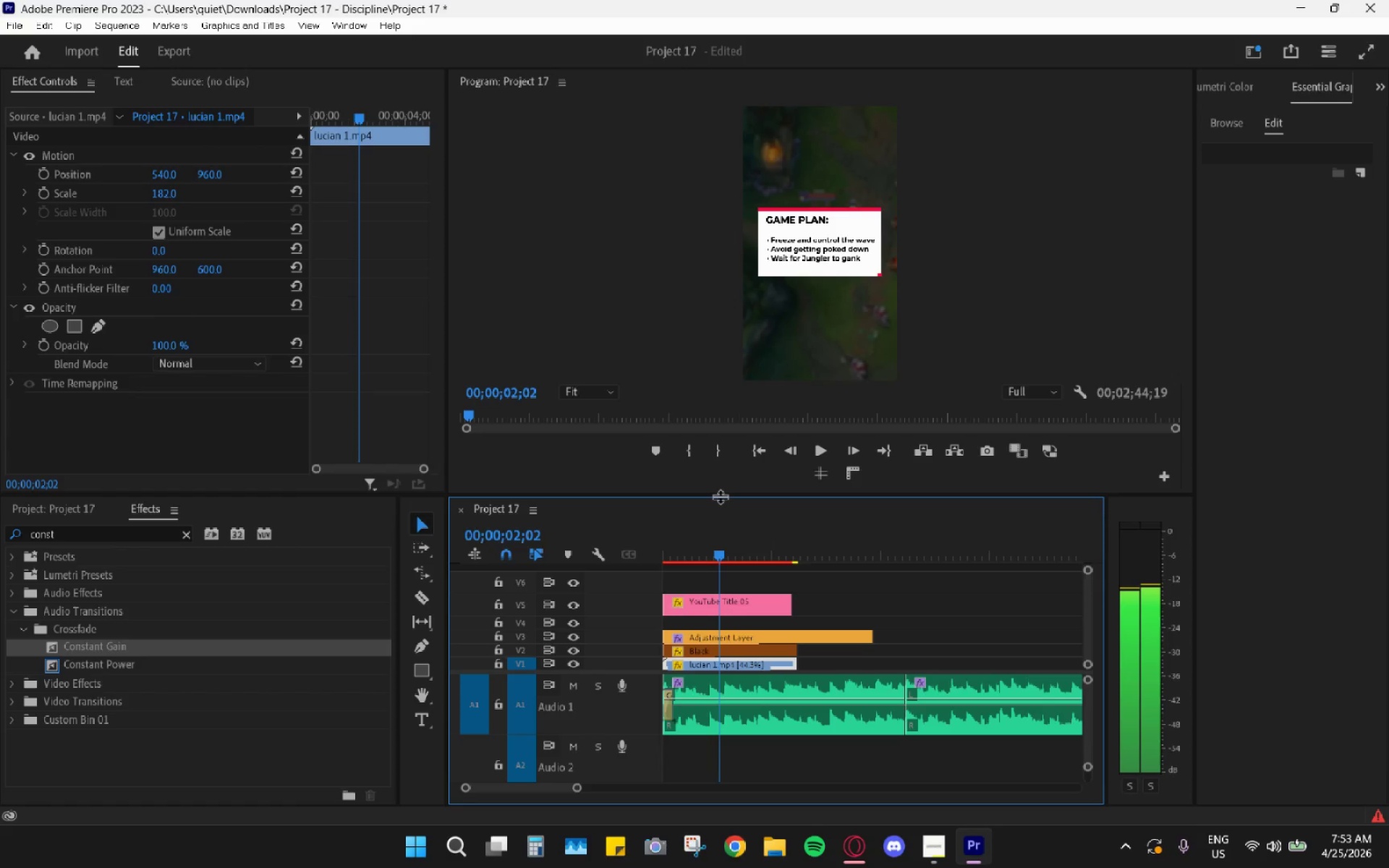 
key(ArrowLeft)
 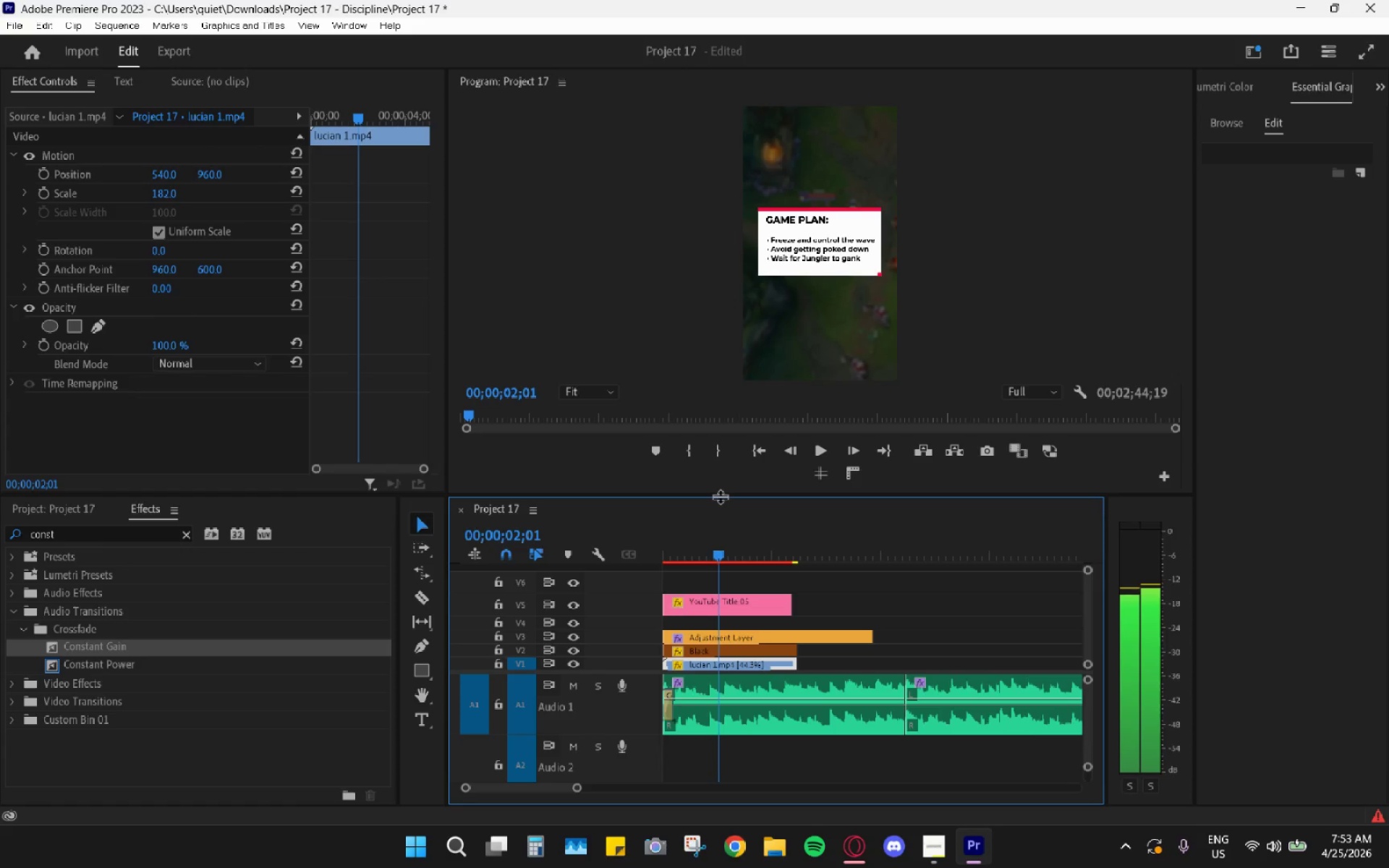 
key(ArrowLeft)
 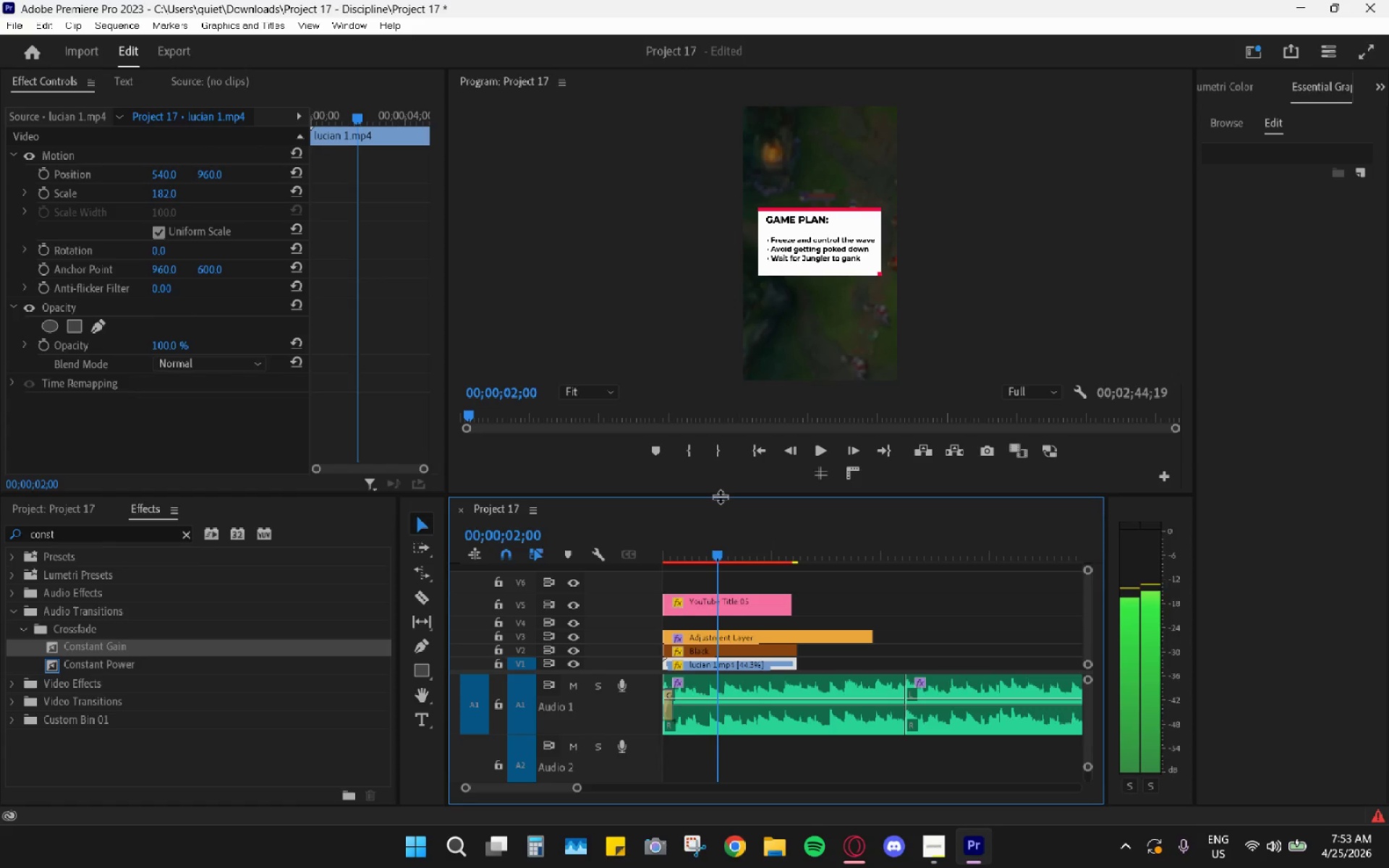 
key(ArrowRight)
 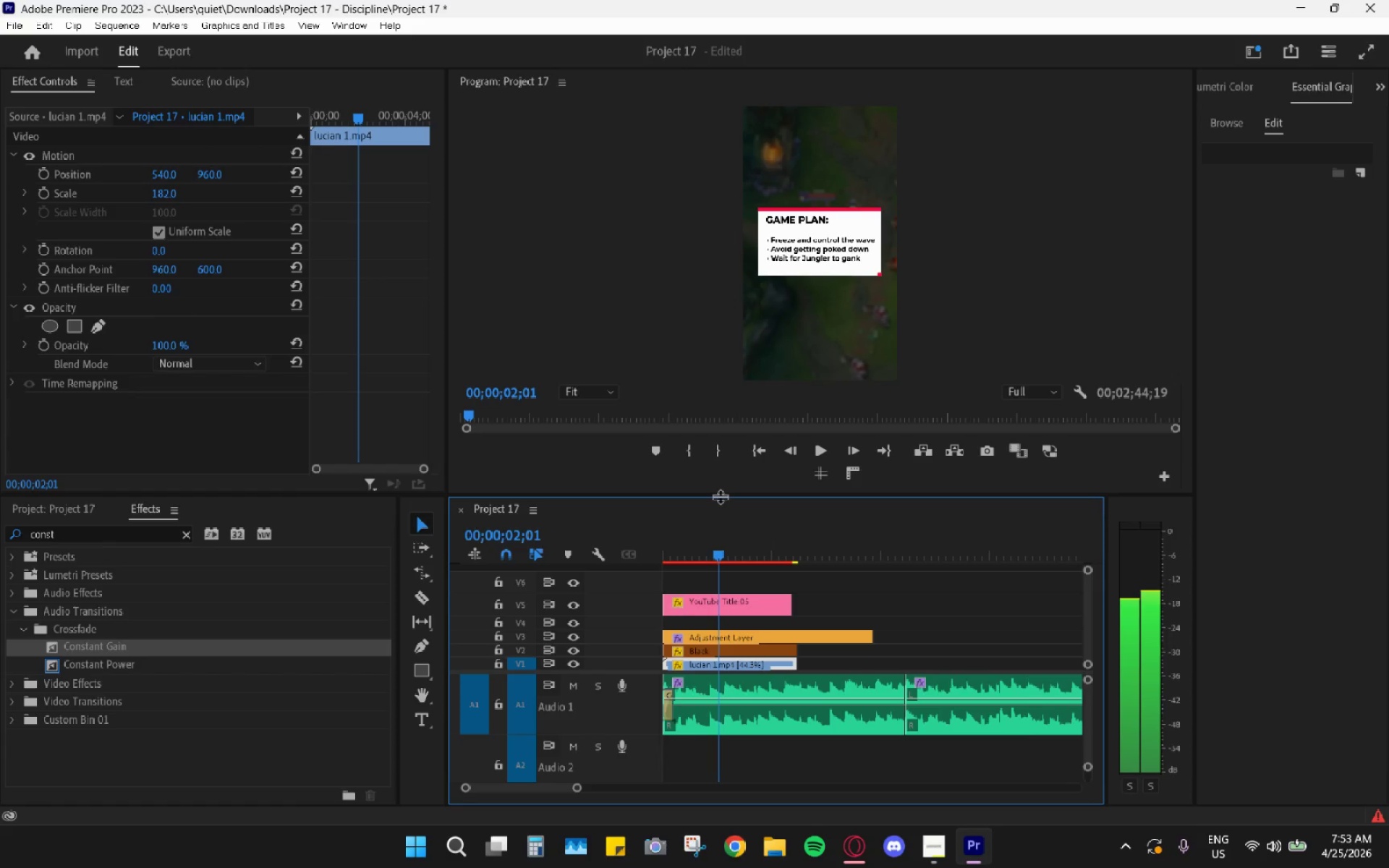 
key(ArrowRight)
 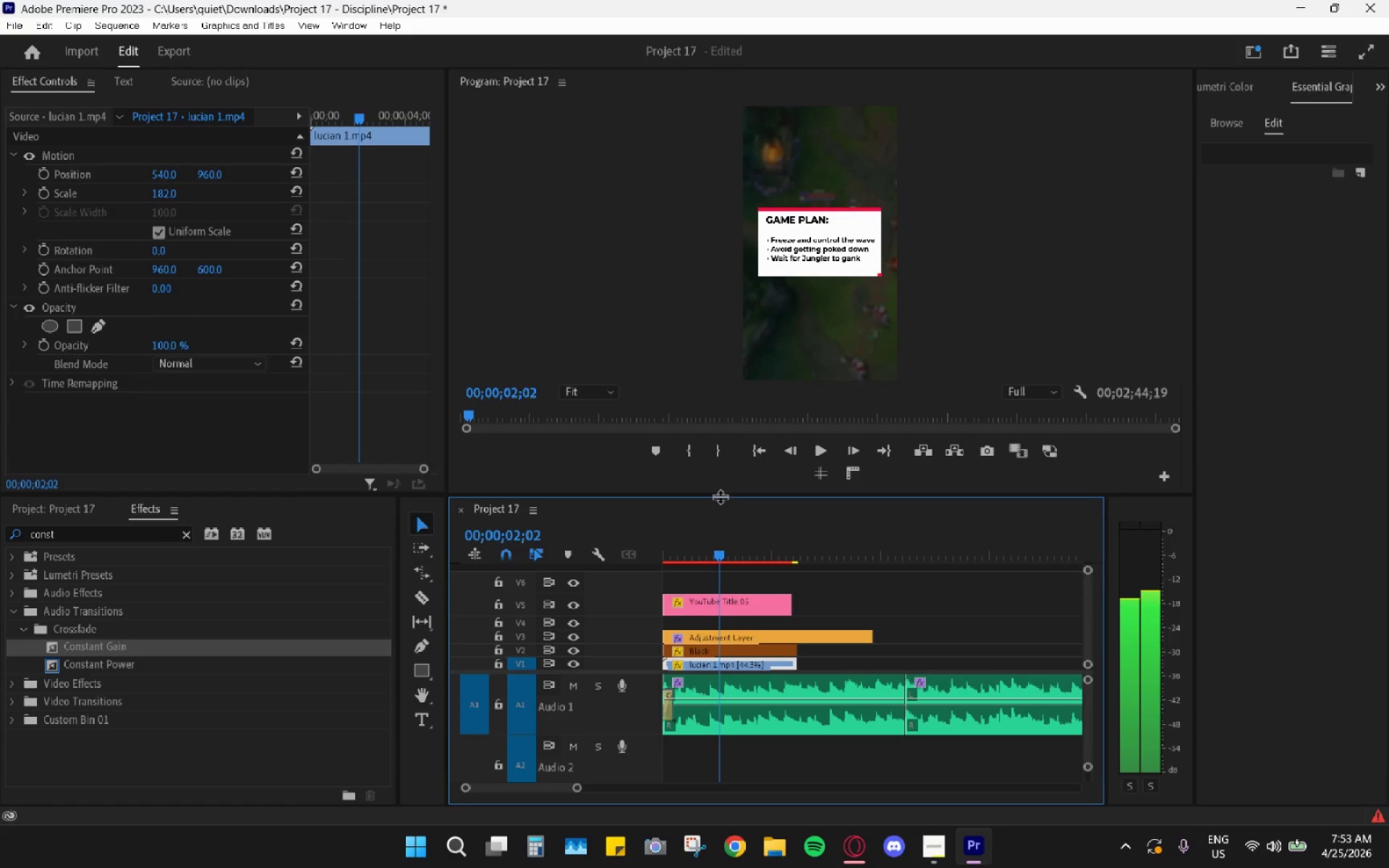 
key(ArrowLeft)
 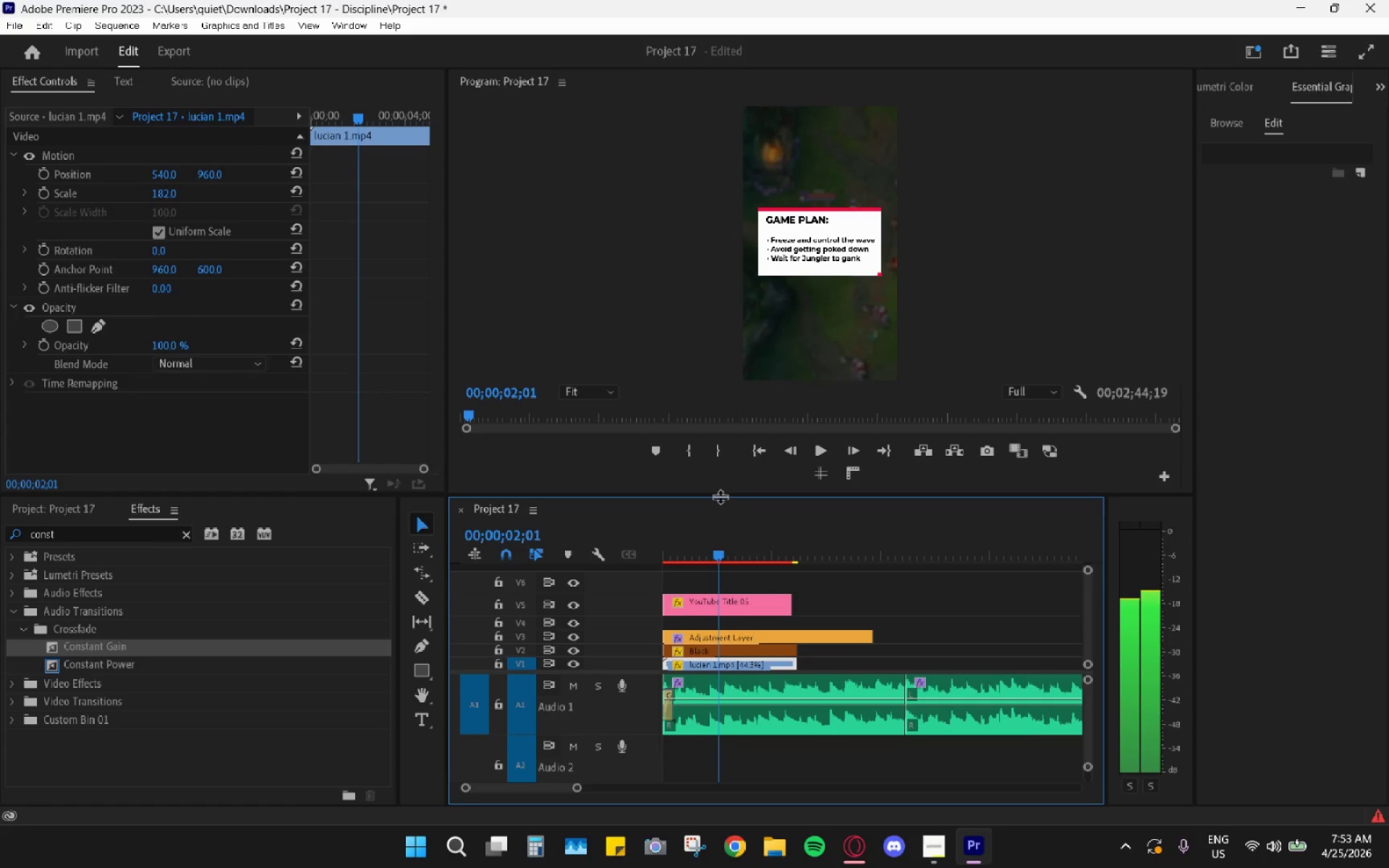 
key(ArrowLeft)
 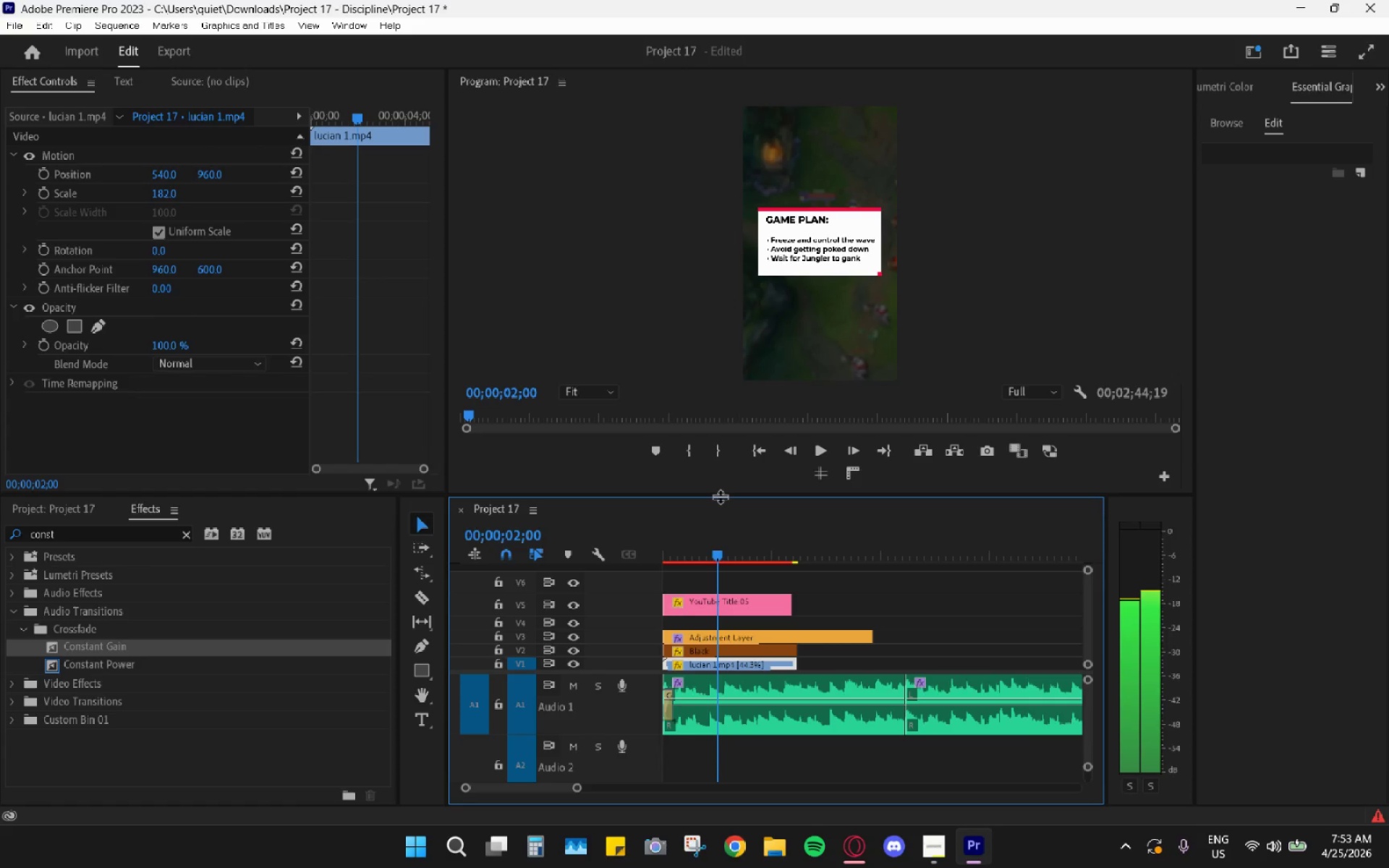 
key(ArrowRight)
 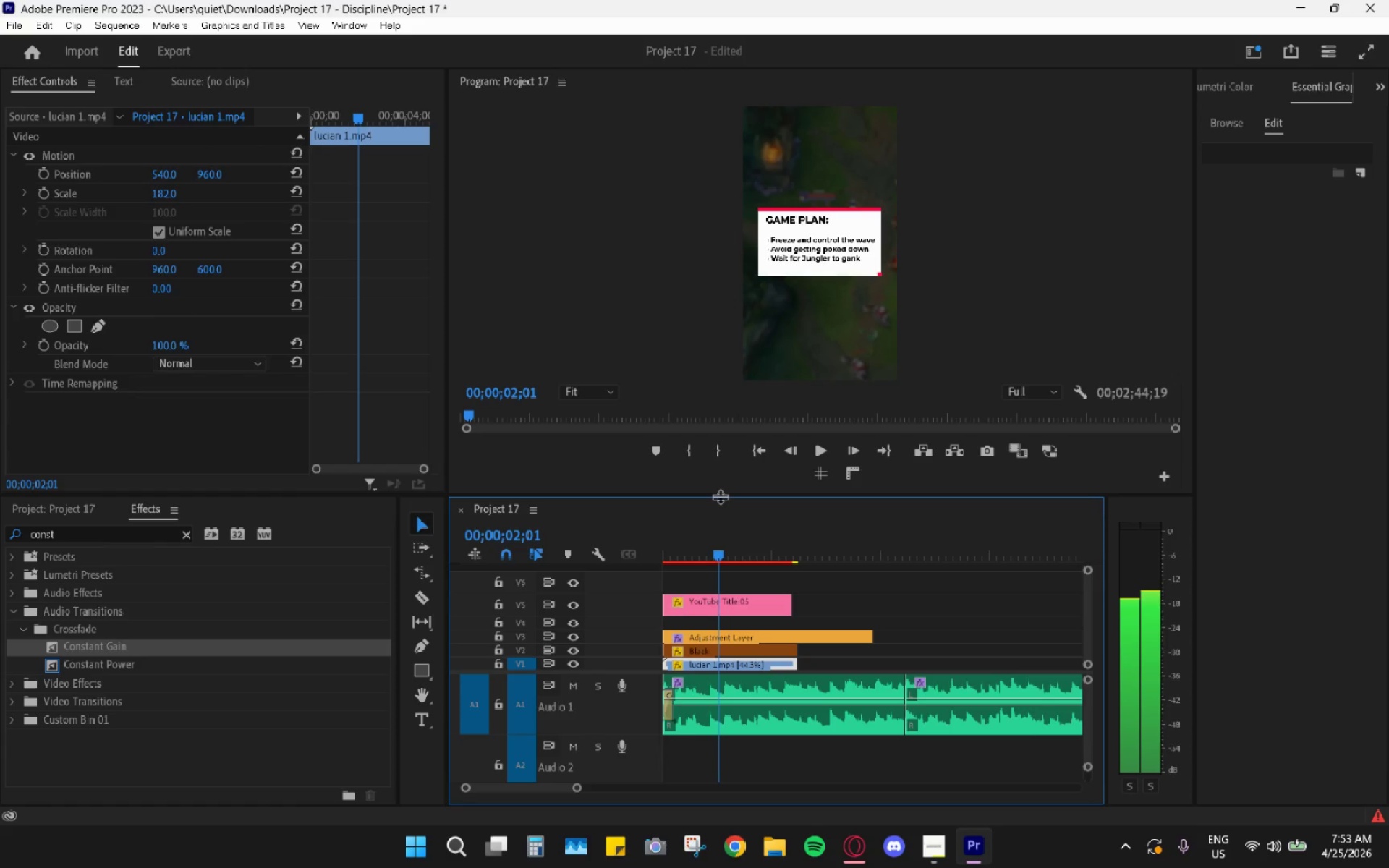 
key(ArrowRight)
 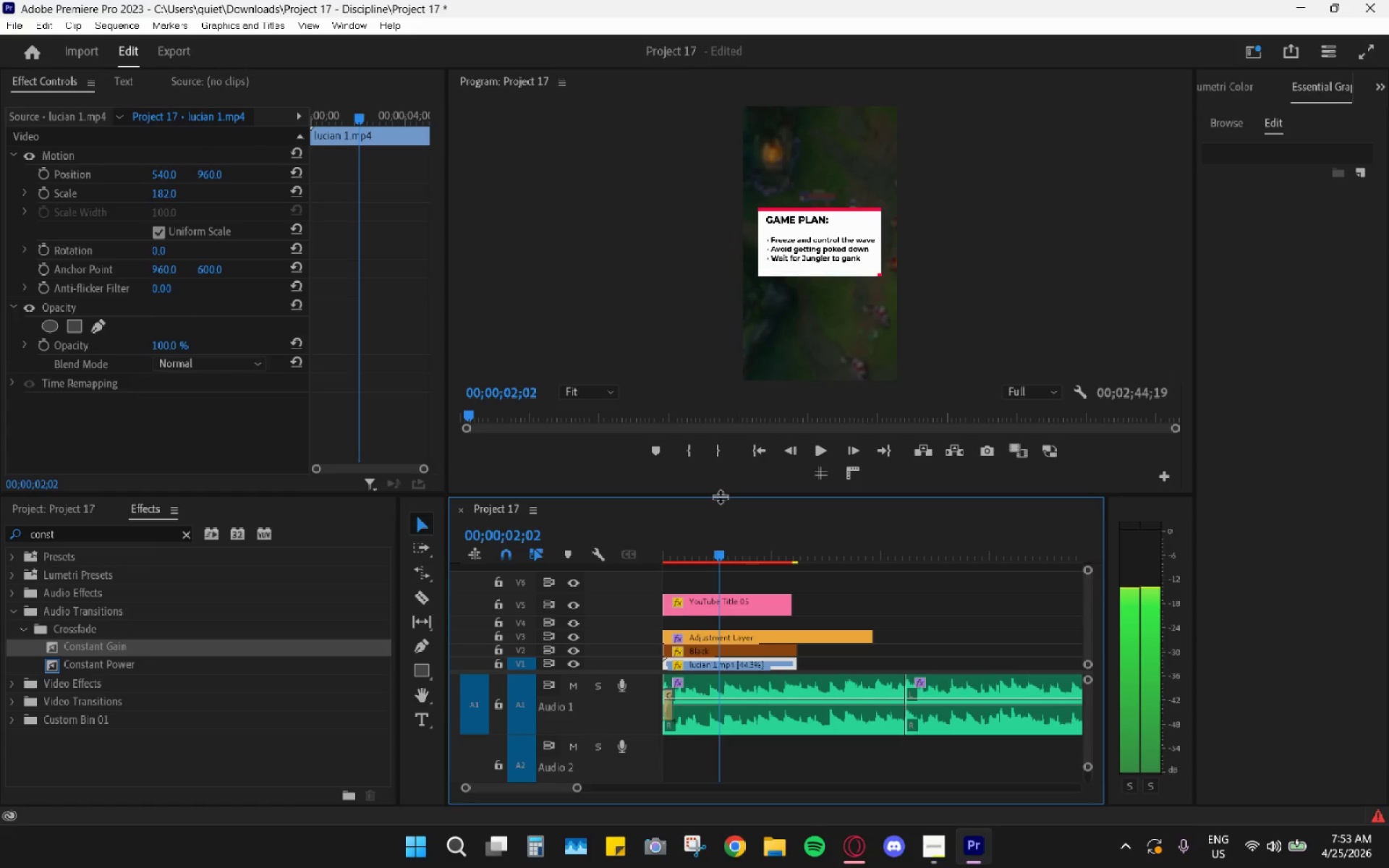 
key(ArrowRight)
 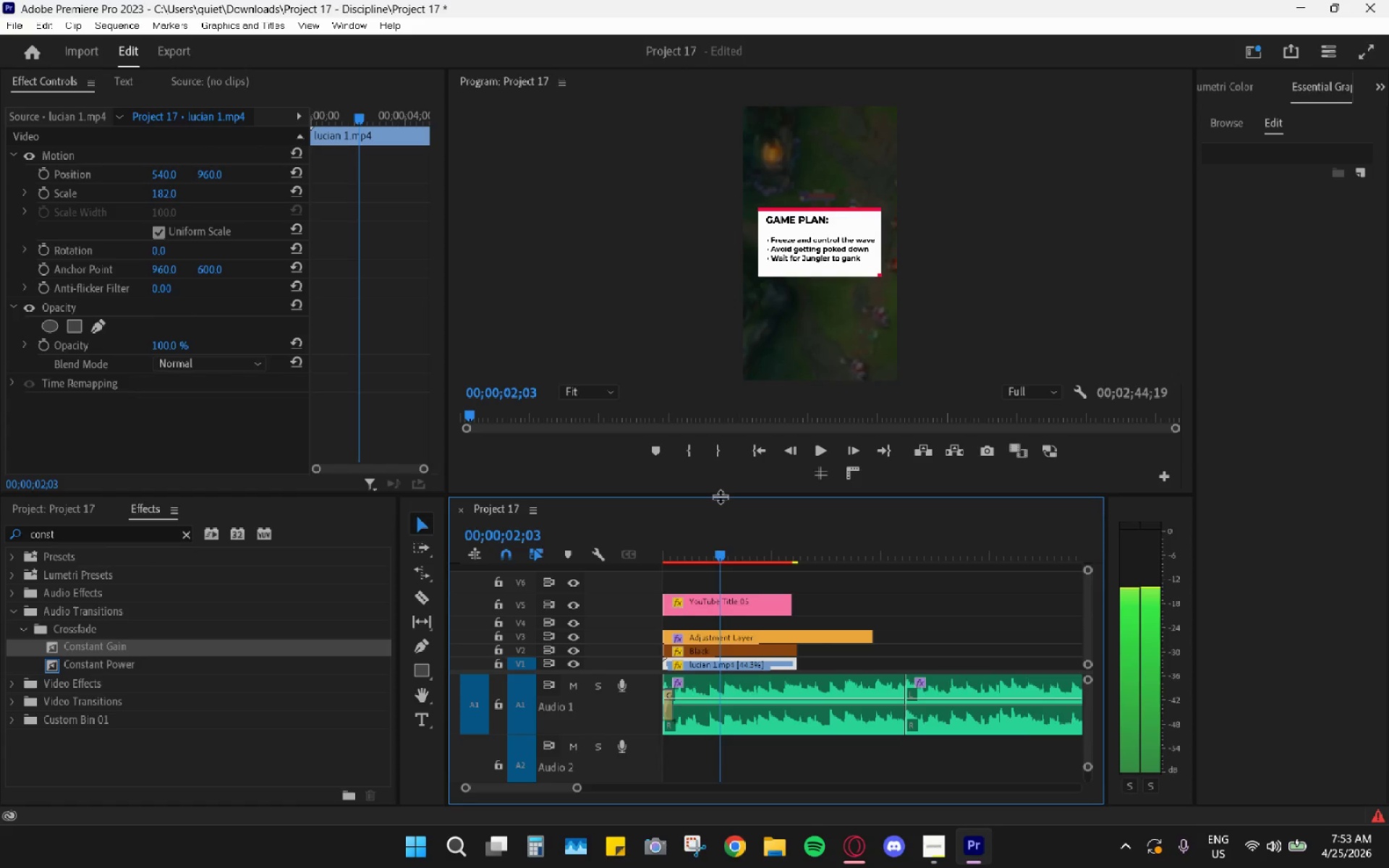 
key(ArrowRight)
 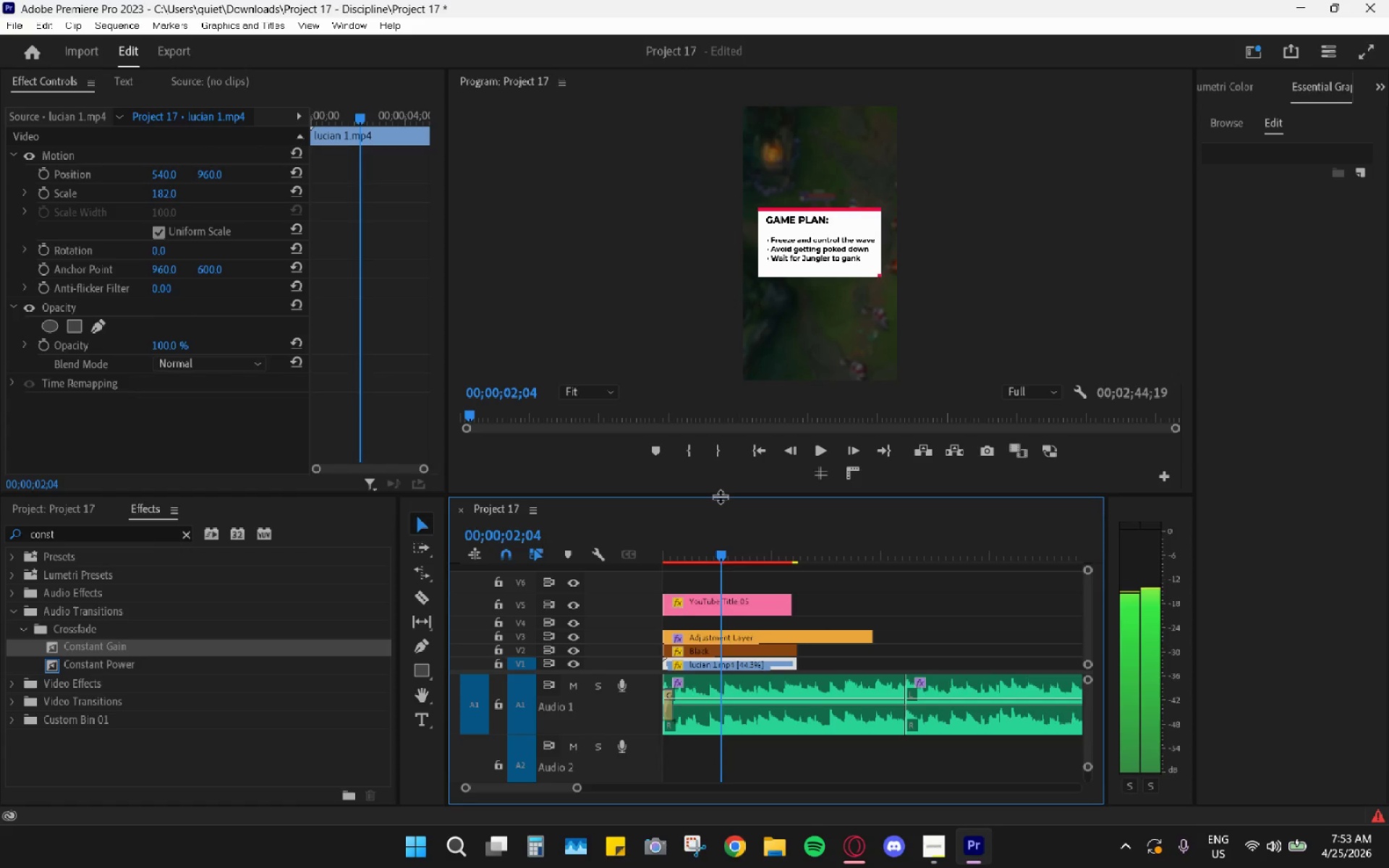 
key(ArrowLeft)
 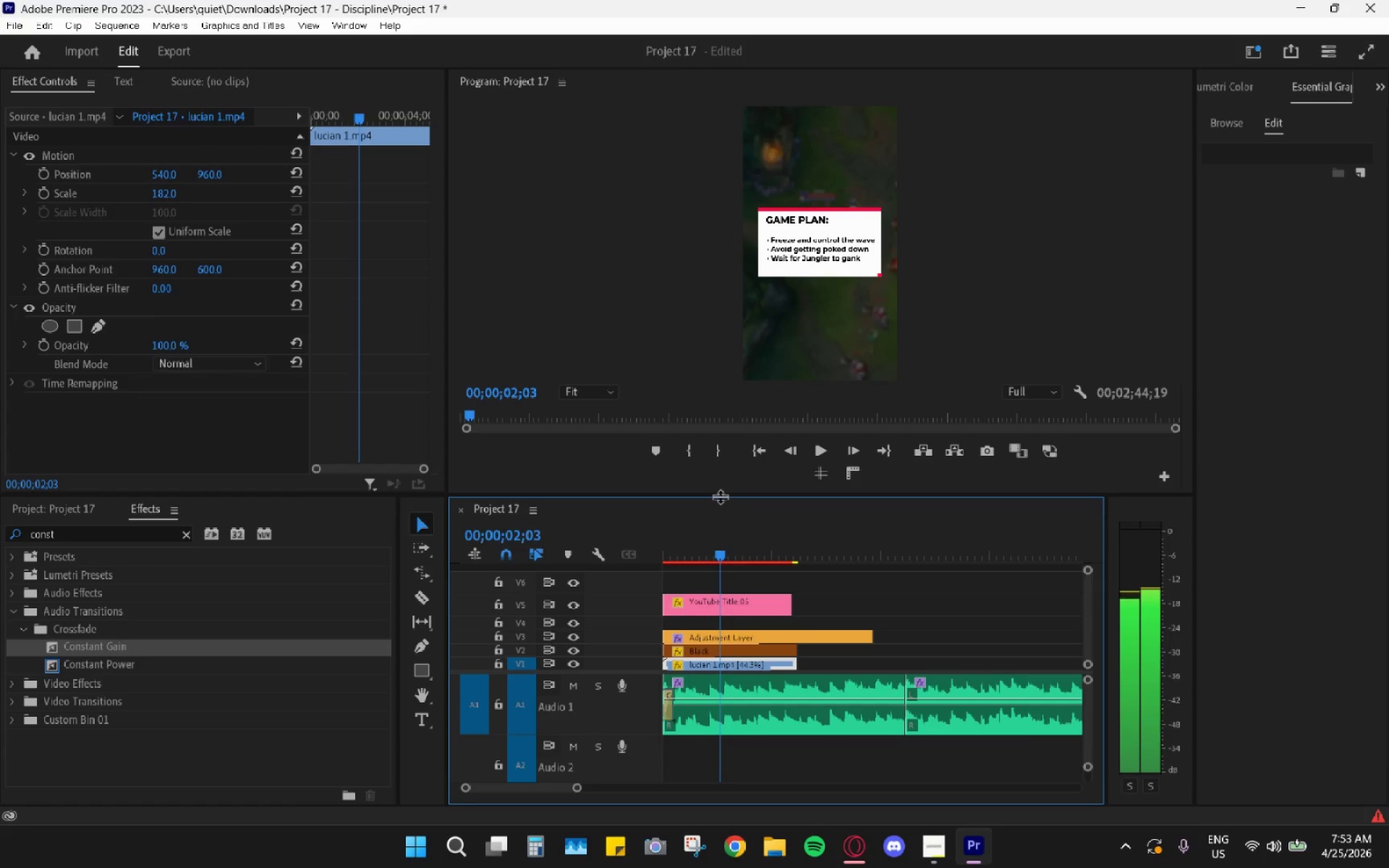 
key(ArrowRight)
 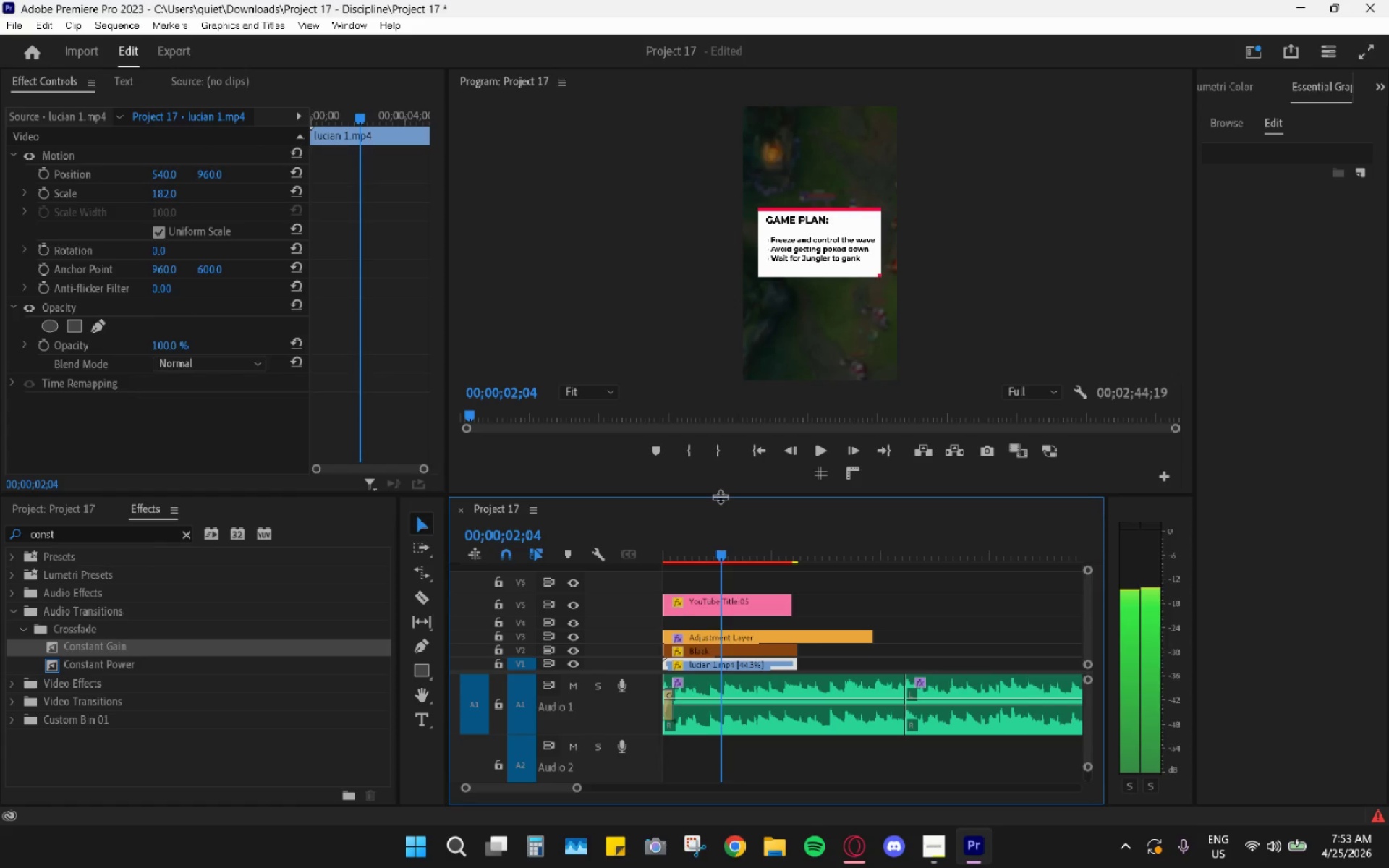 
key(ArrowLeft)
 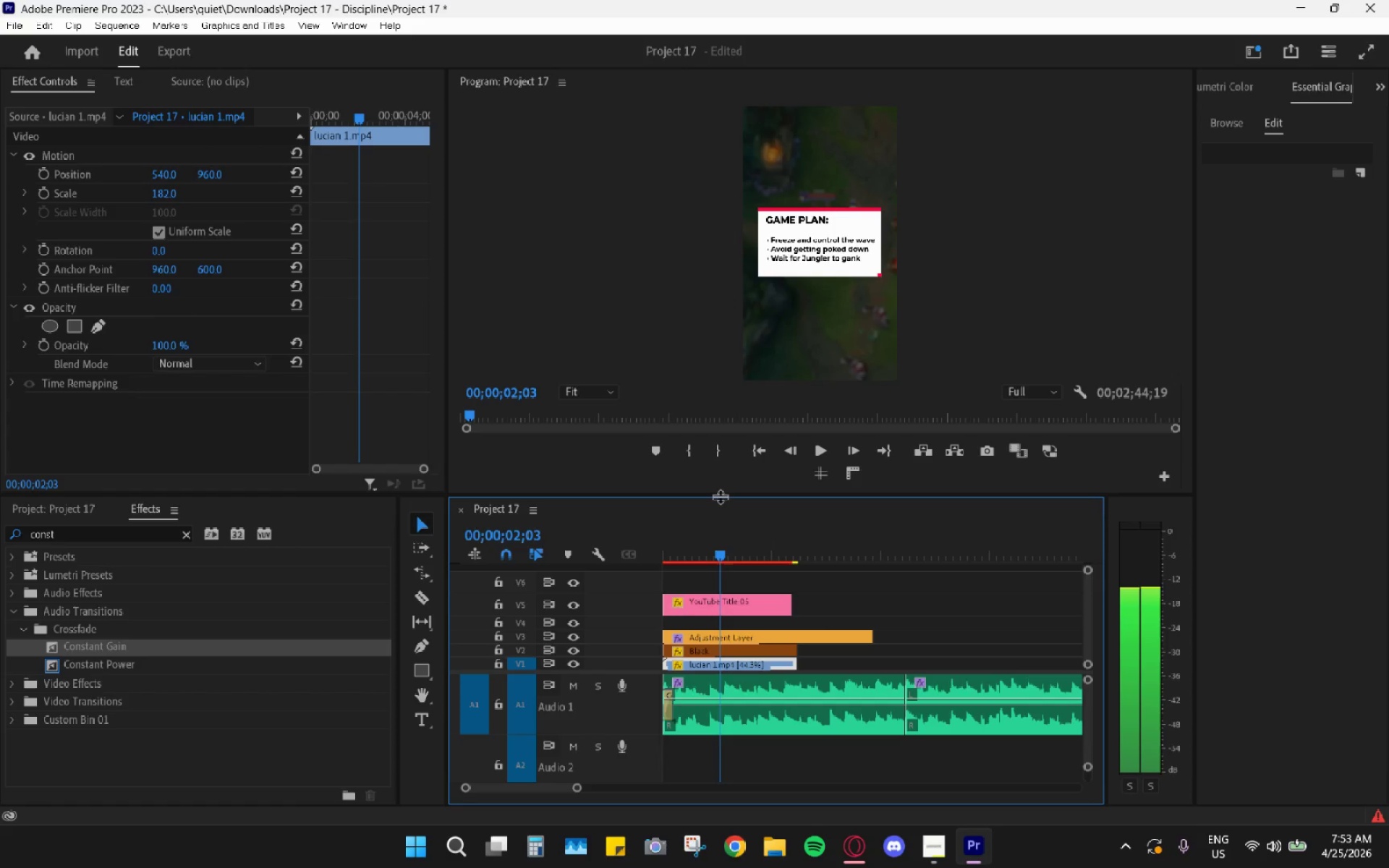 
key(ArrowRight)
 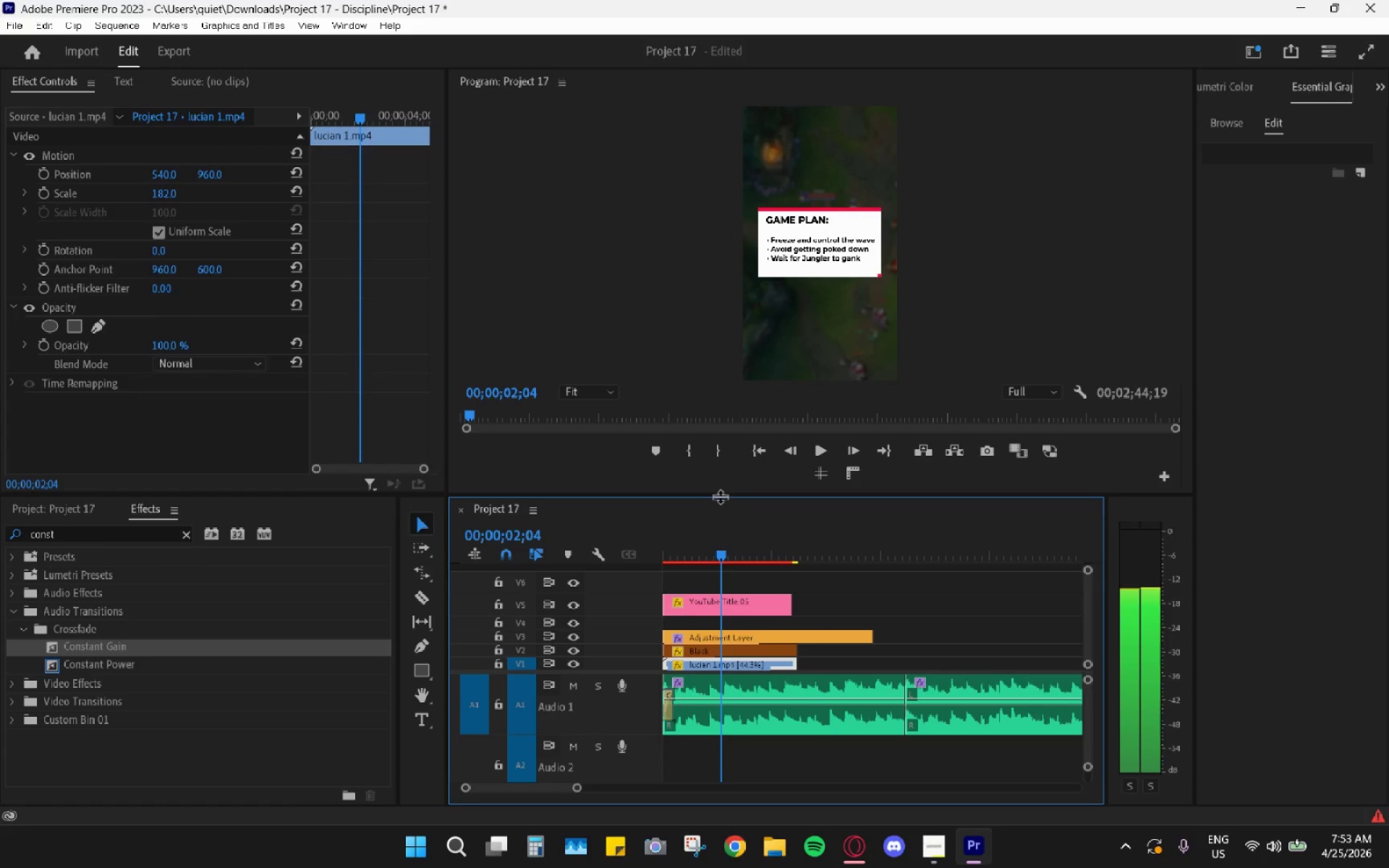 
key(C)
 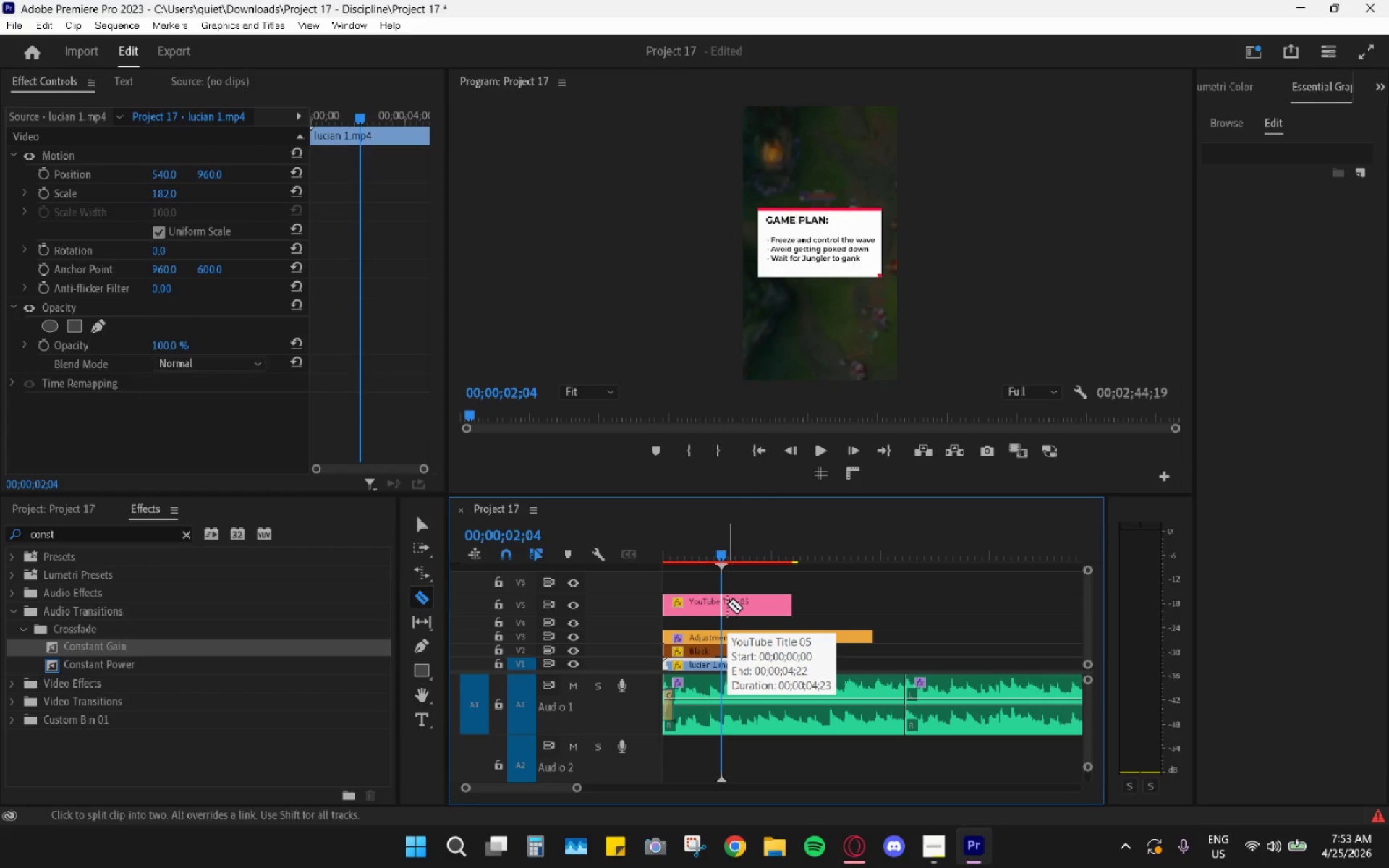 
key(V)
 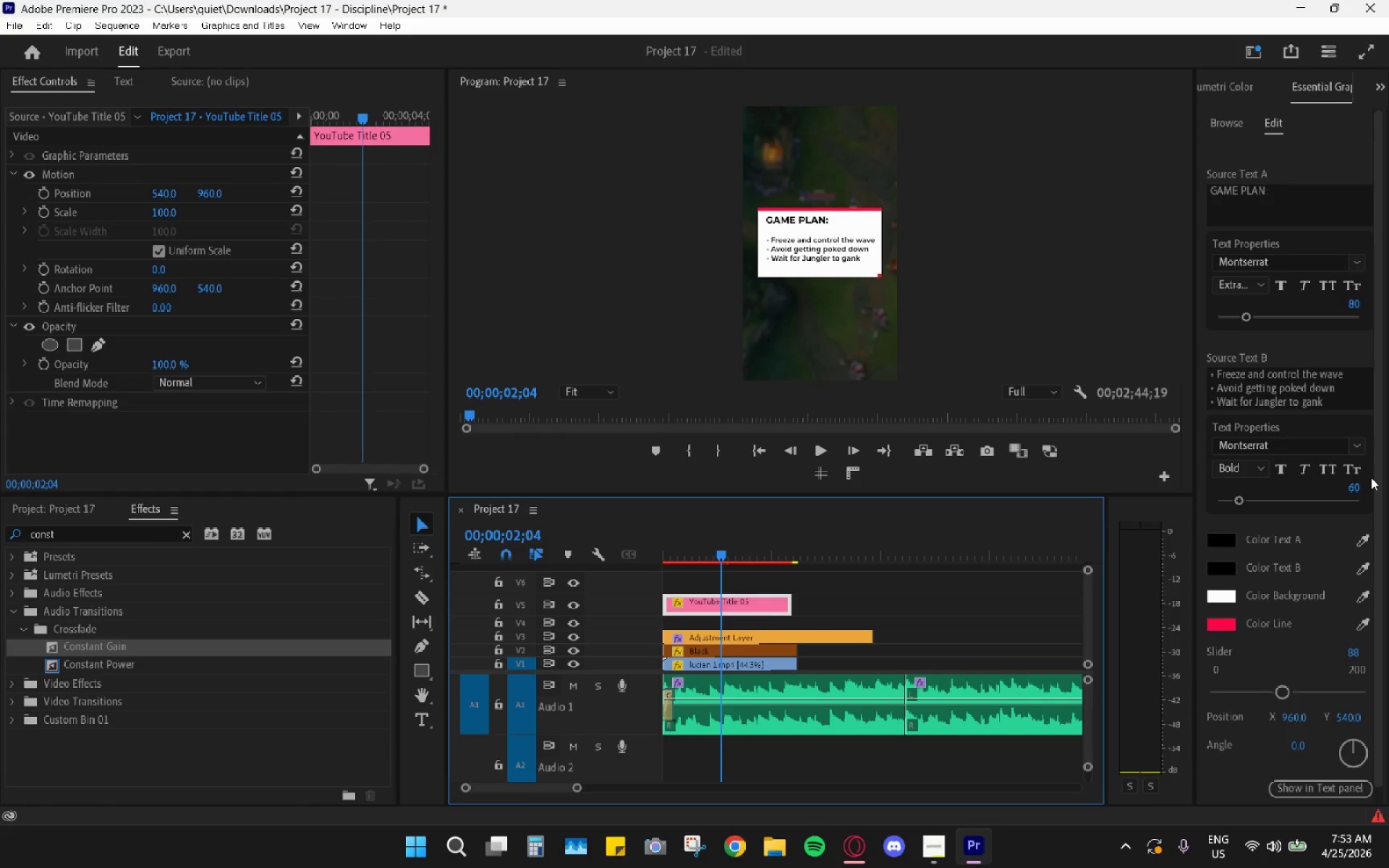 
wait(11.34)
 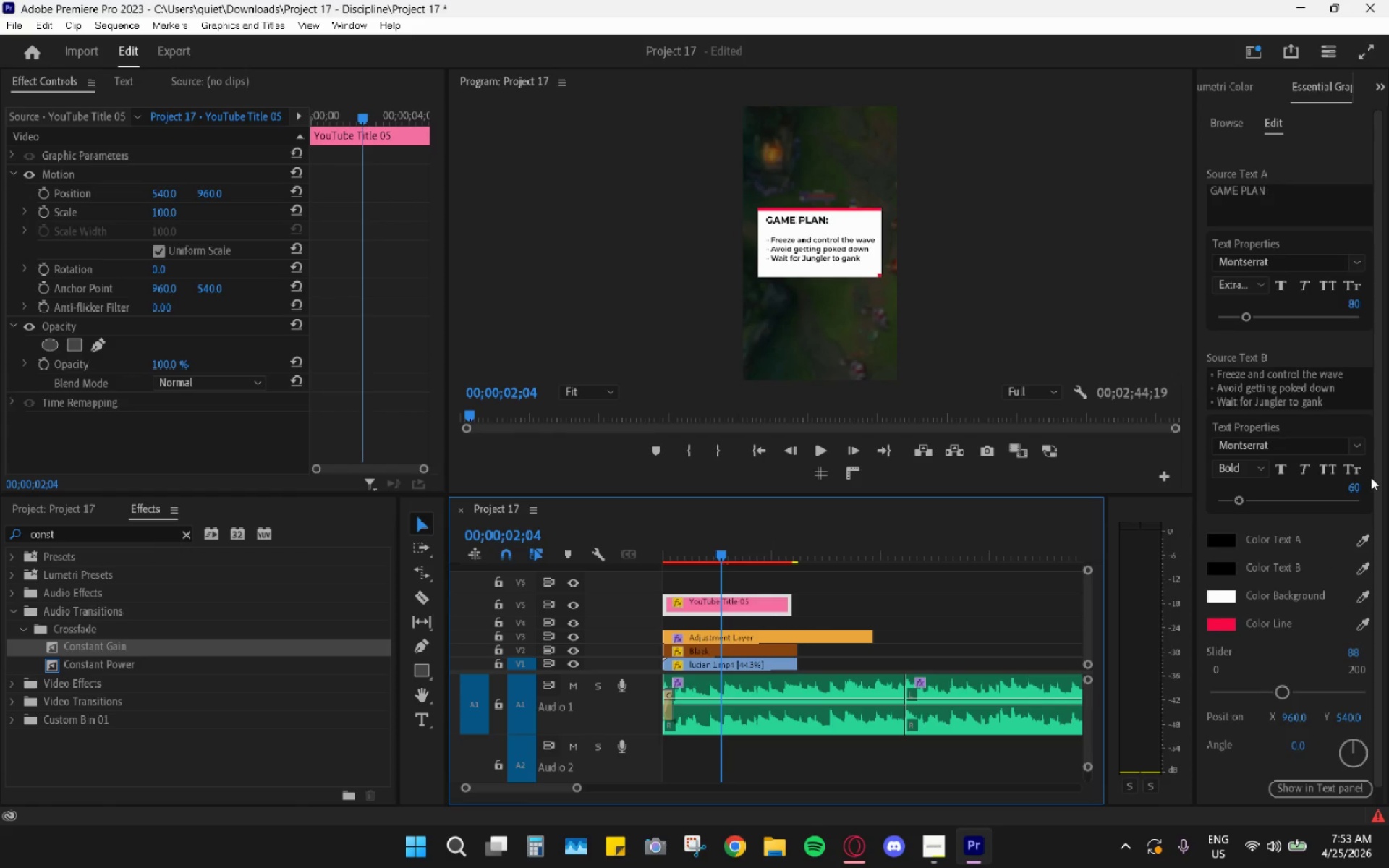 
left_click([1353, 488])
 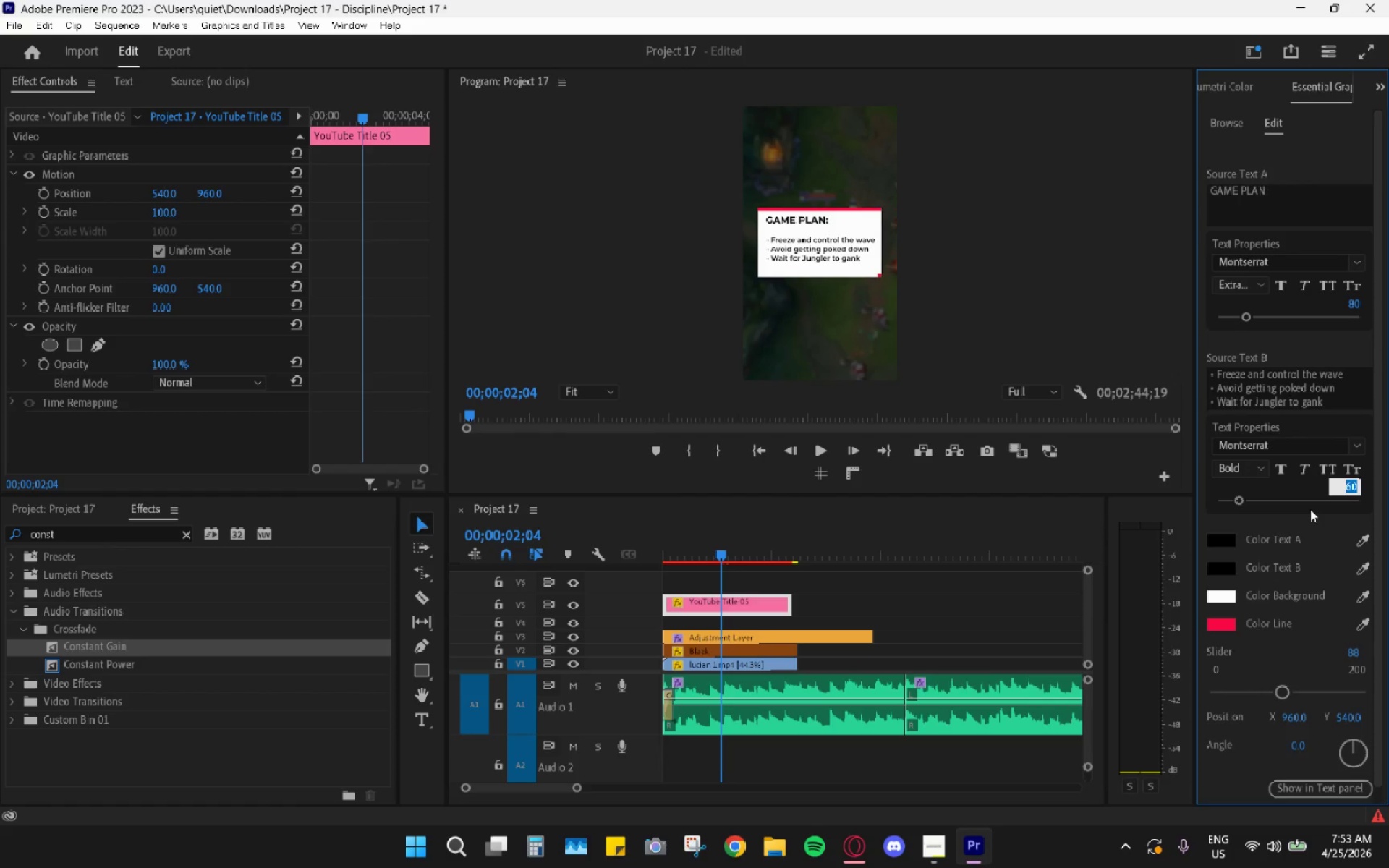 
key(Numpad5)
 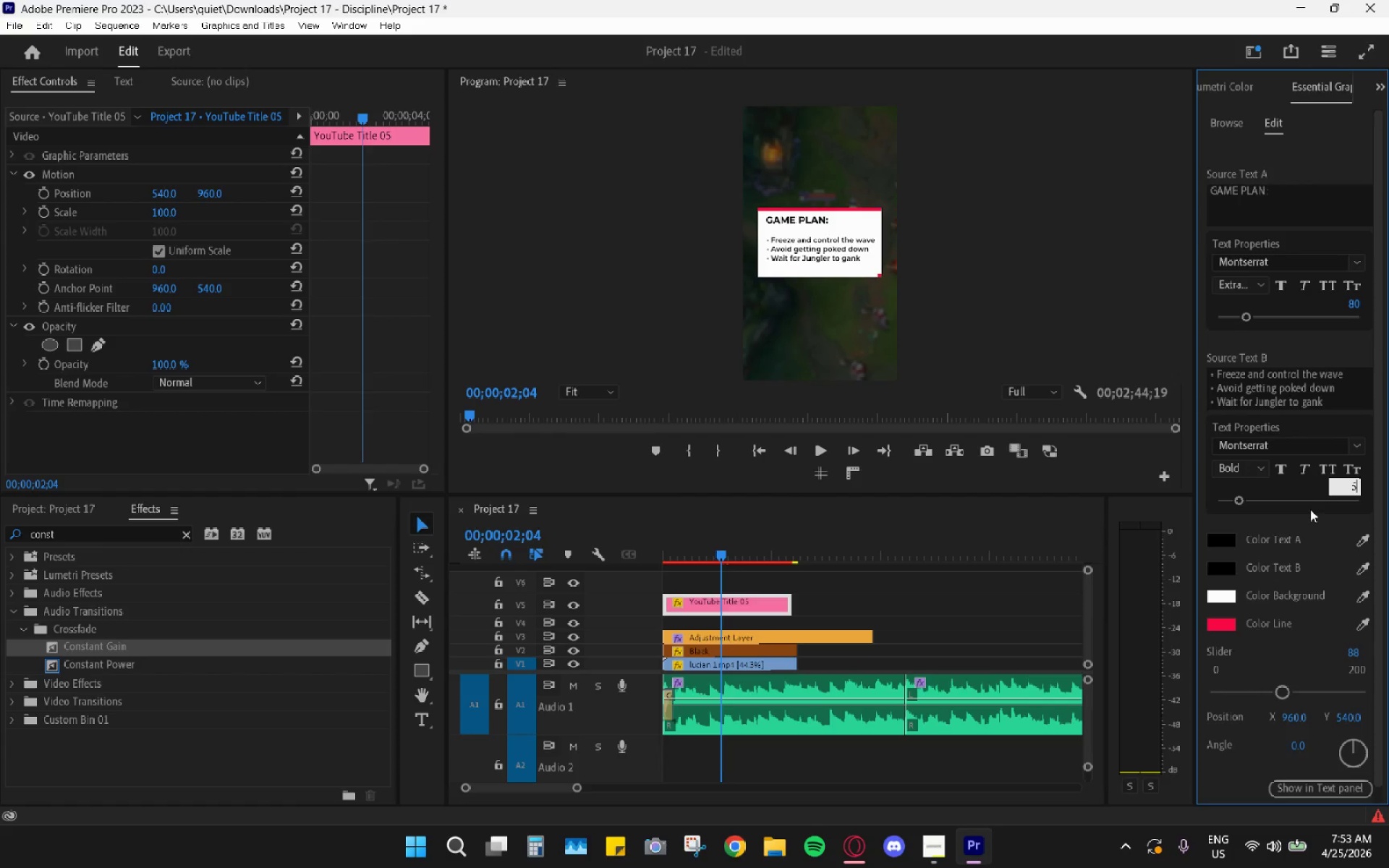 
key(Numpad5)
 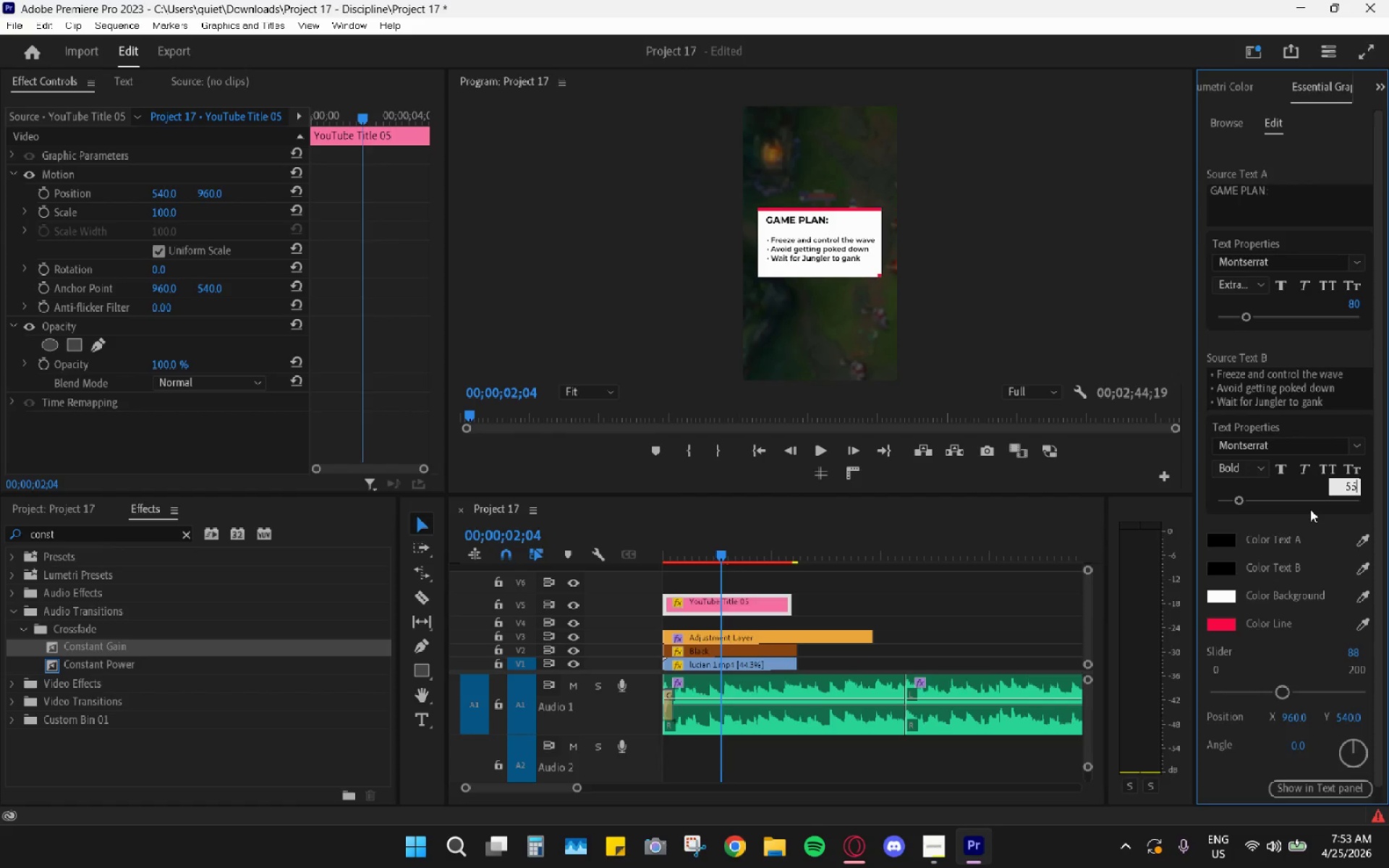 
key(Enter)
 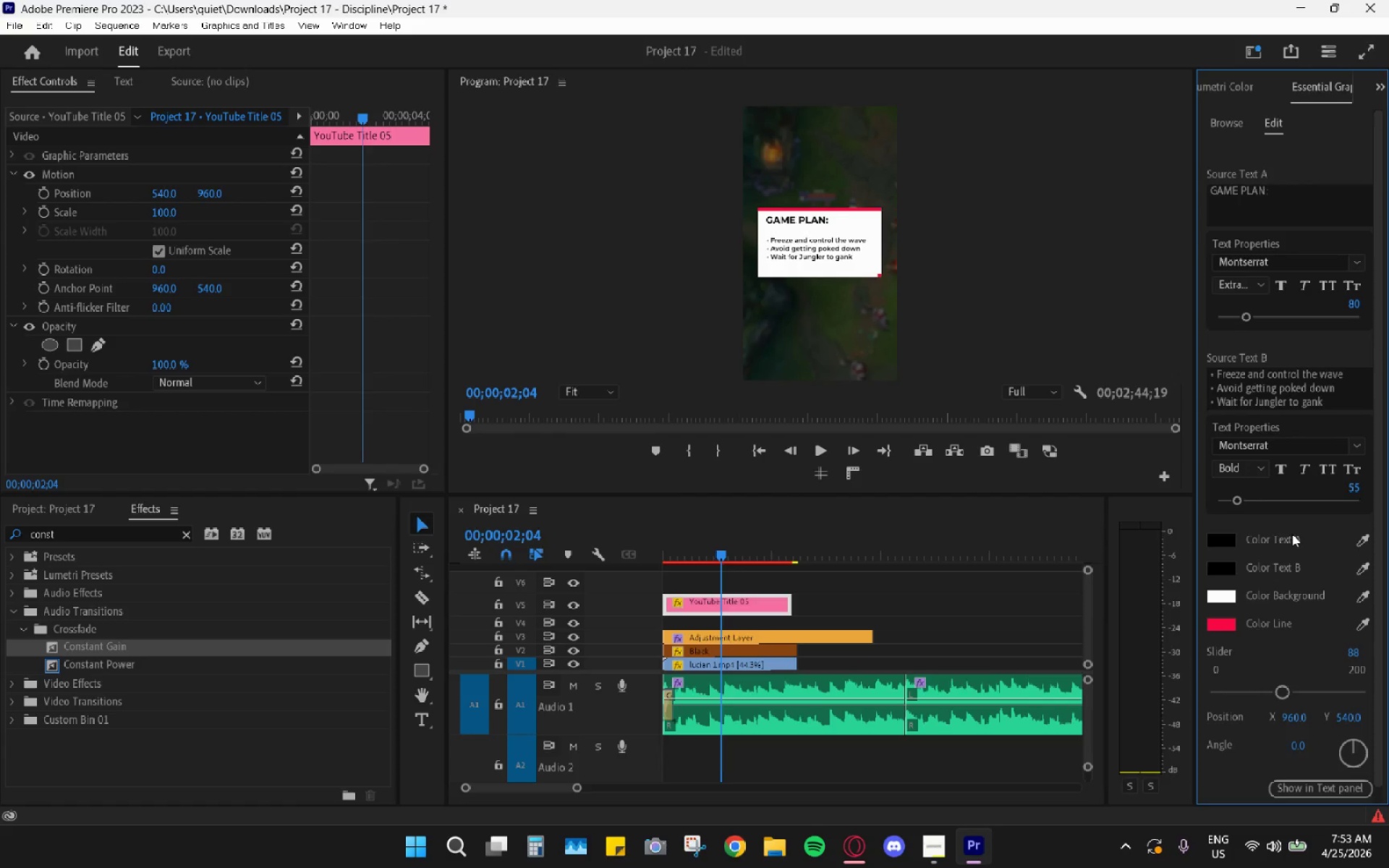 
wait(7.34)
 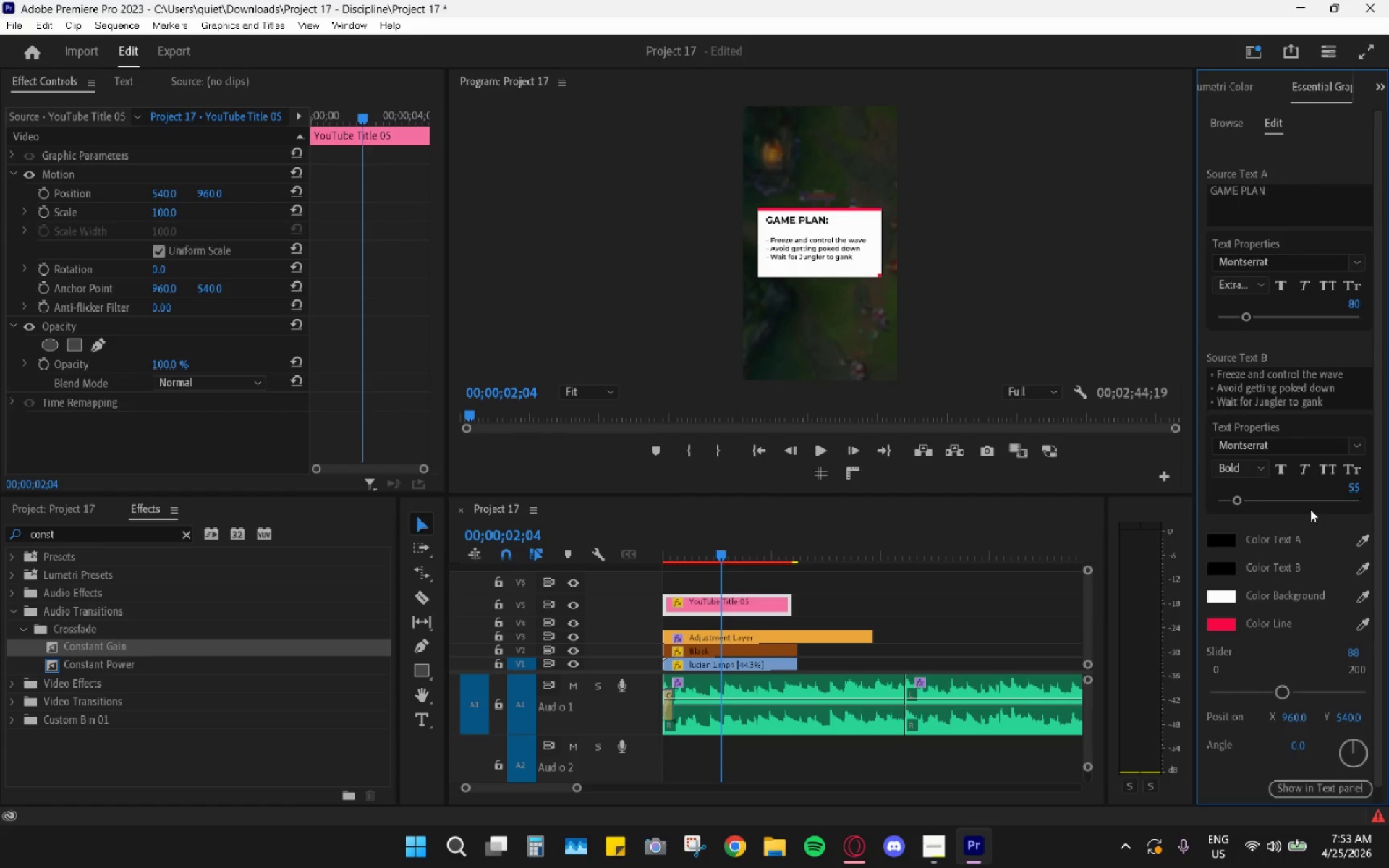 
left_click([1228, 627])
 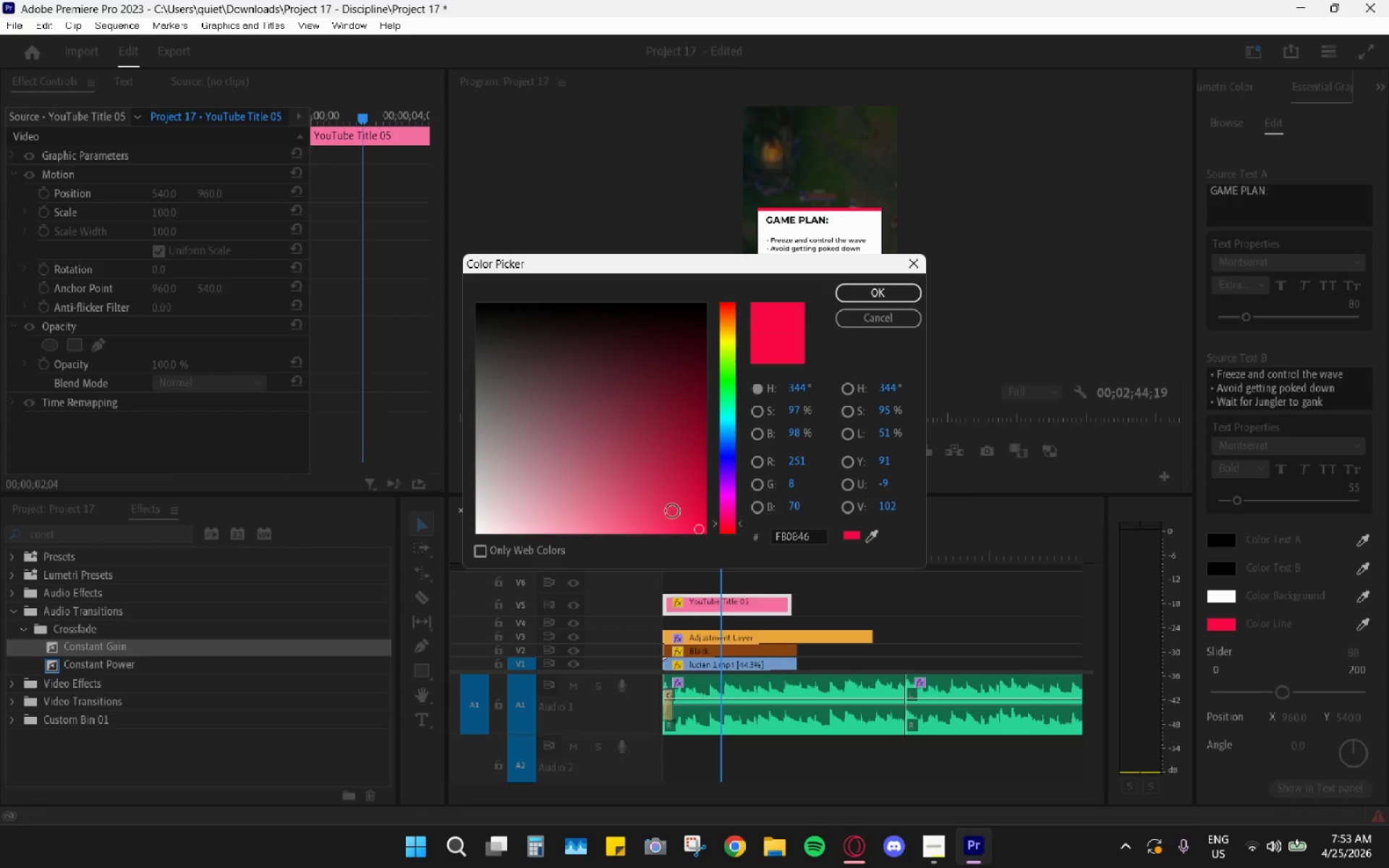 
left_click_drag(start_coordinate=[685, 511], to_coordinate=[632, 493])
 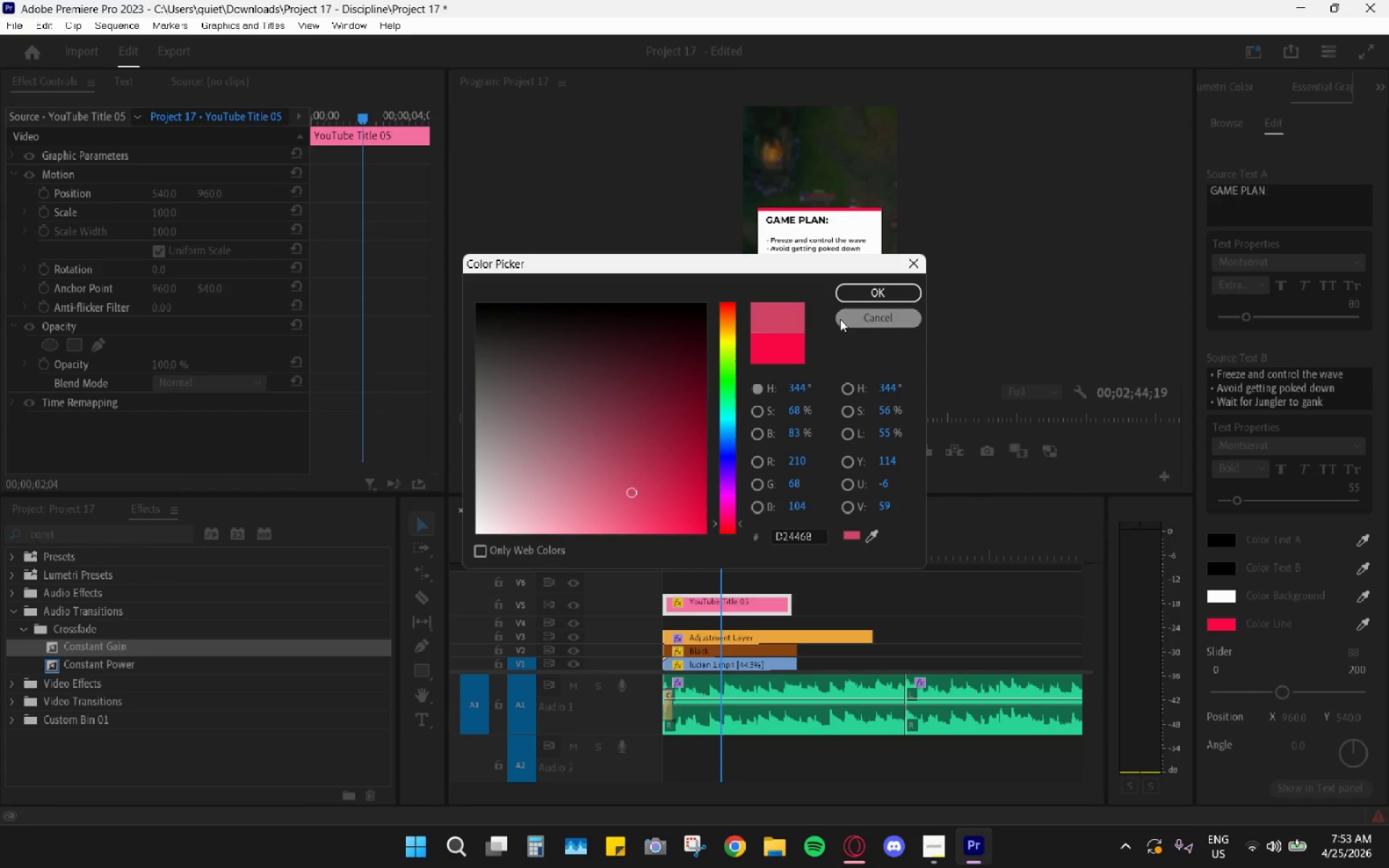 
left_click([888, 292])
 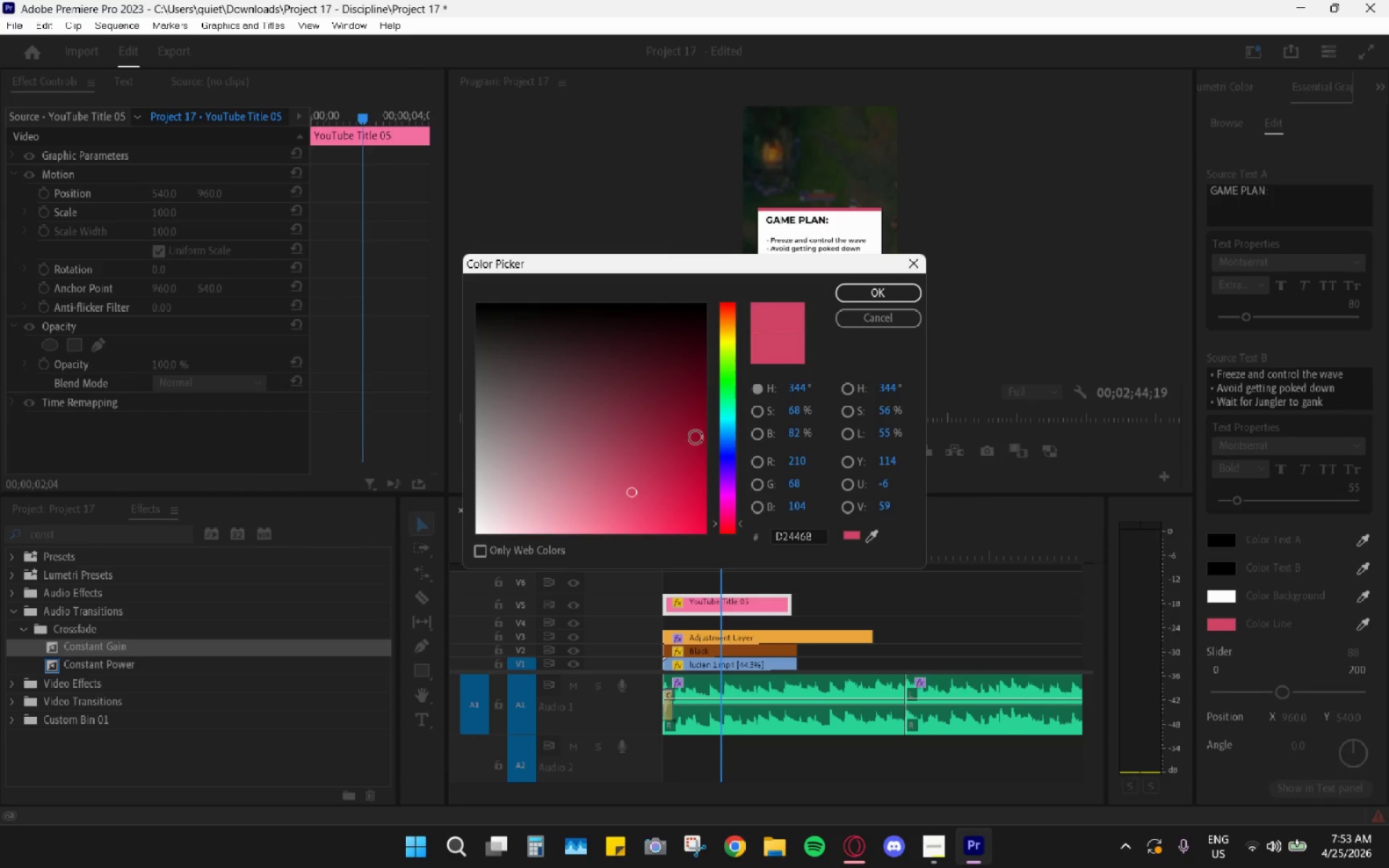 
wait(7.0)
 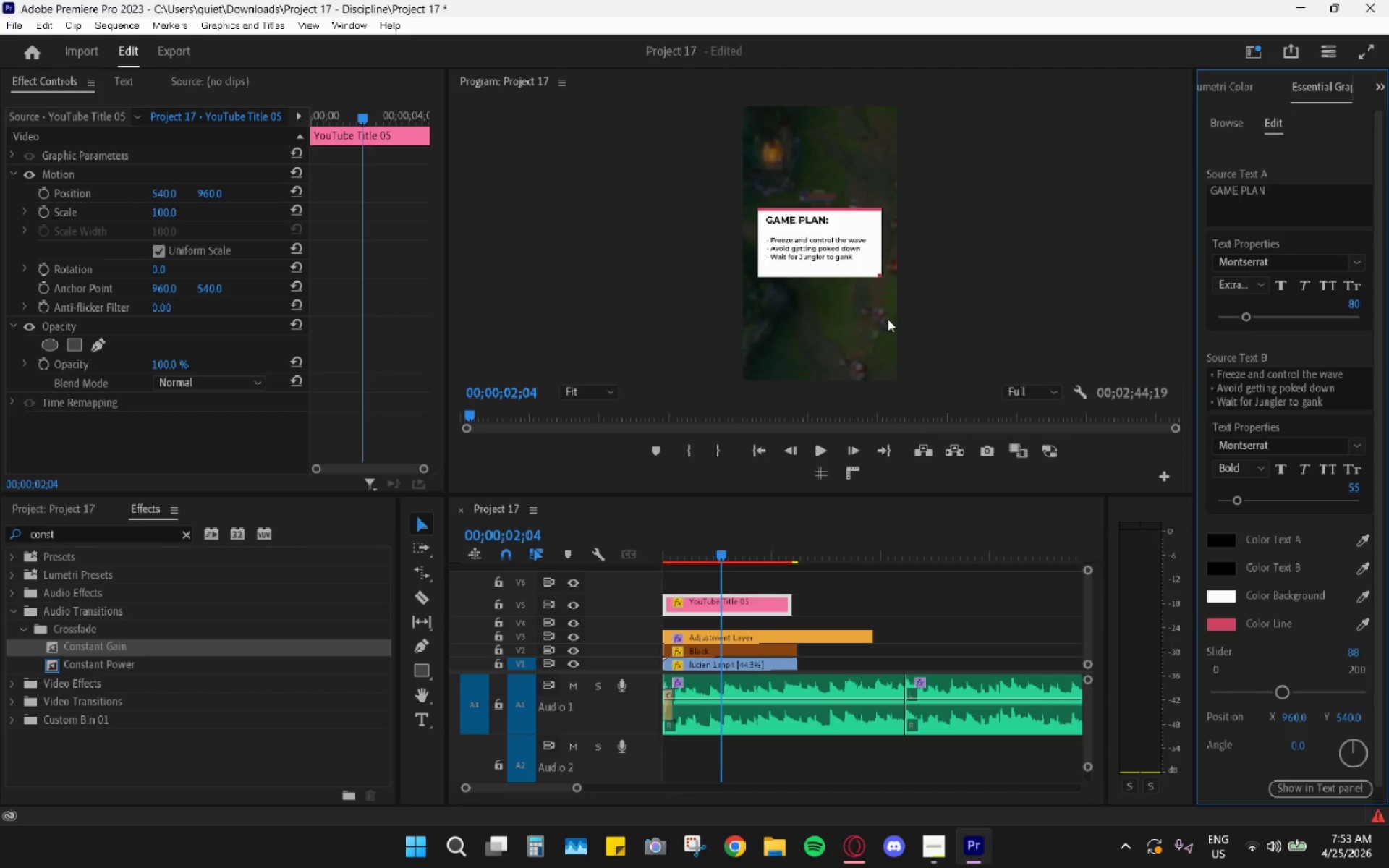 
left_click_drag(start_coordinate=[729, 421], to_coordinate=[735, 436])
 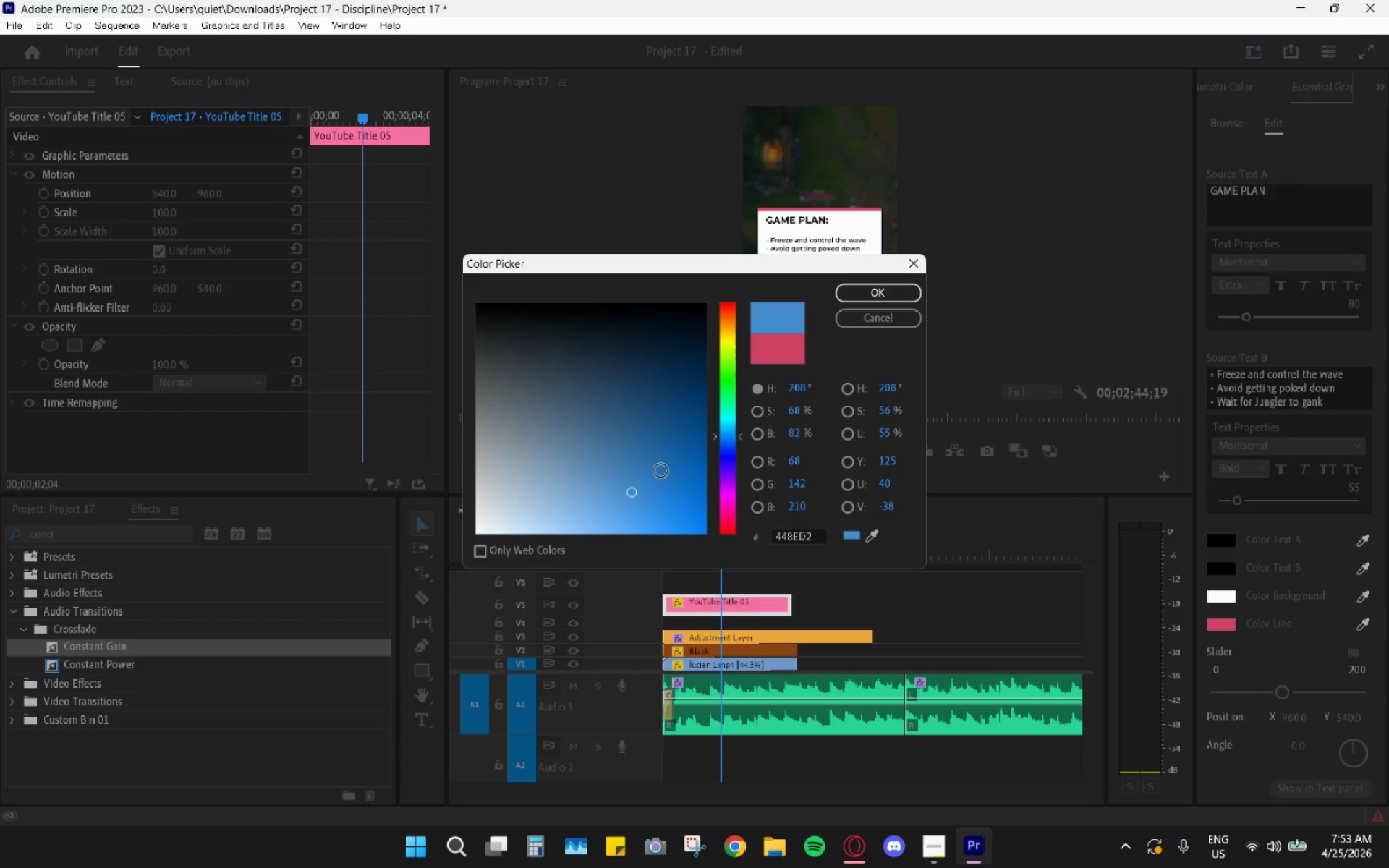 
left_click_drag(start_coordinate=[648, 490], to_coordinate=[666, 501])
 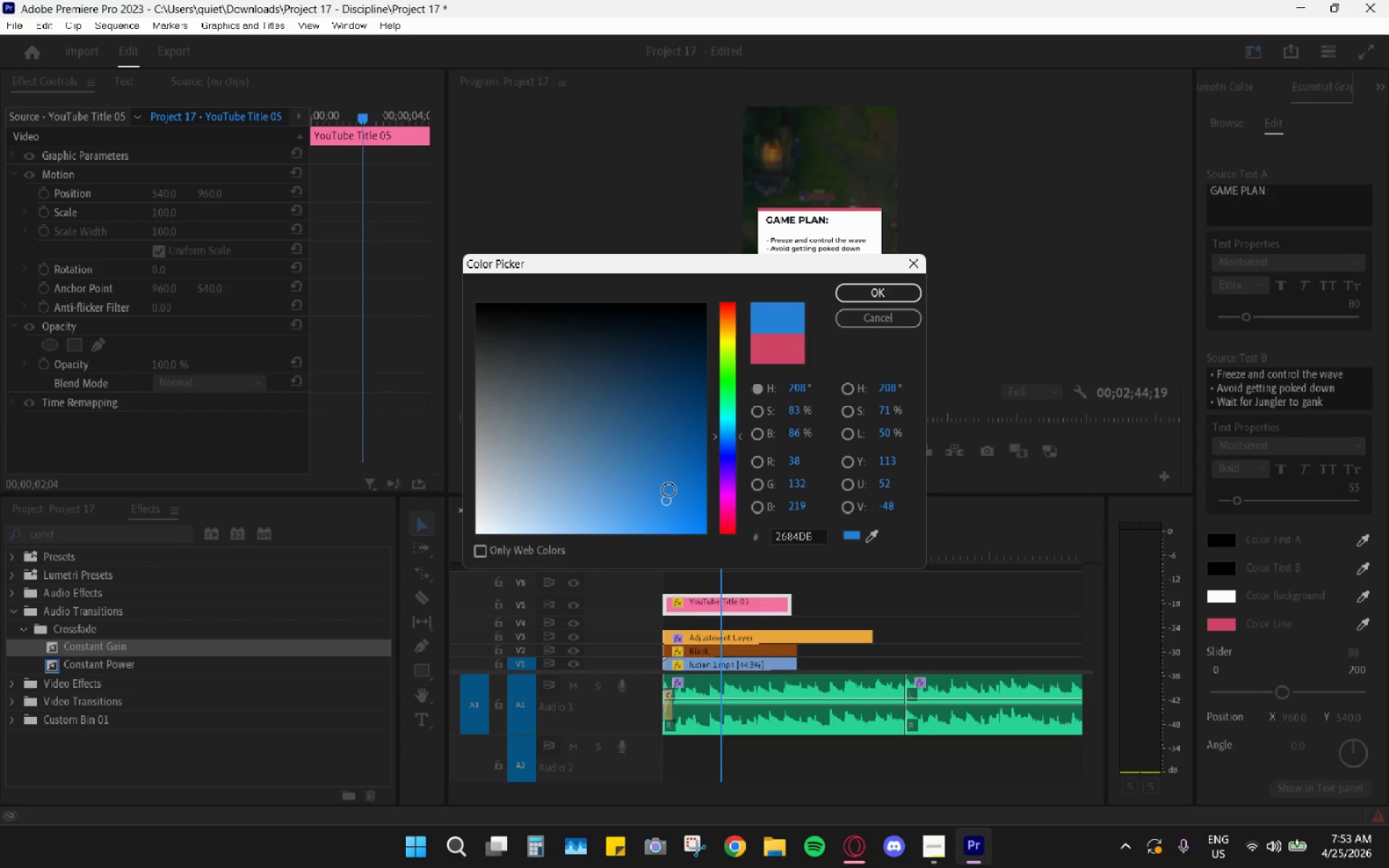 
left_click_drag(start_coordinate=[671, 491], to_coordinate=[707, 520])
 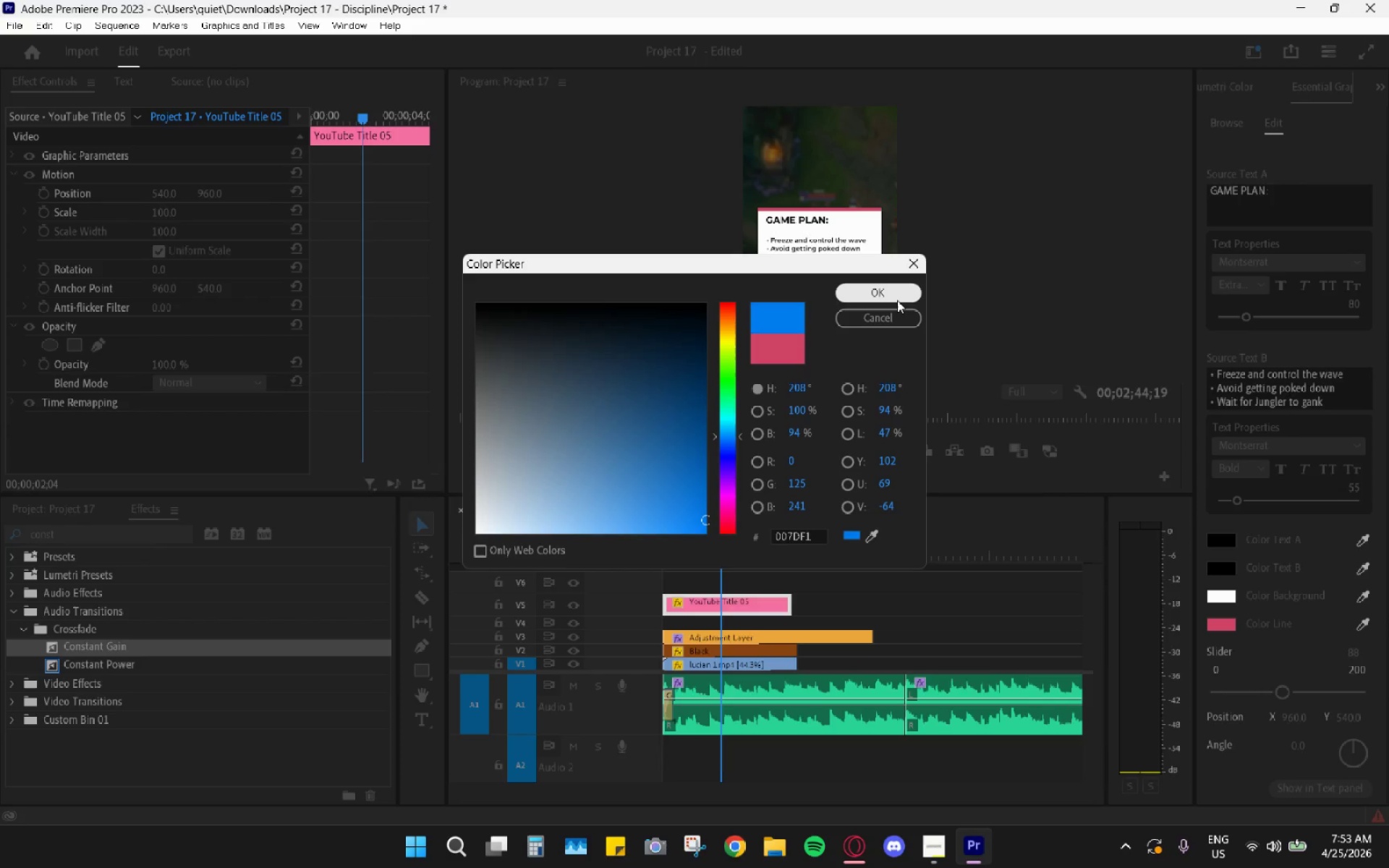 
left_click([897, 299])
 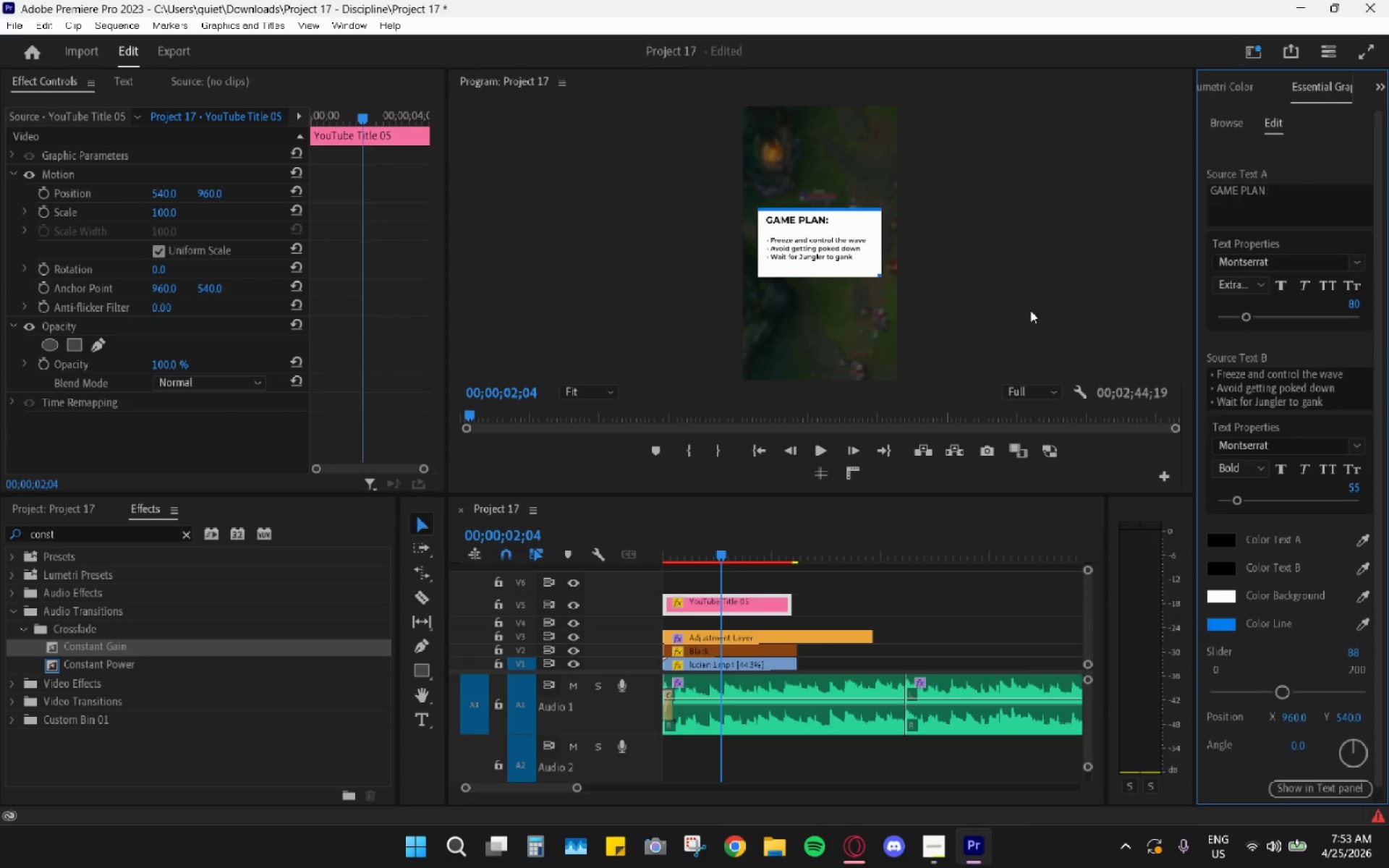 
left_click([1226, 624])
 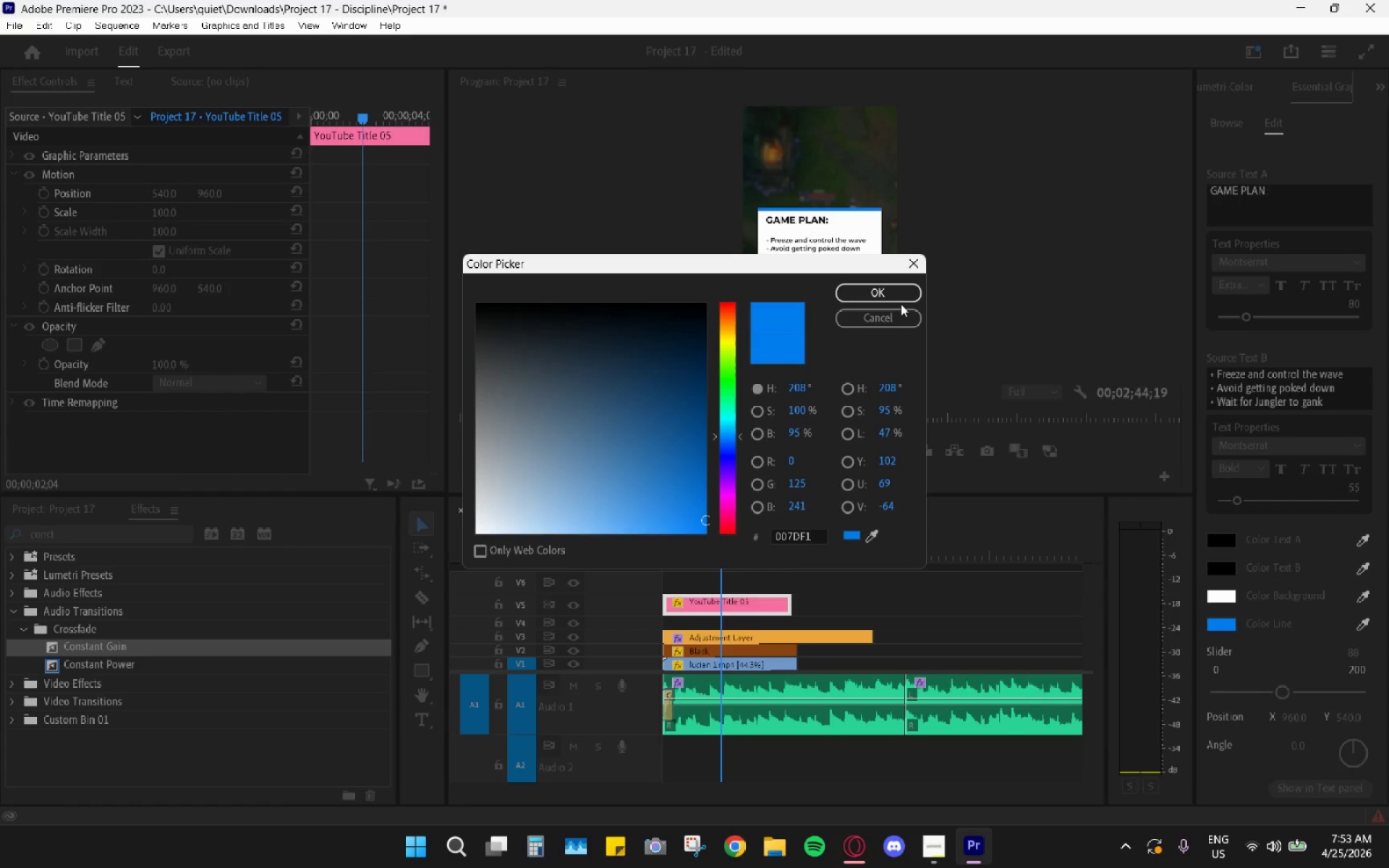 
left_click([896, 293])
 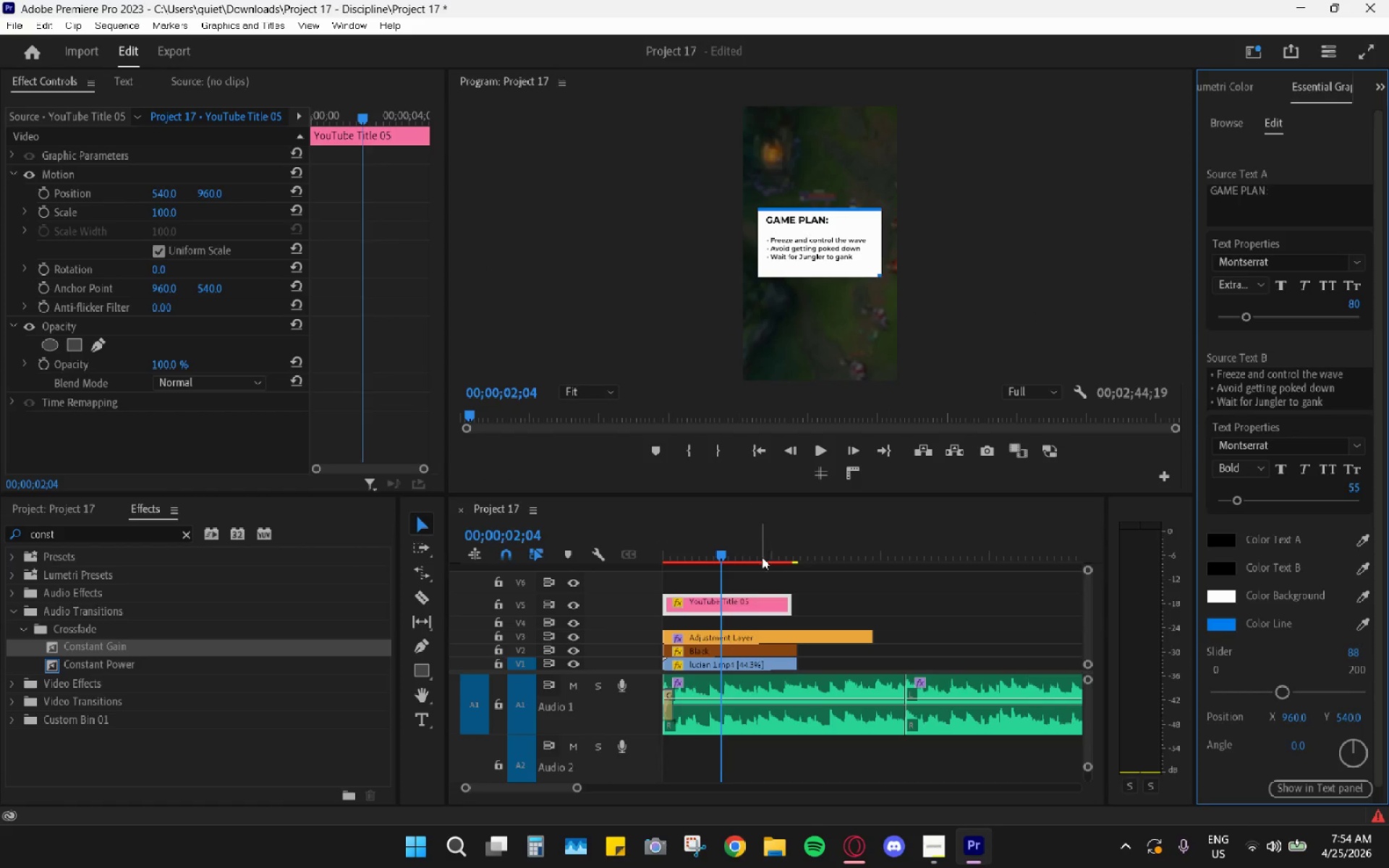 
key(C)
 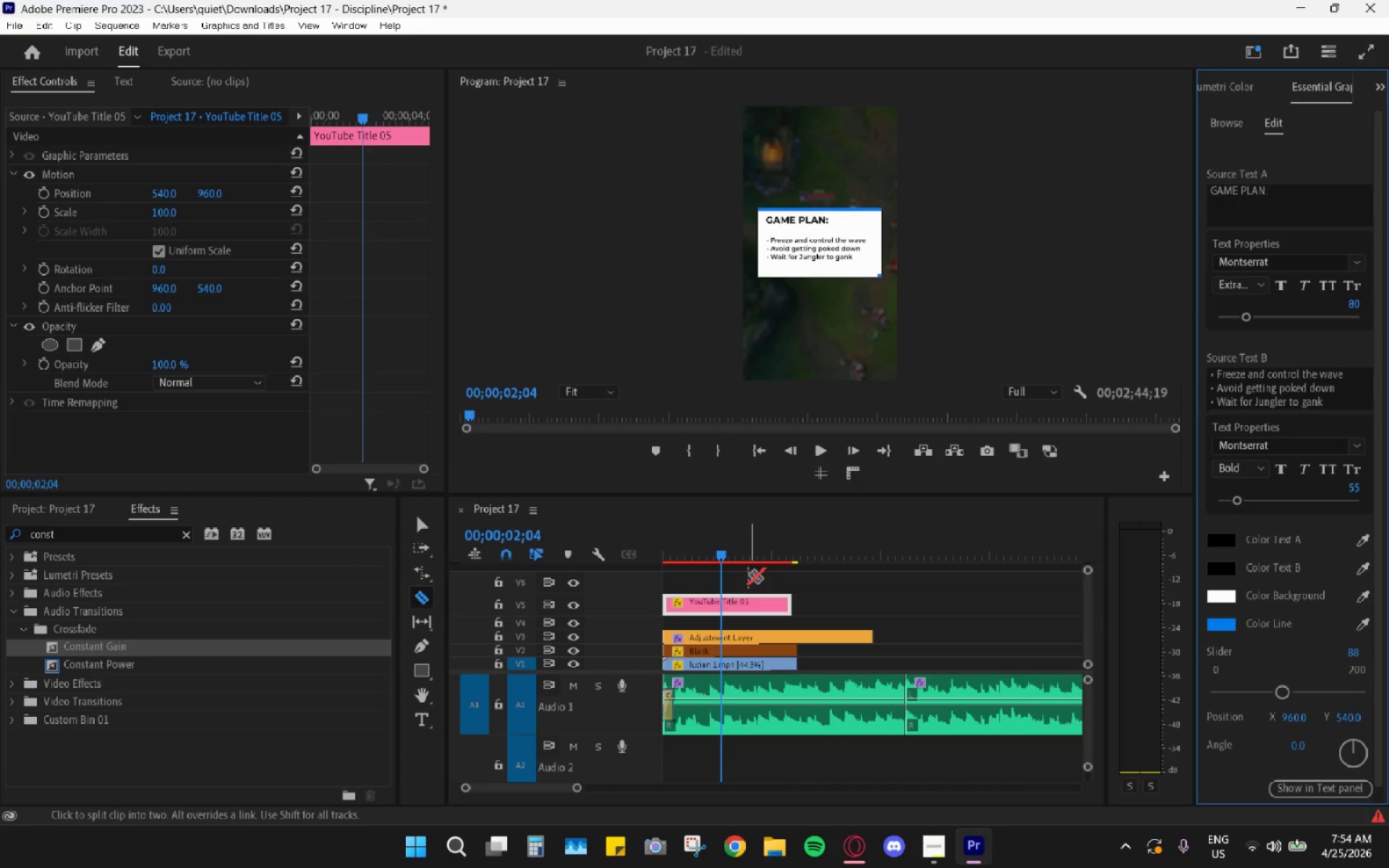 
left_click([722, 613])
 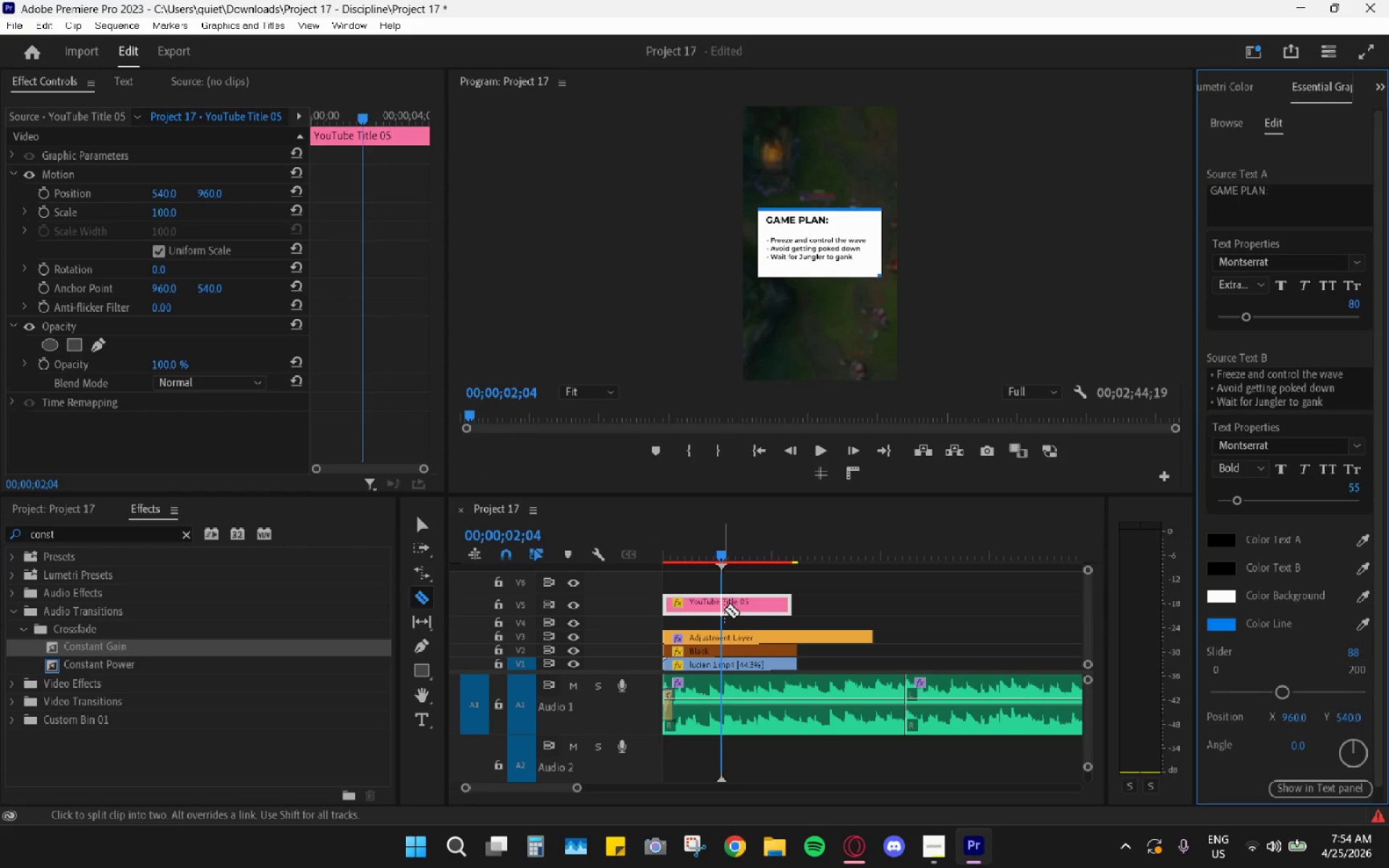 
key(V)
 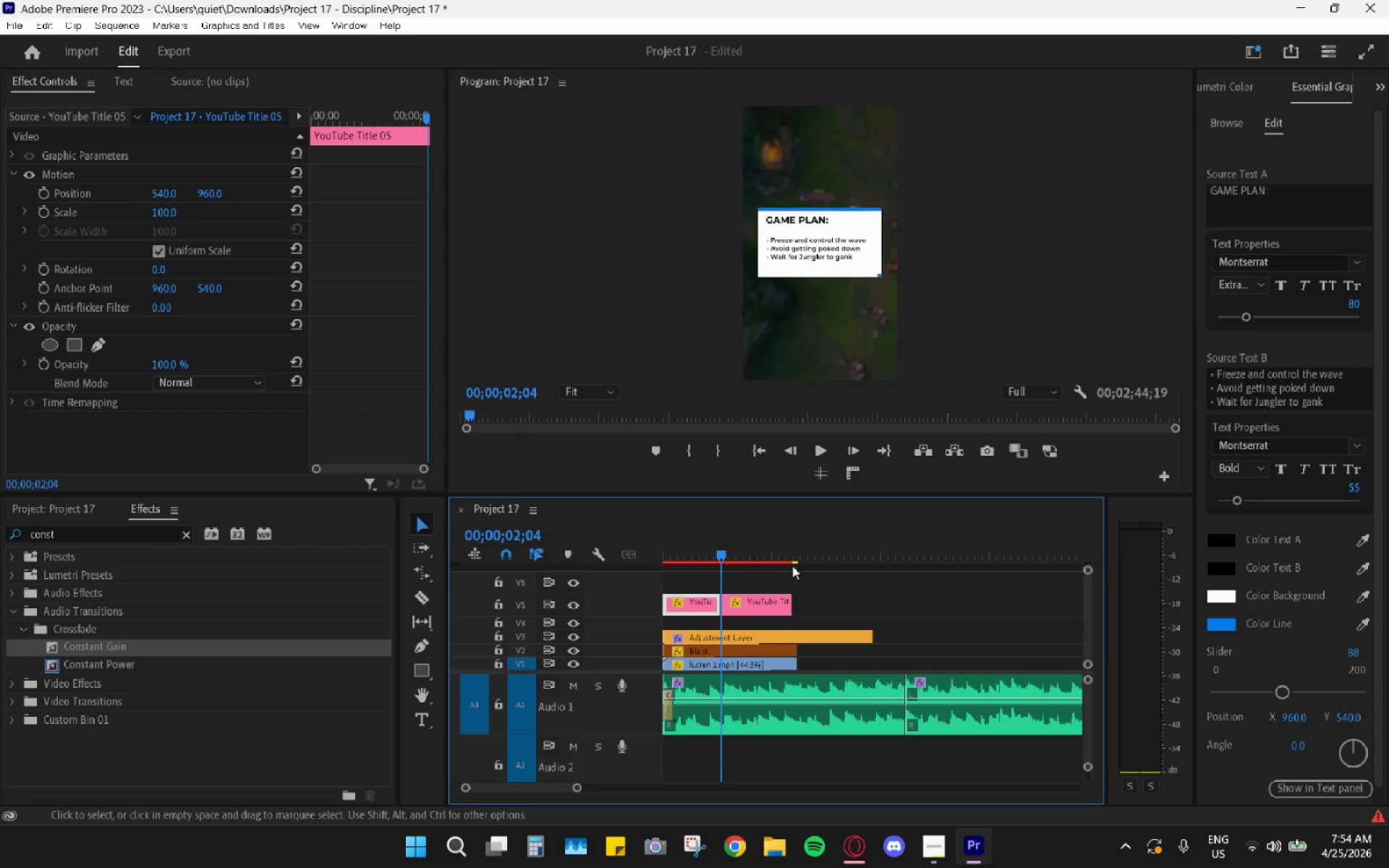 
left_click_drag(start_coordinate=[741, 555], to_coordinate=[708, 559])
 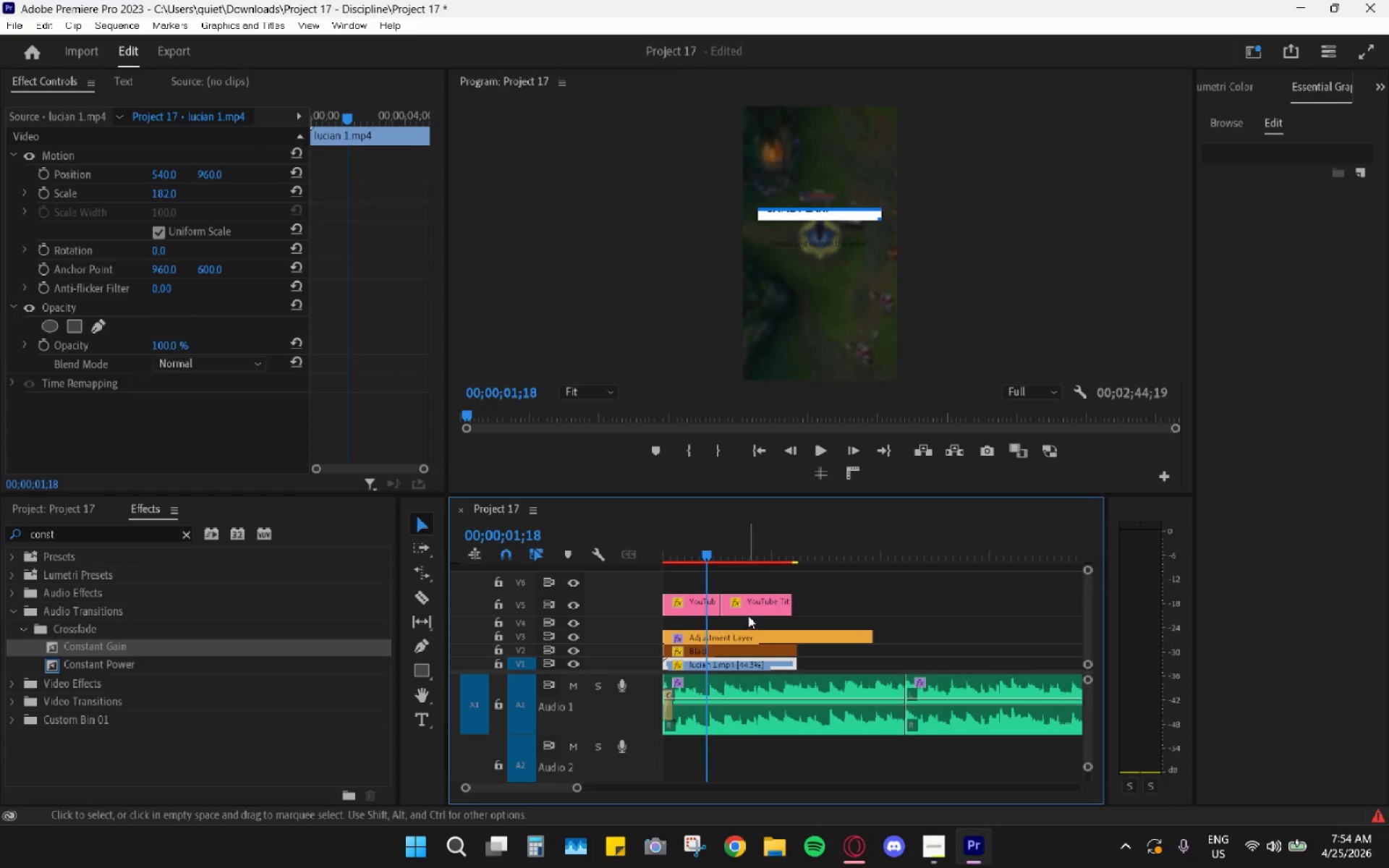 
left_click_drag(start_coordinate=[755, 608], to_coordinate=[835, 615])
 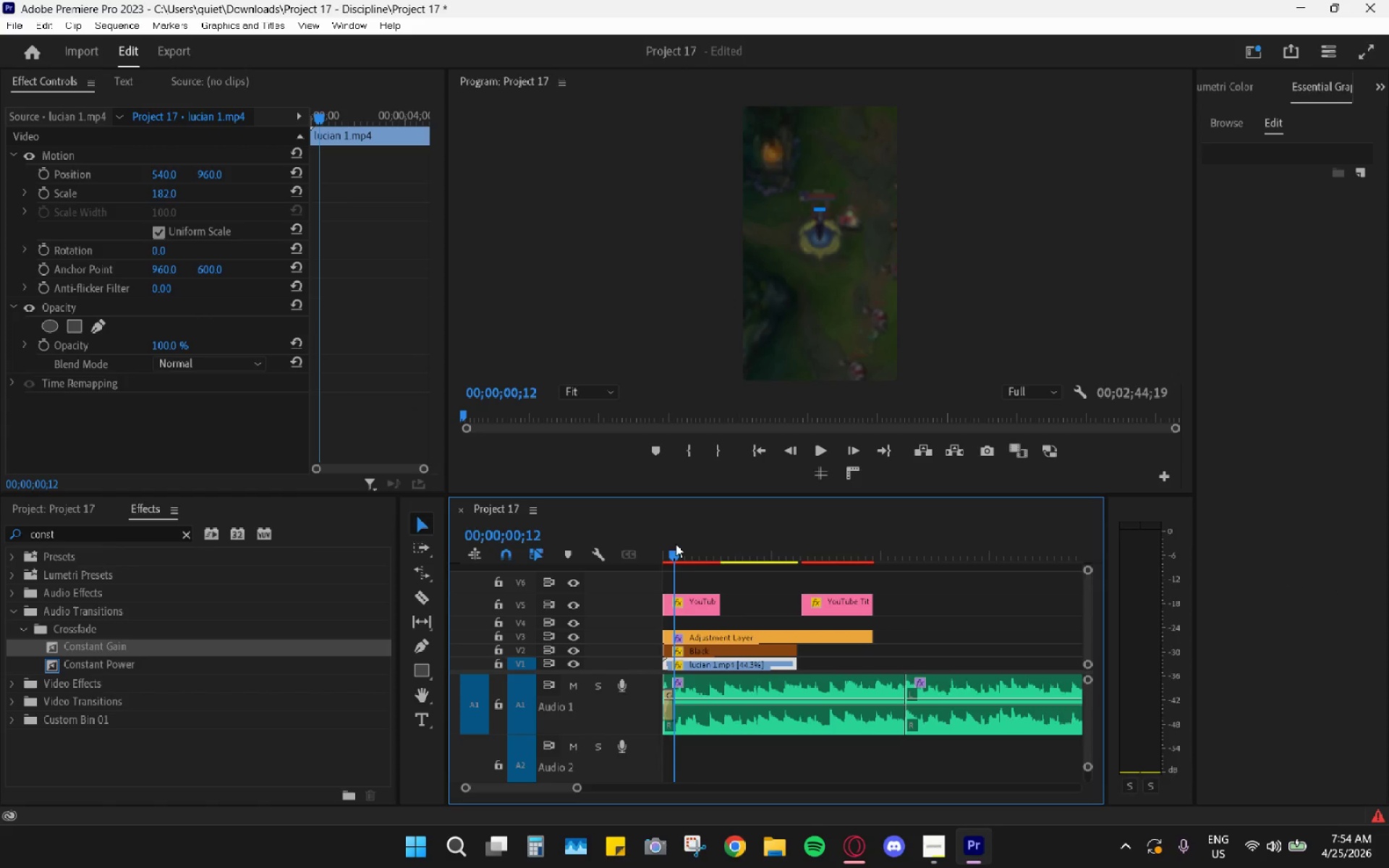 
key(Space)
 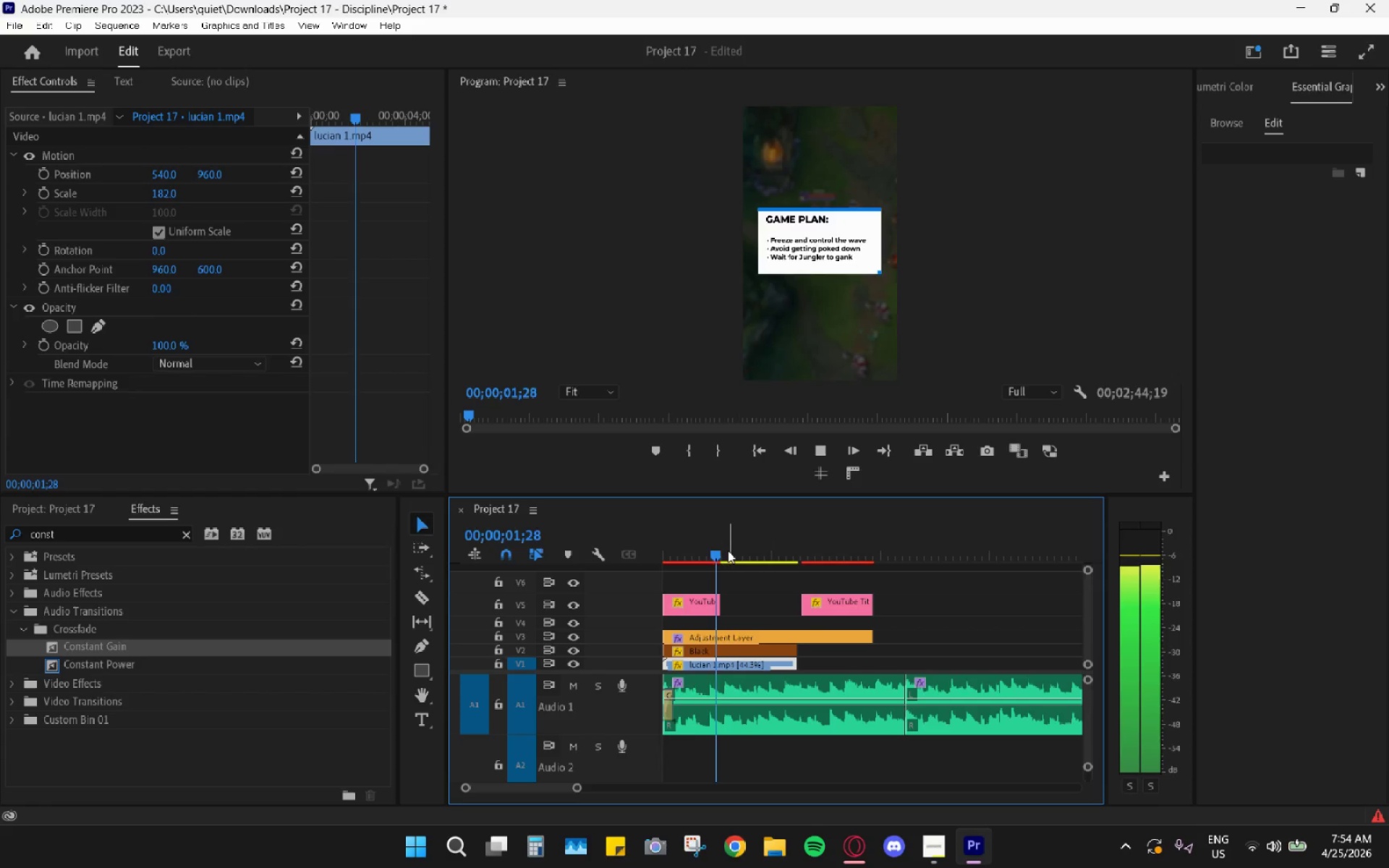 
key(Space)
 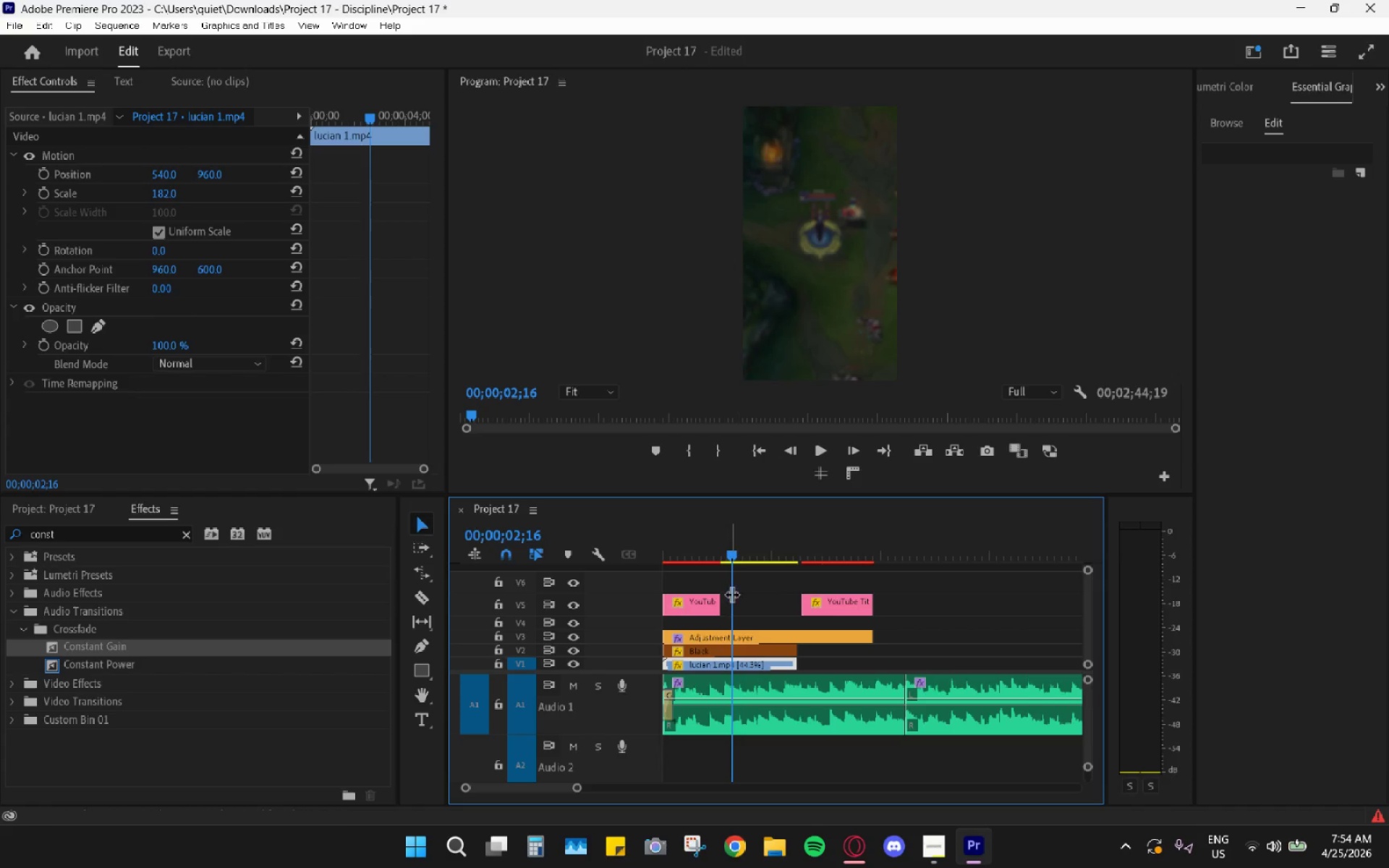 
key(R)
 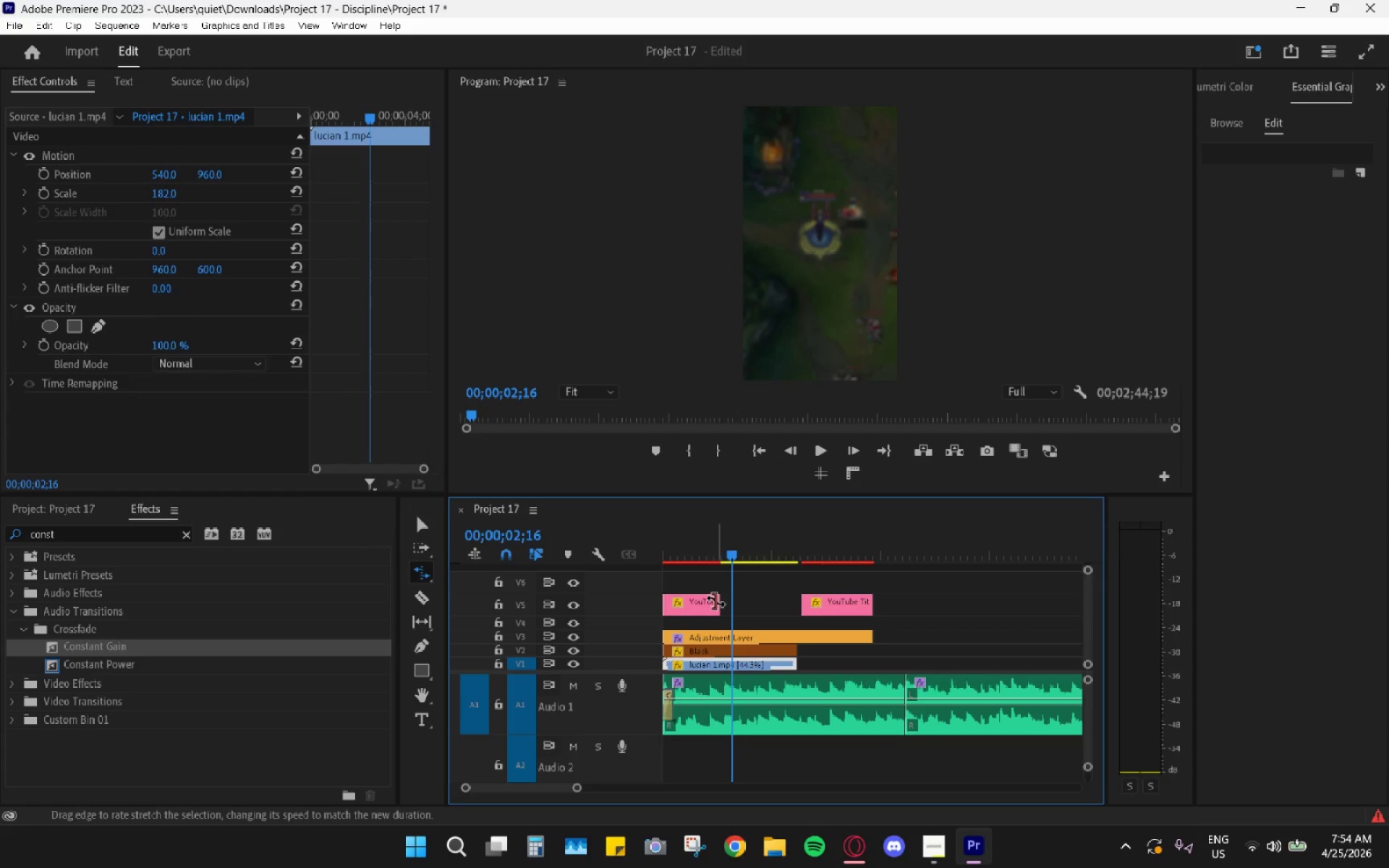 
left_click_drag(start_coordinate=[714, 600], to_coordinate=[734, 605])
 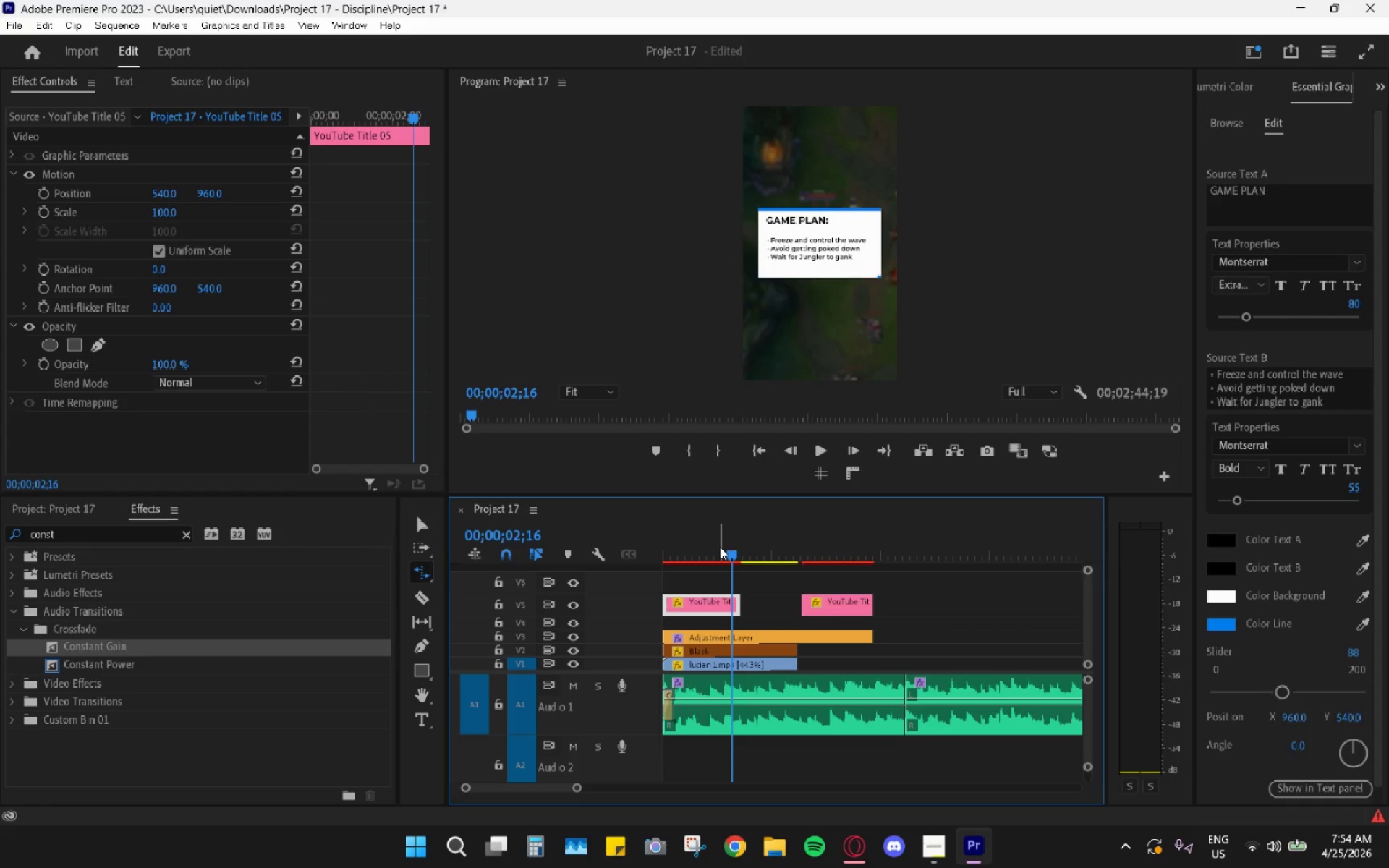 
left_click_drag(start_coordinate=[720, 547], to_coordinate=[640, 561])
 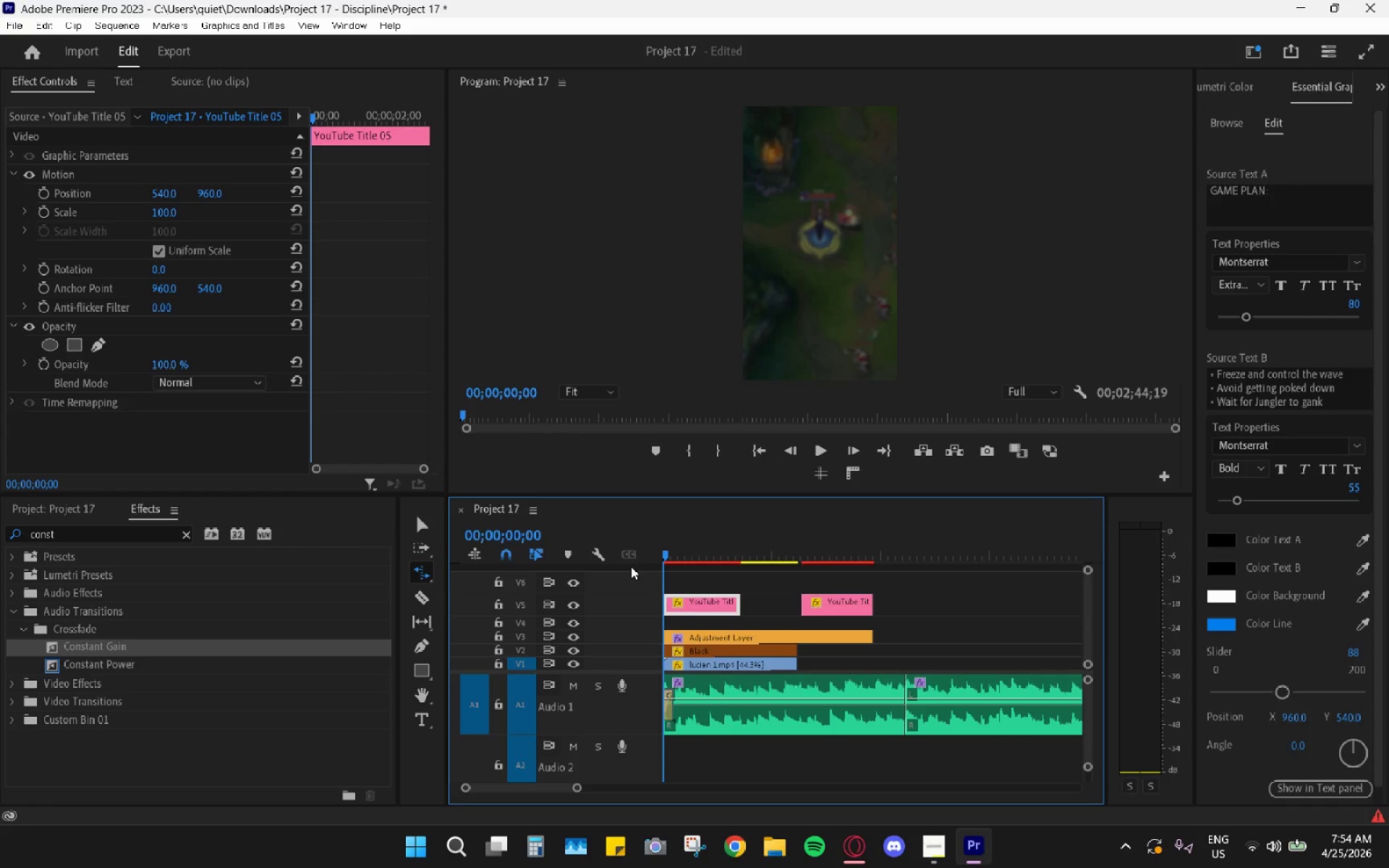 
key(Space)
 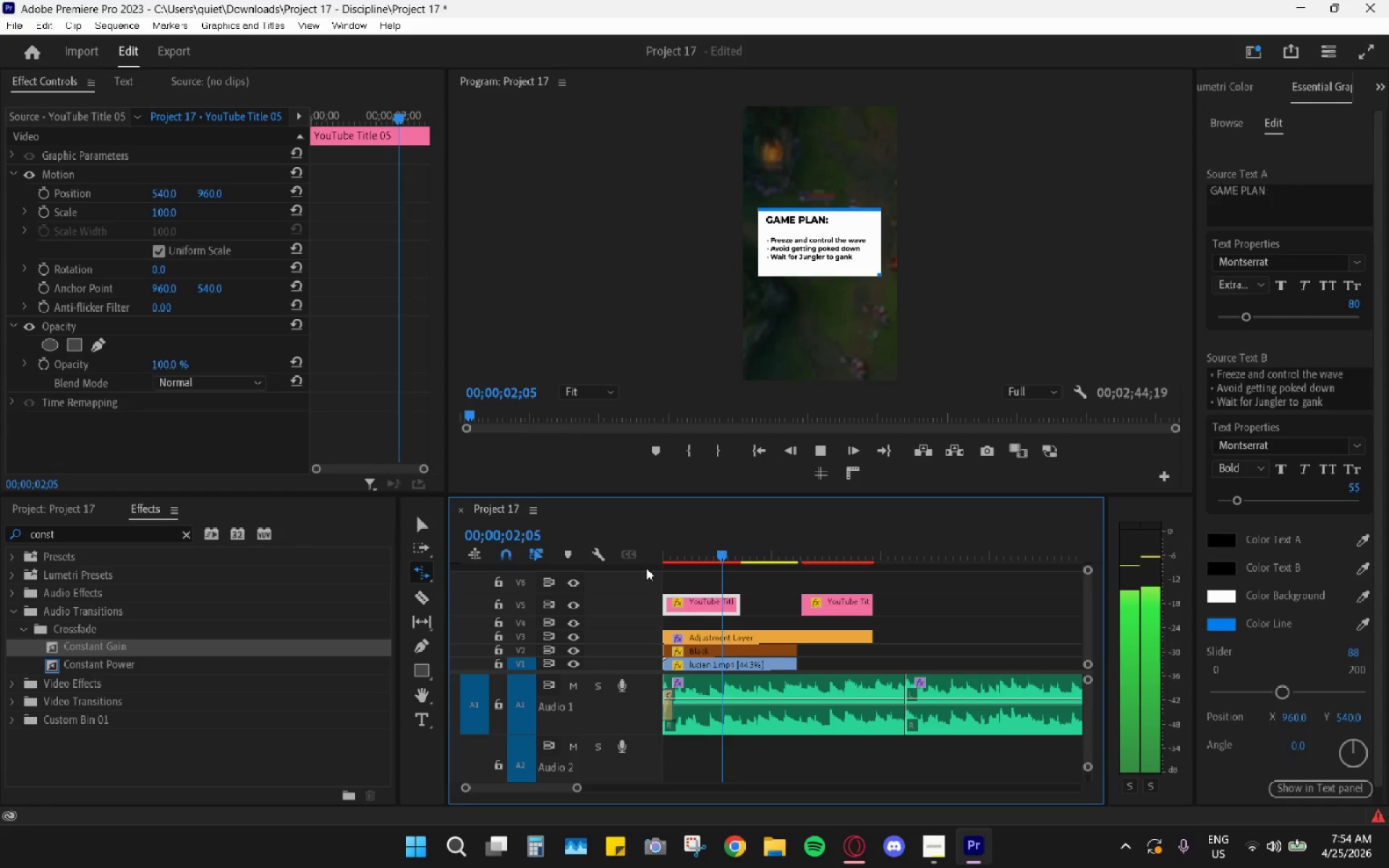 
key(Space)
 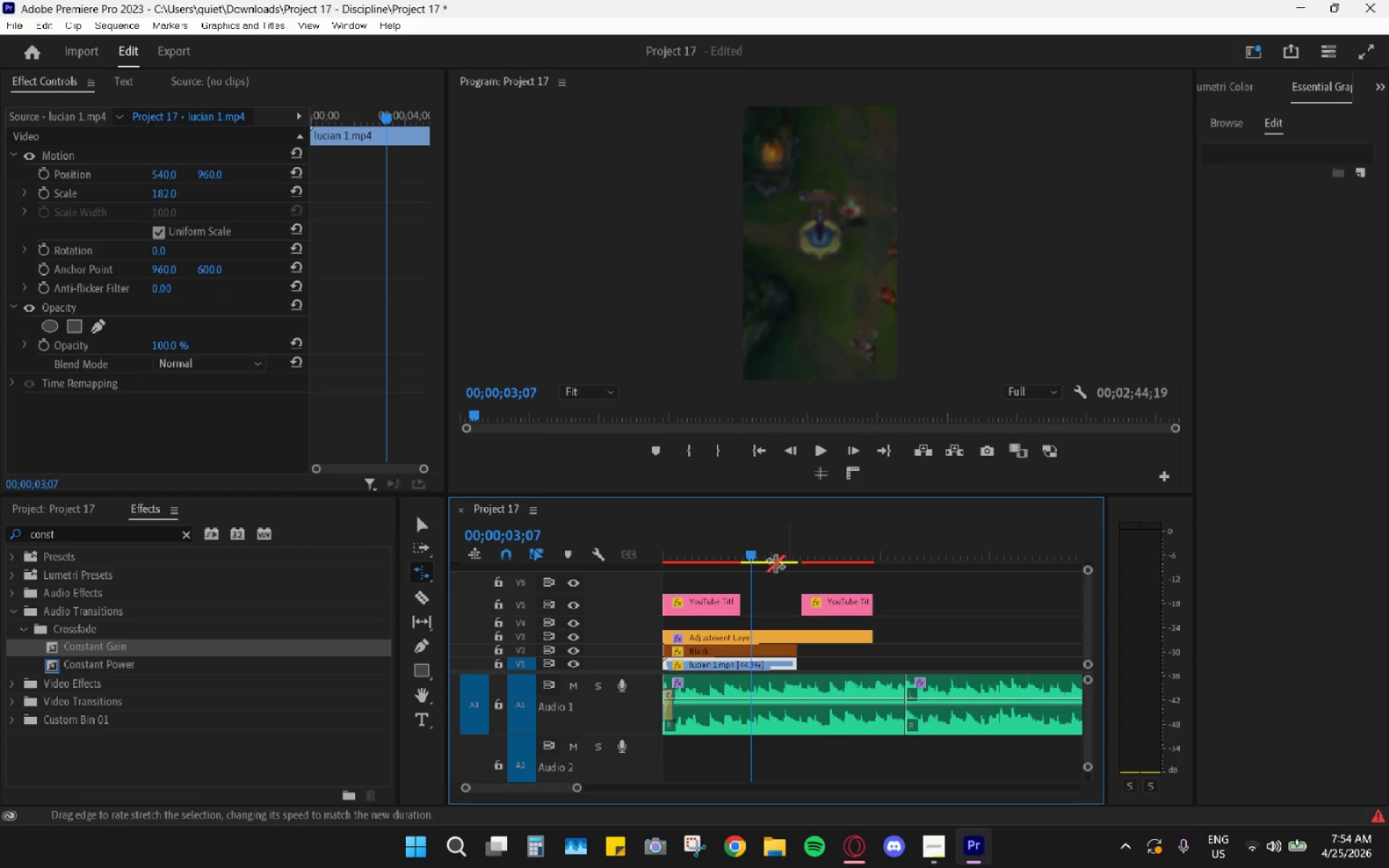 
left_click_drag(start_coordinate=[721, 546], to_coordinate=[511, 579])
 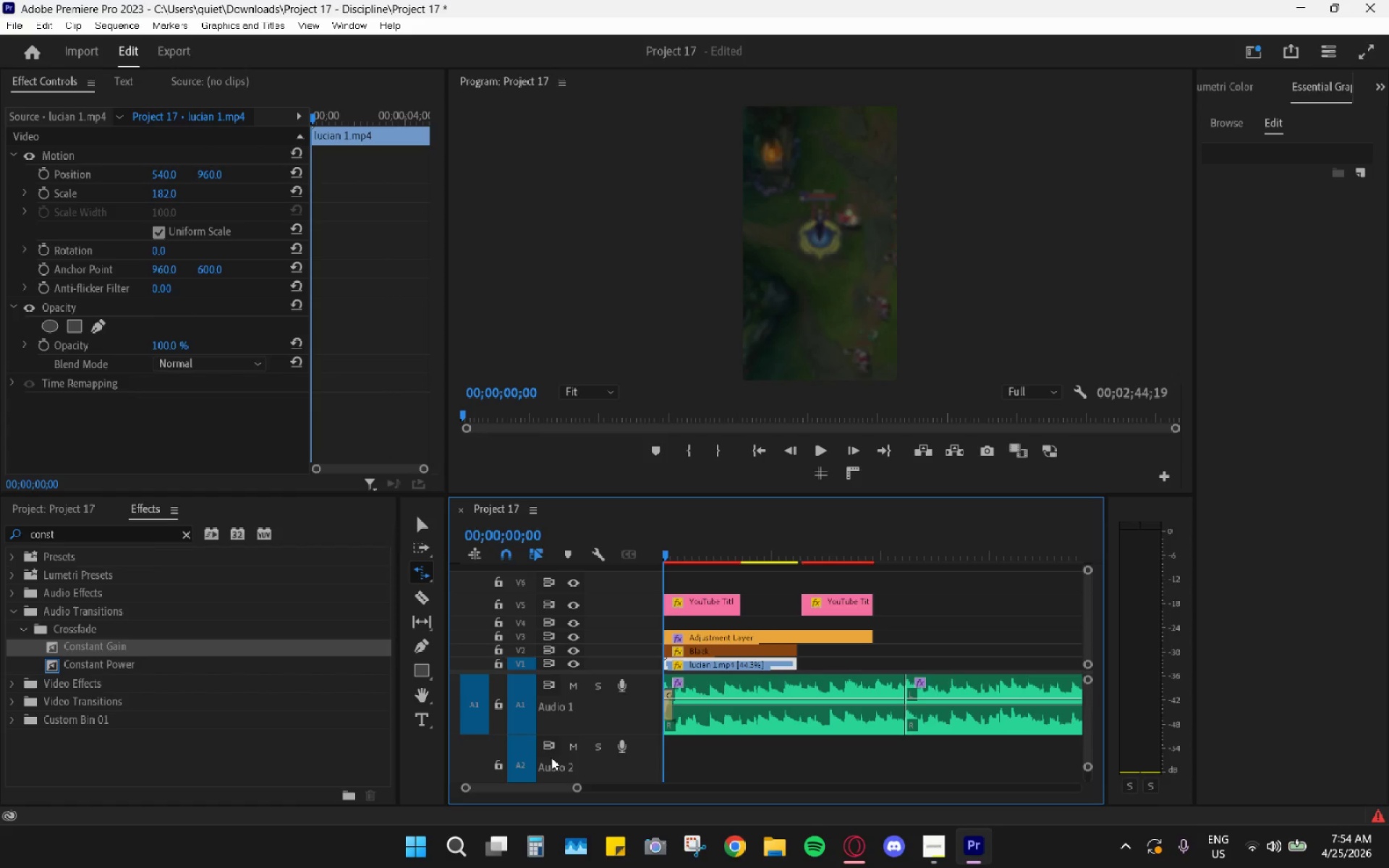 
key(V)
 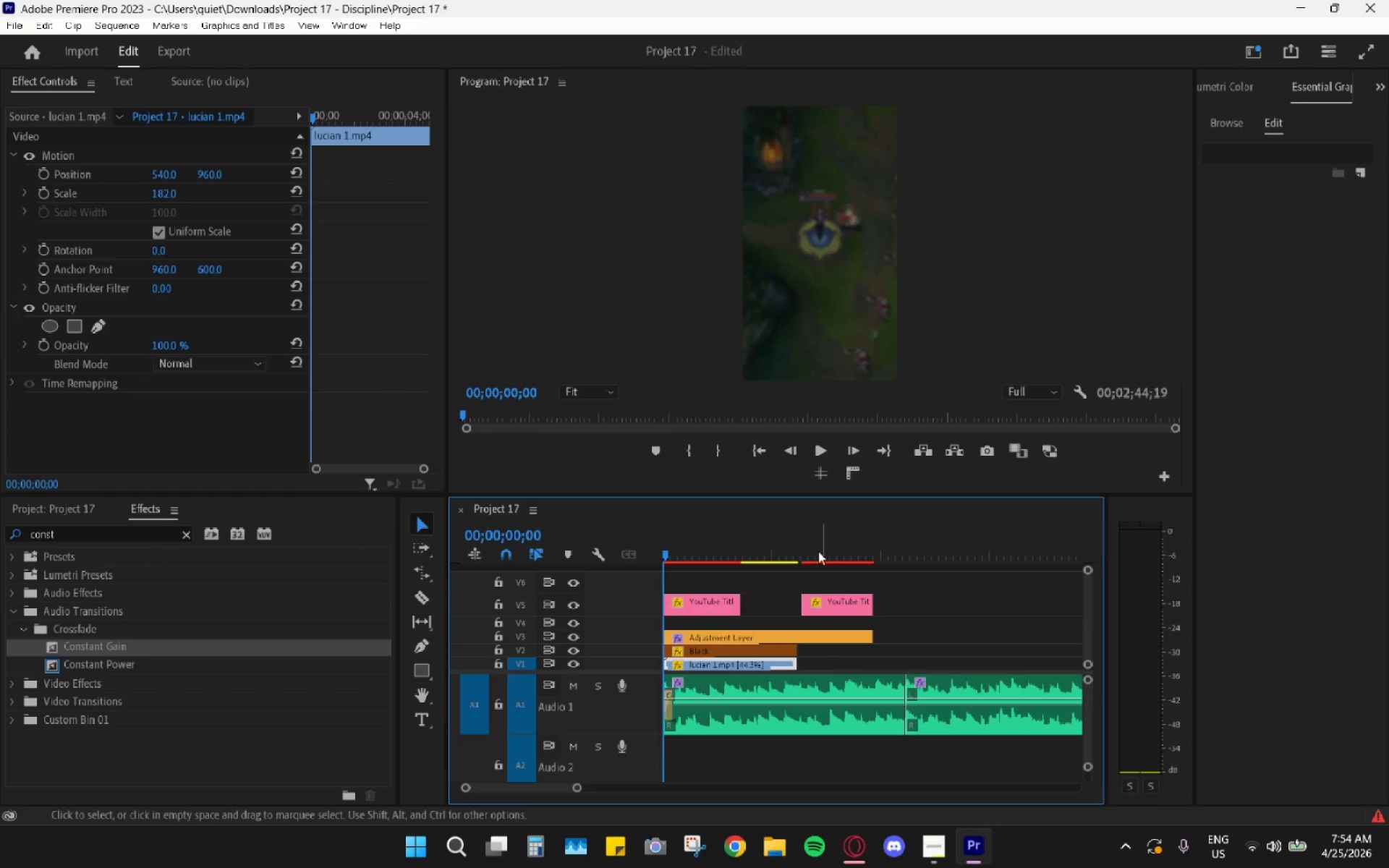 
left_click([812, 526])
 